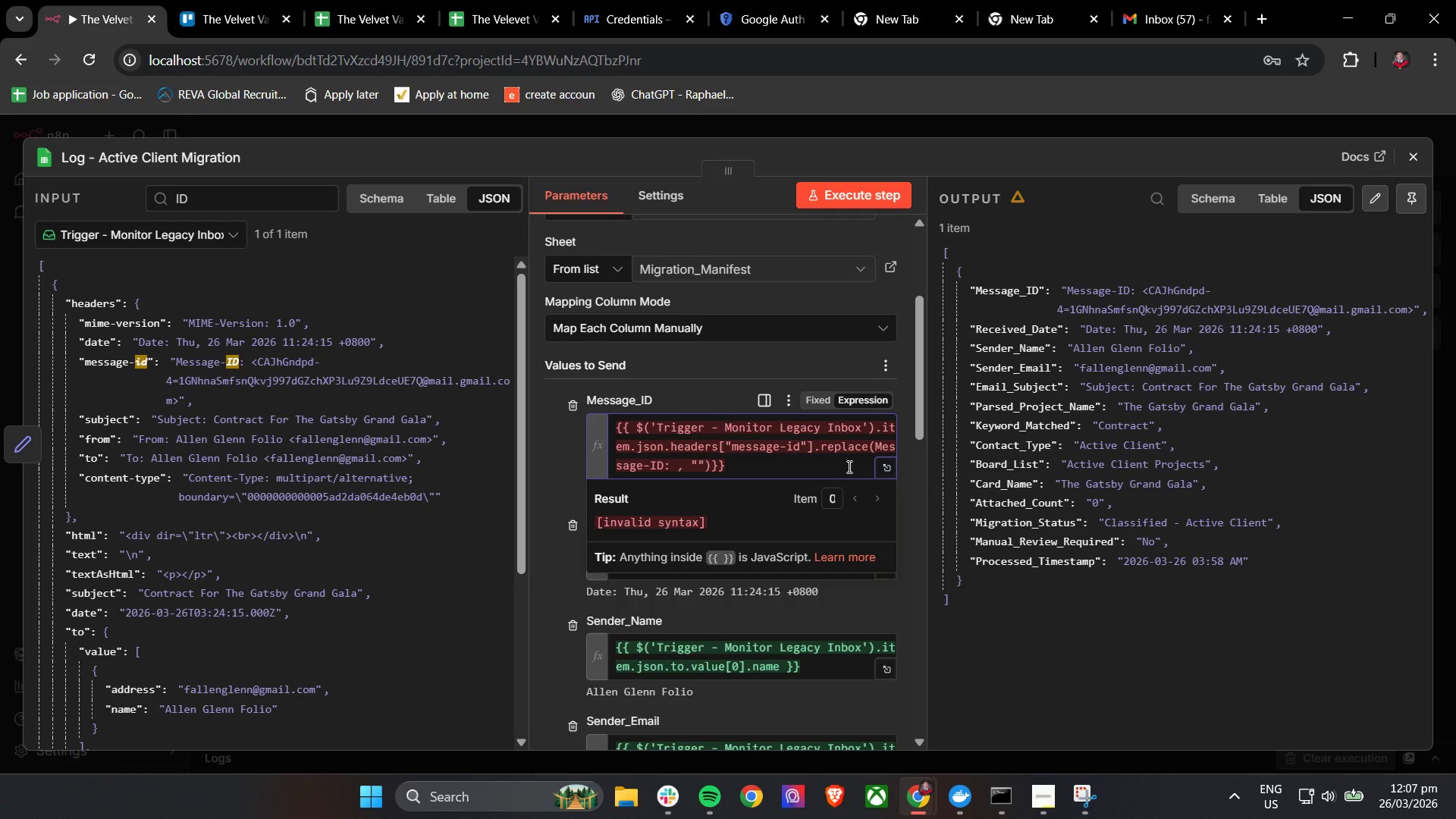 
left_click([1272, 715])
 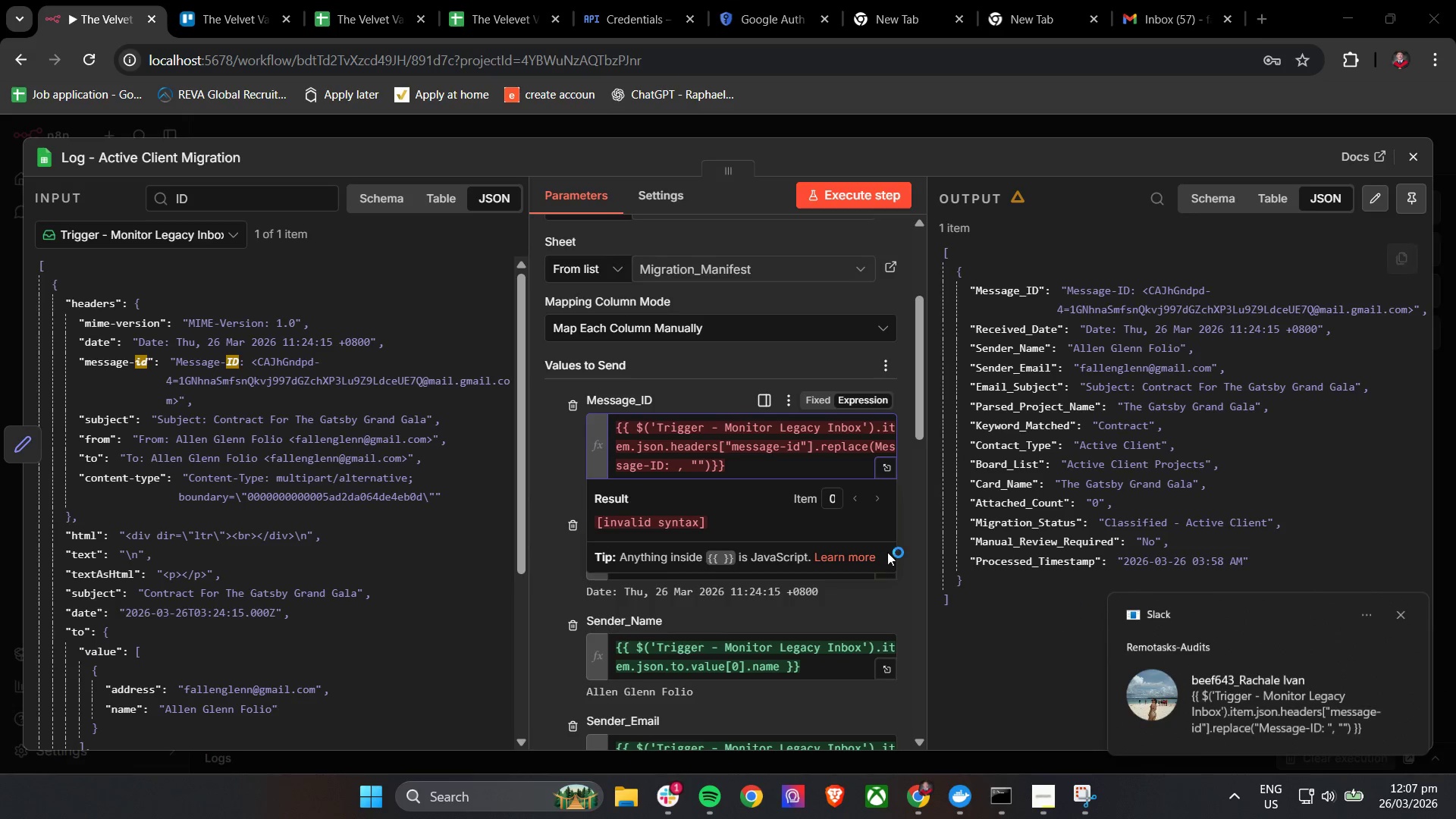 
key(Unknown)
 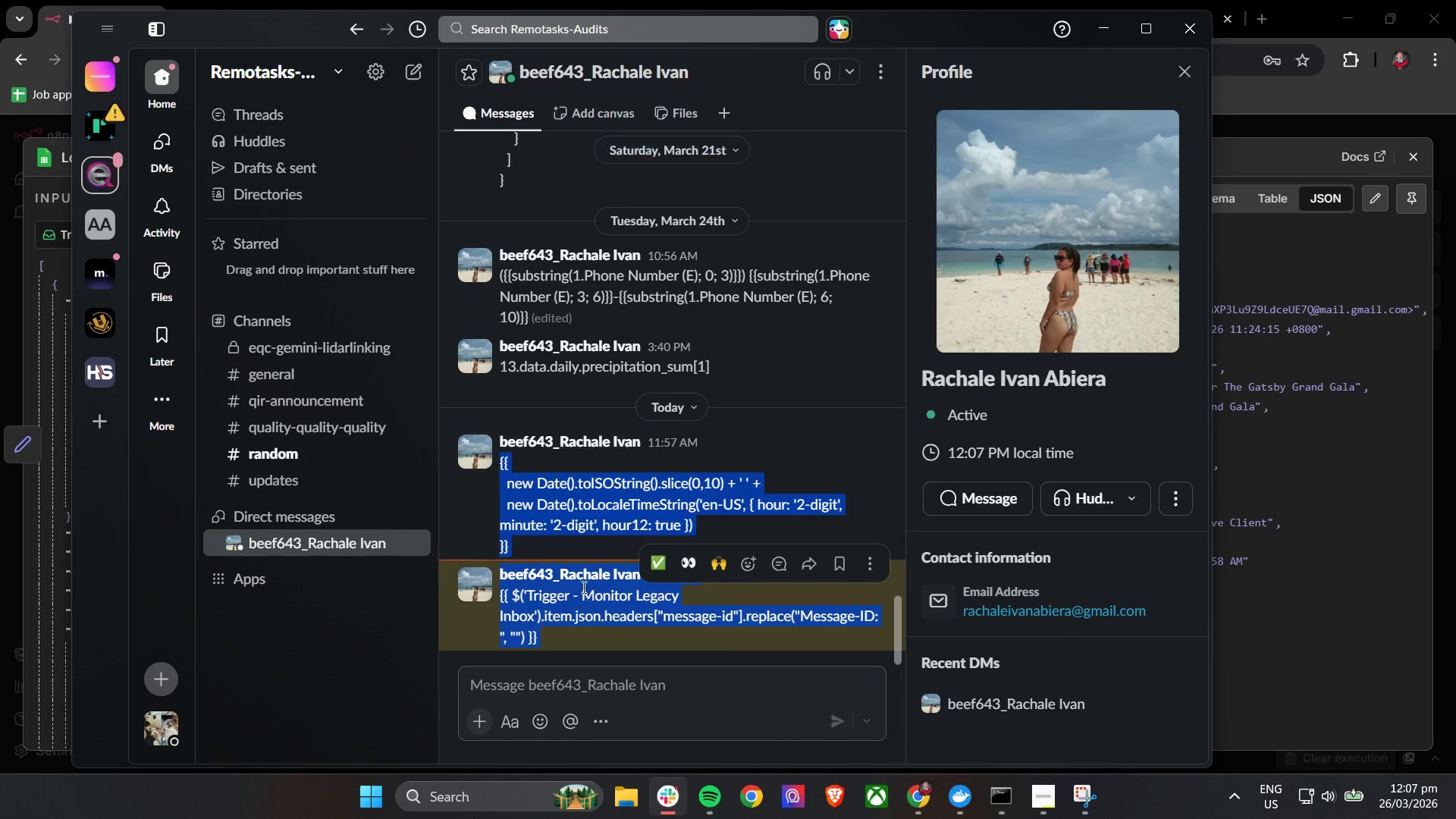 
left_click([570, 629])
 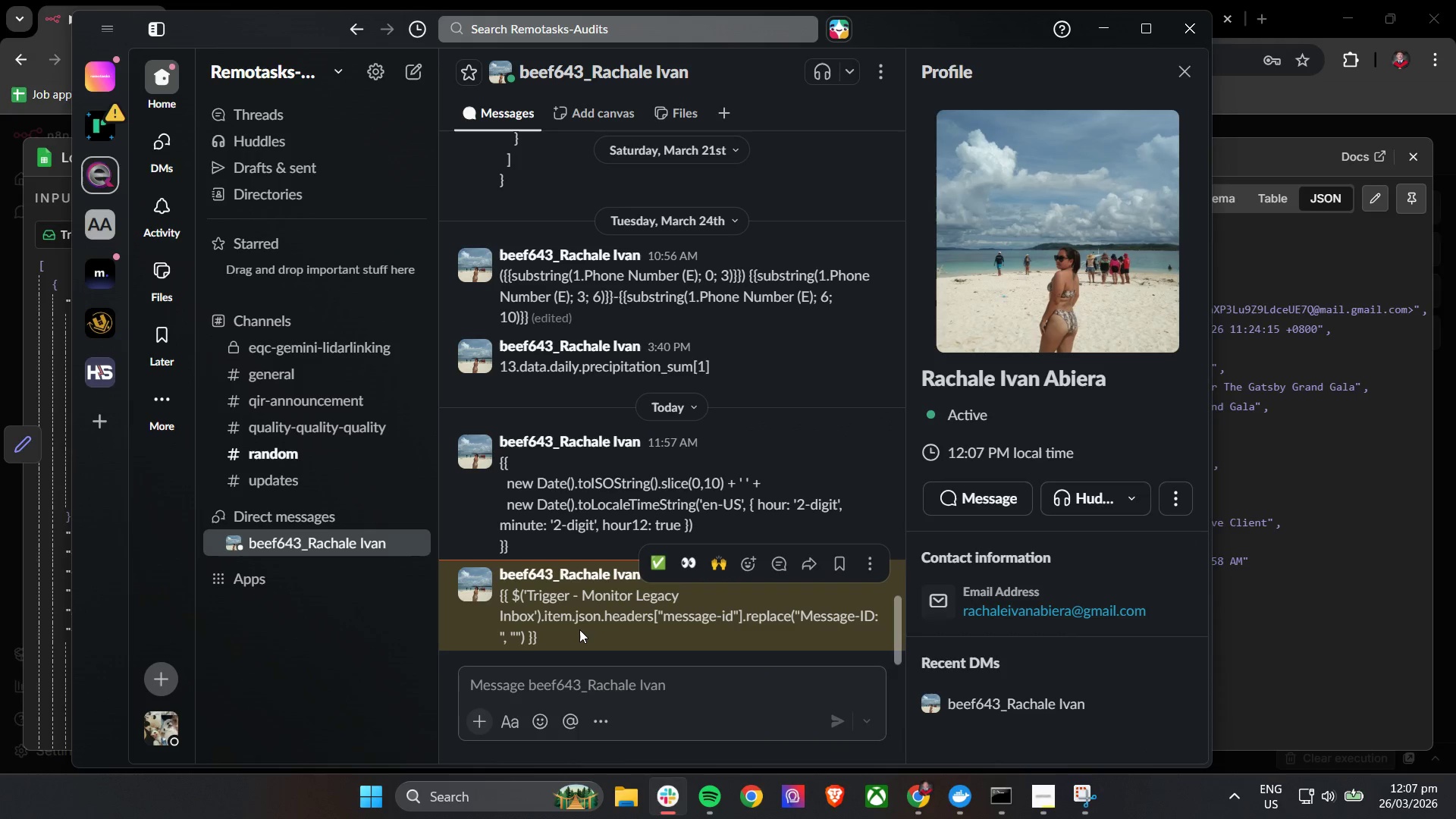 
left_click_drag(start_coordinate=[557, 636], to_coordinate=[494, 600])
 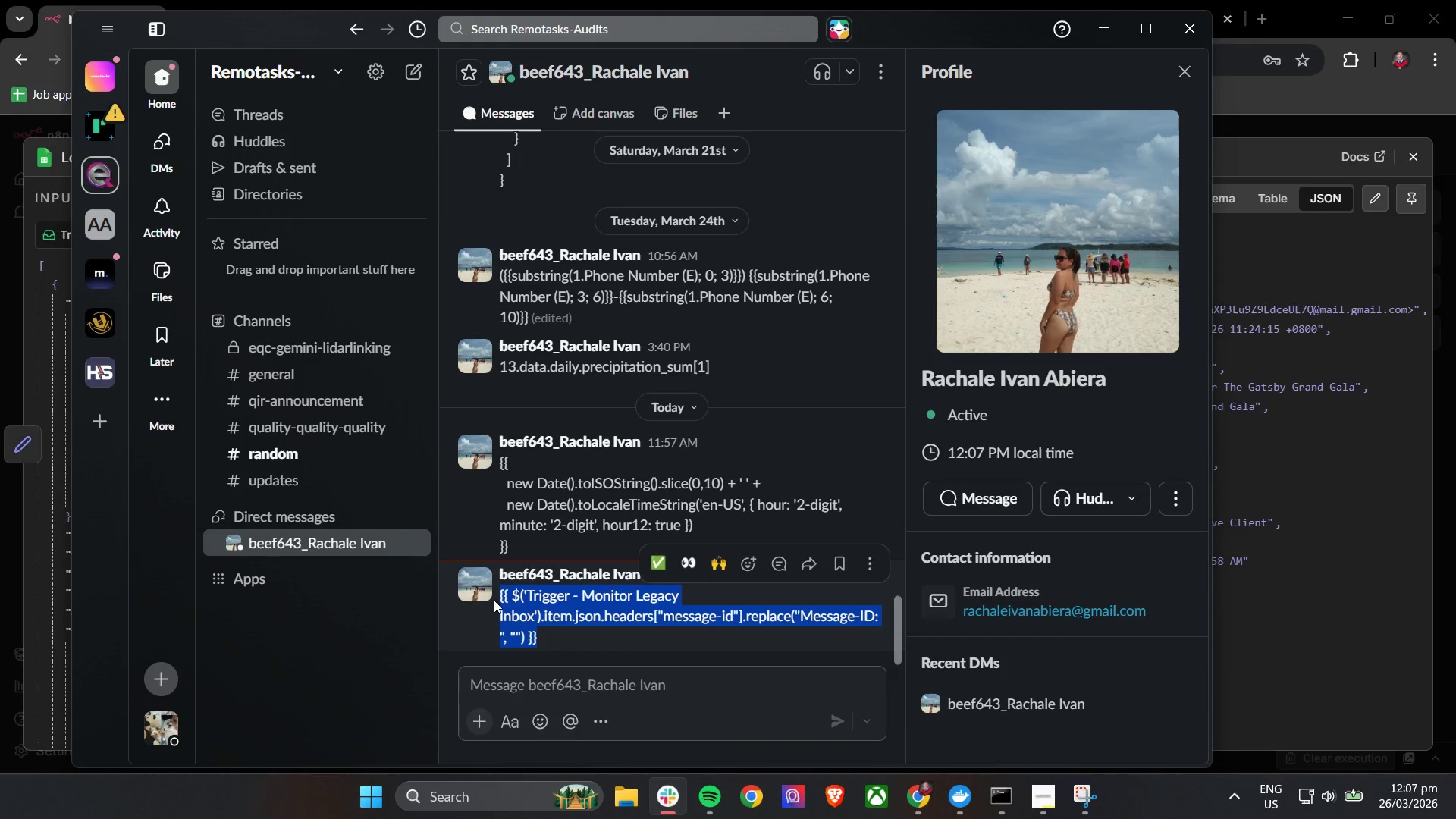 
scroll: coordinate [582, 626], scroll_direction: down, amount: 4.0
 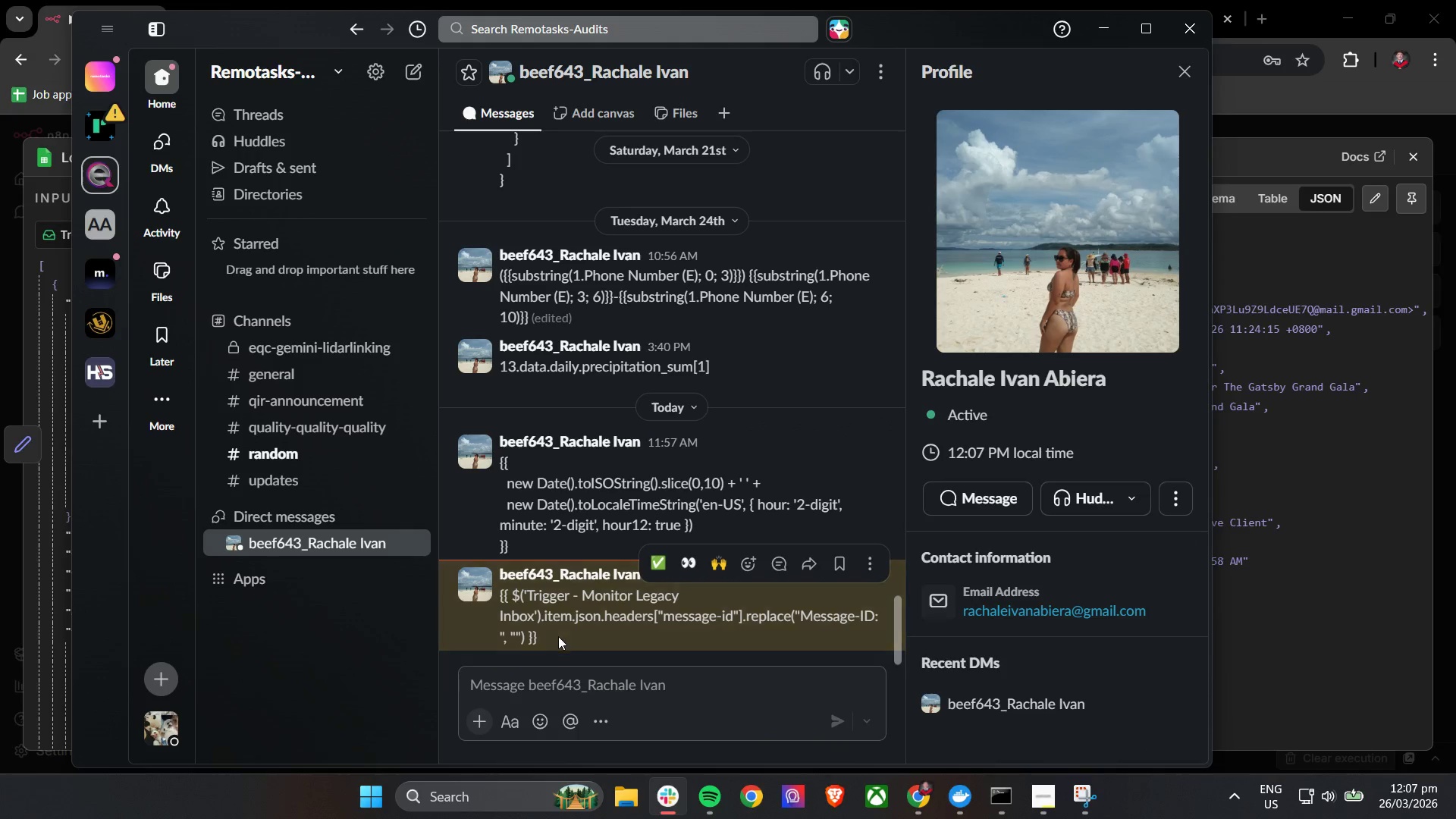 
key(Control+C)
 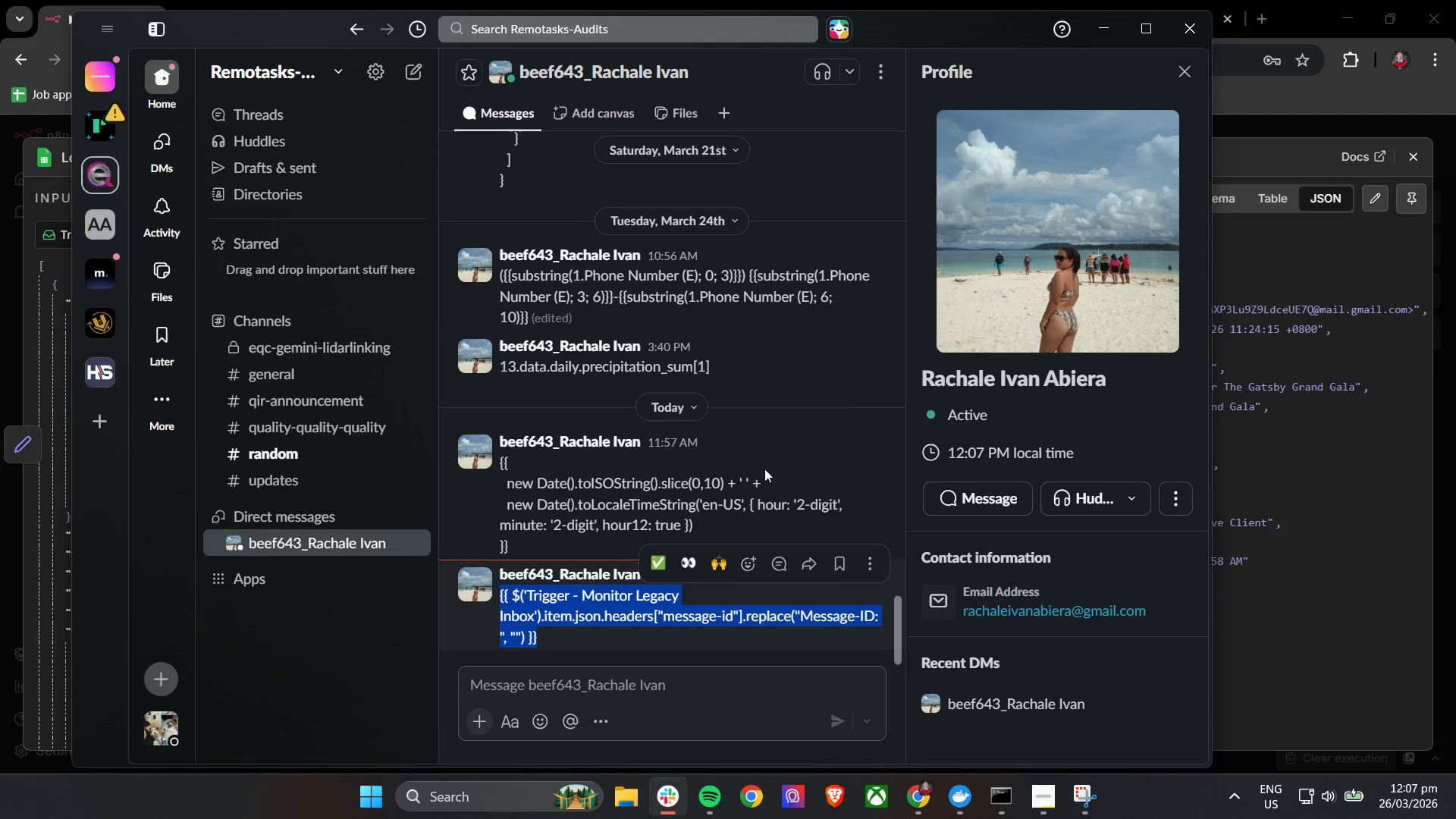 
key(Control+C)
 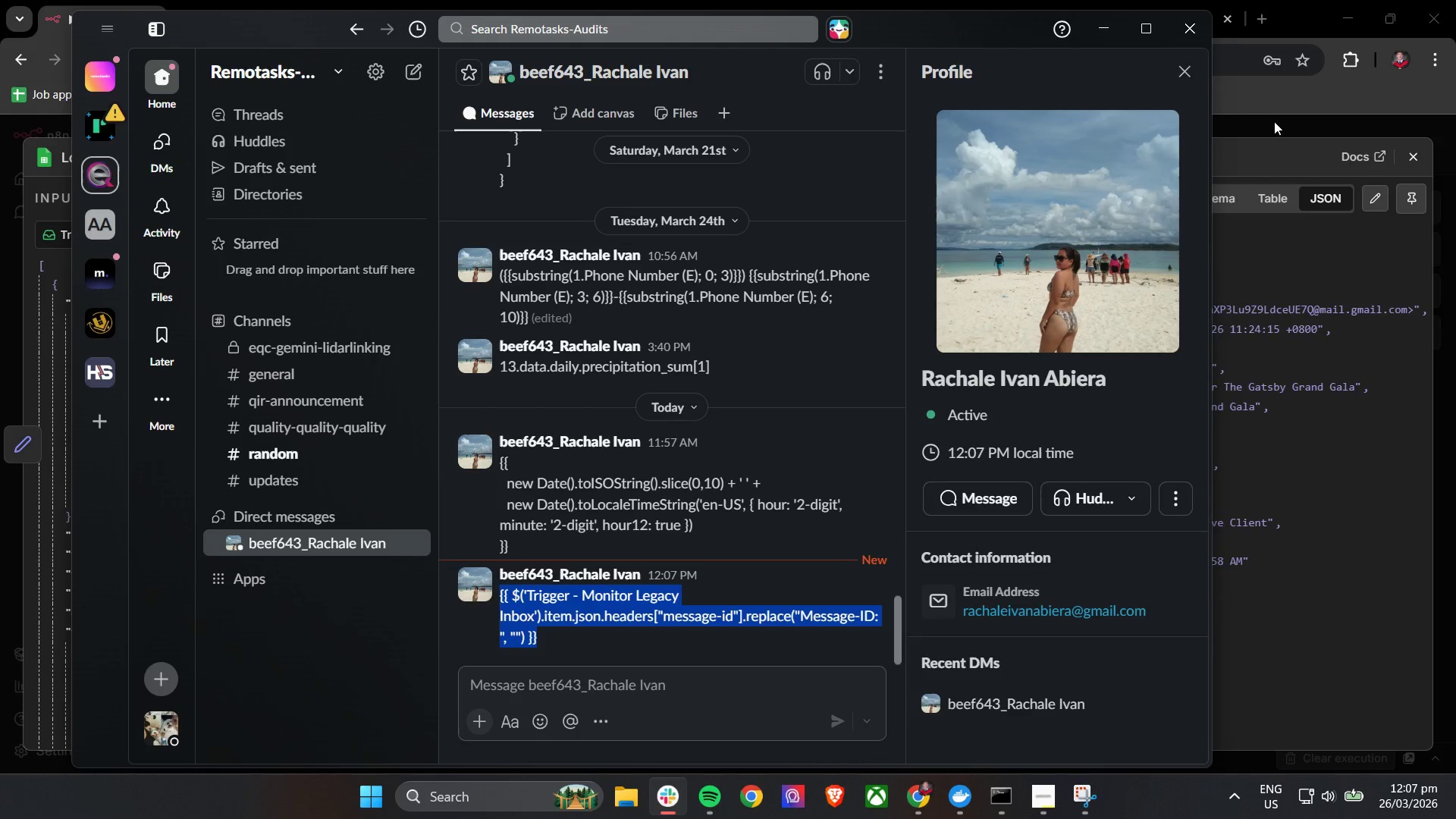 
key(Control+C)
 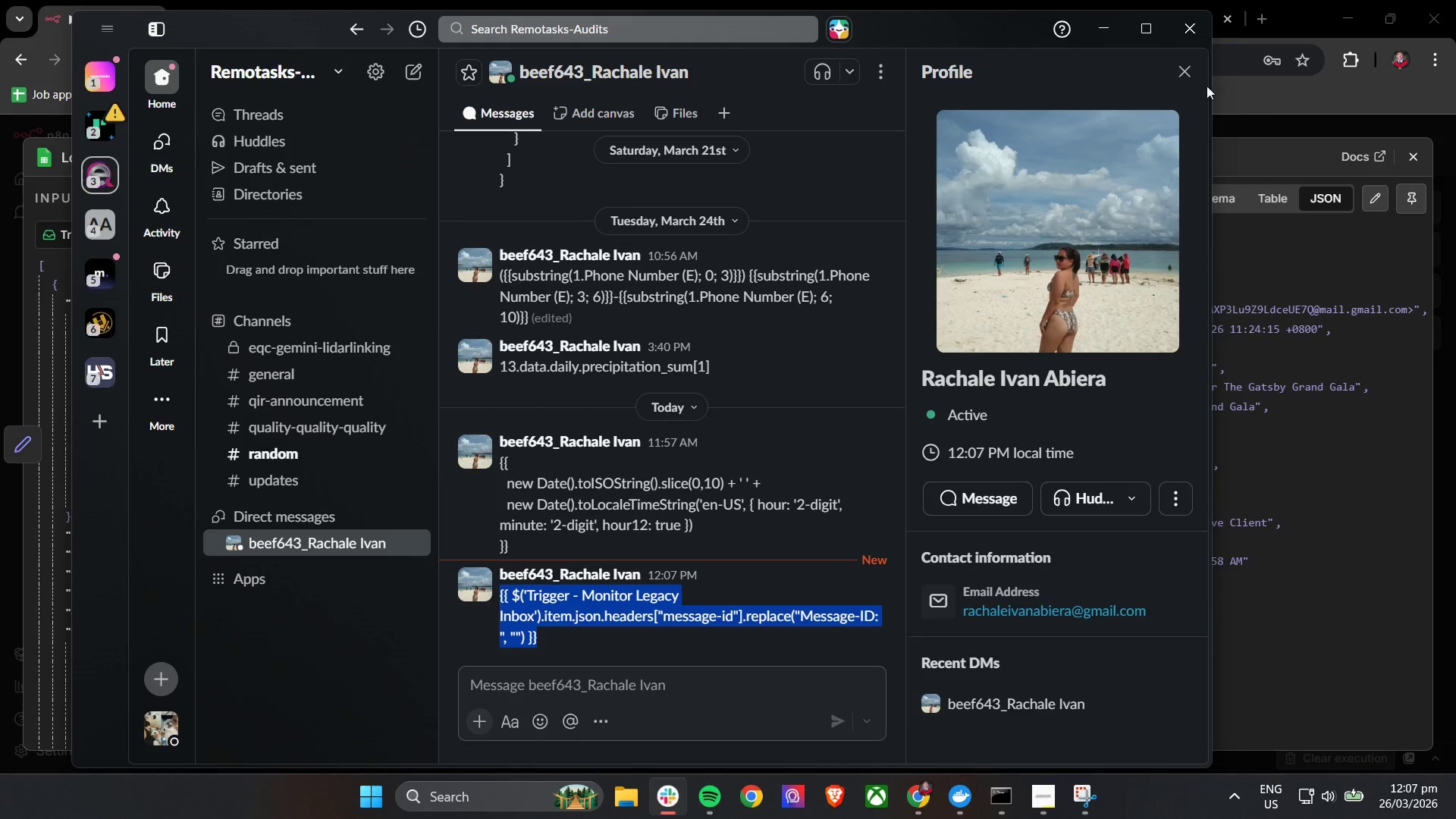 
key(Control+C)
 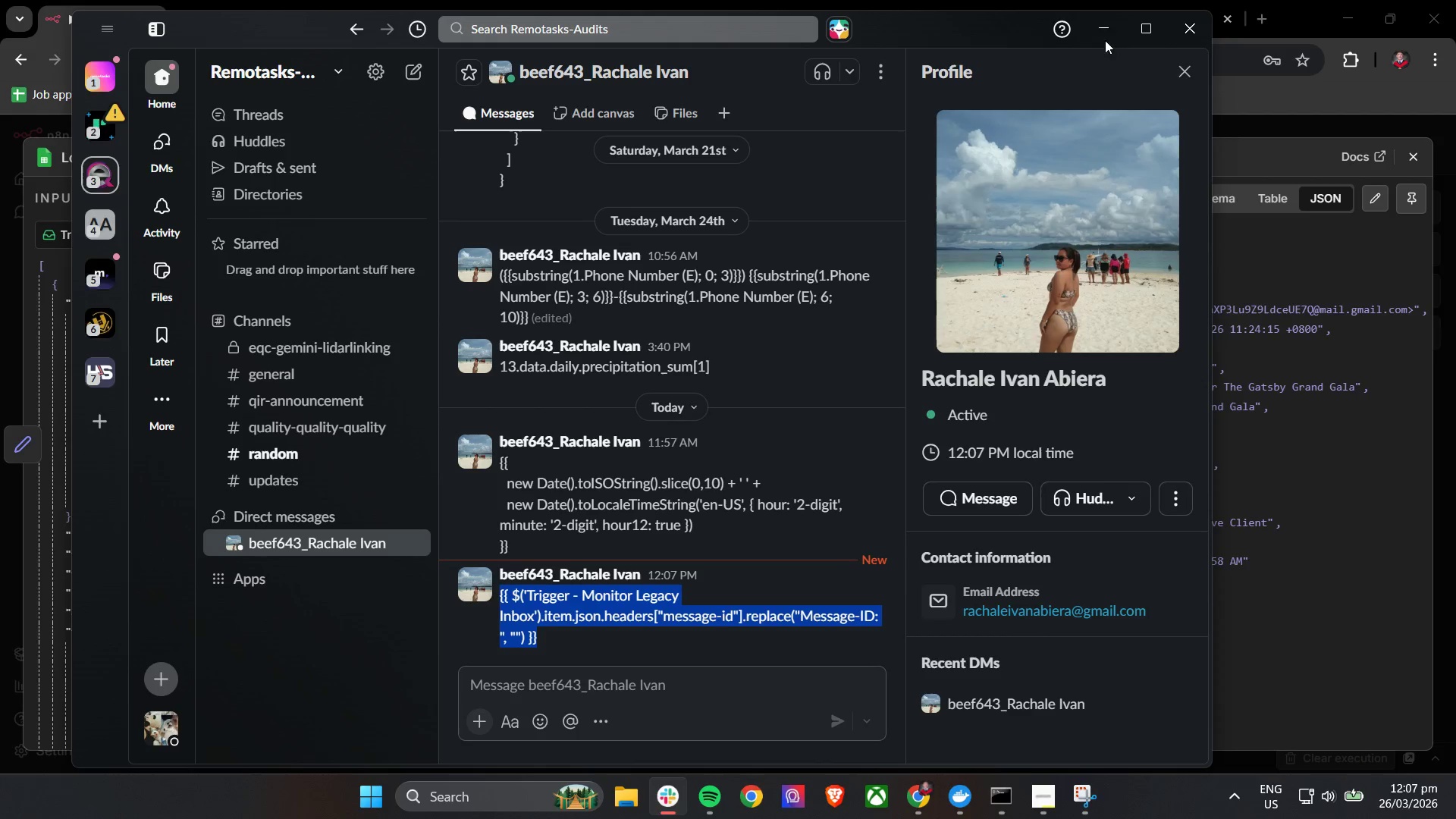 
left_click([1096, 20])
 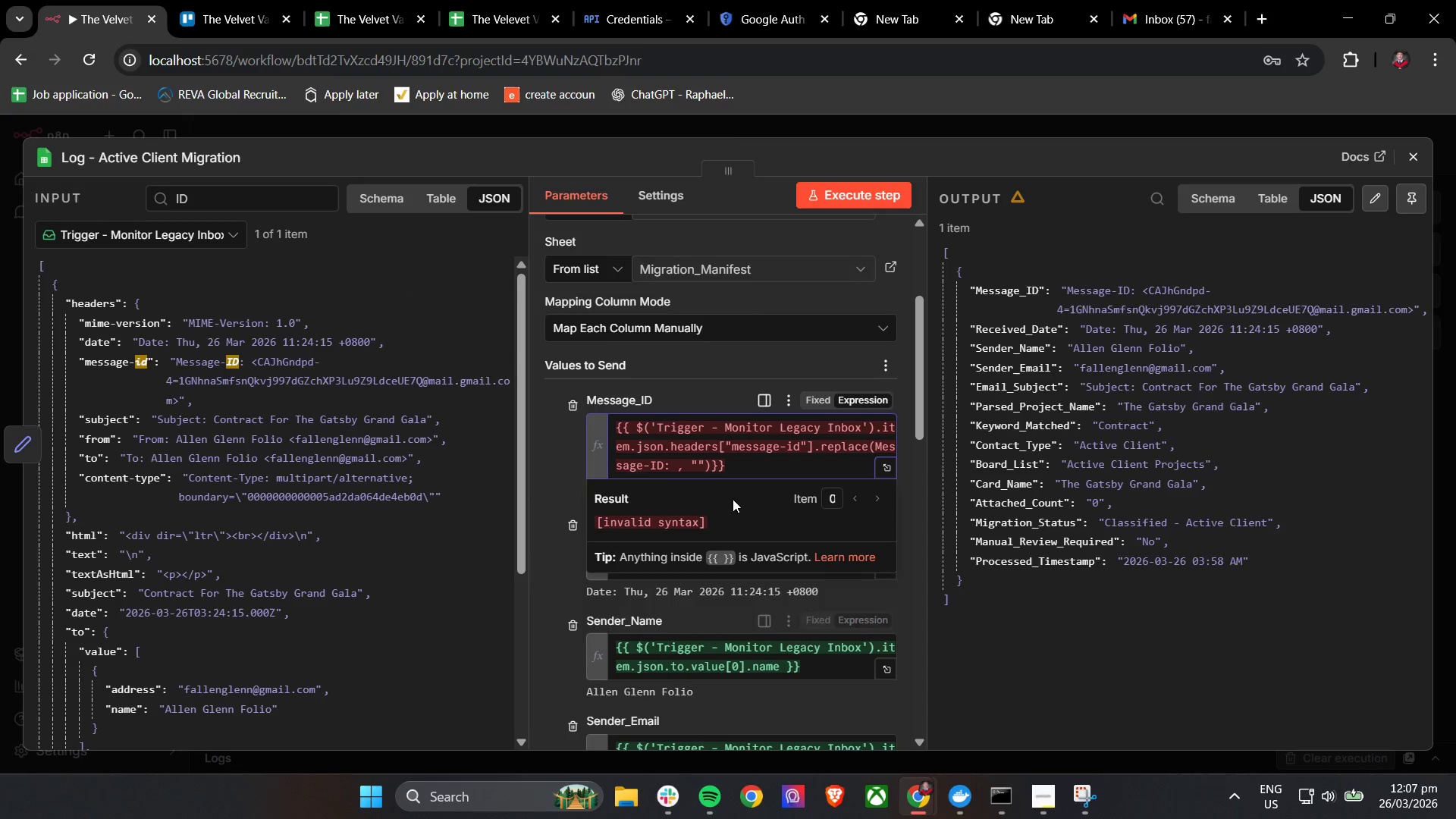 
left_click([742, 461])
 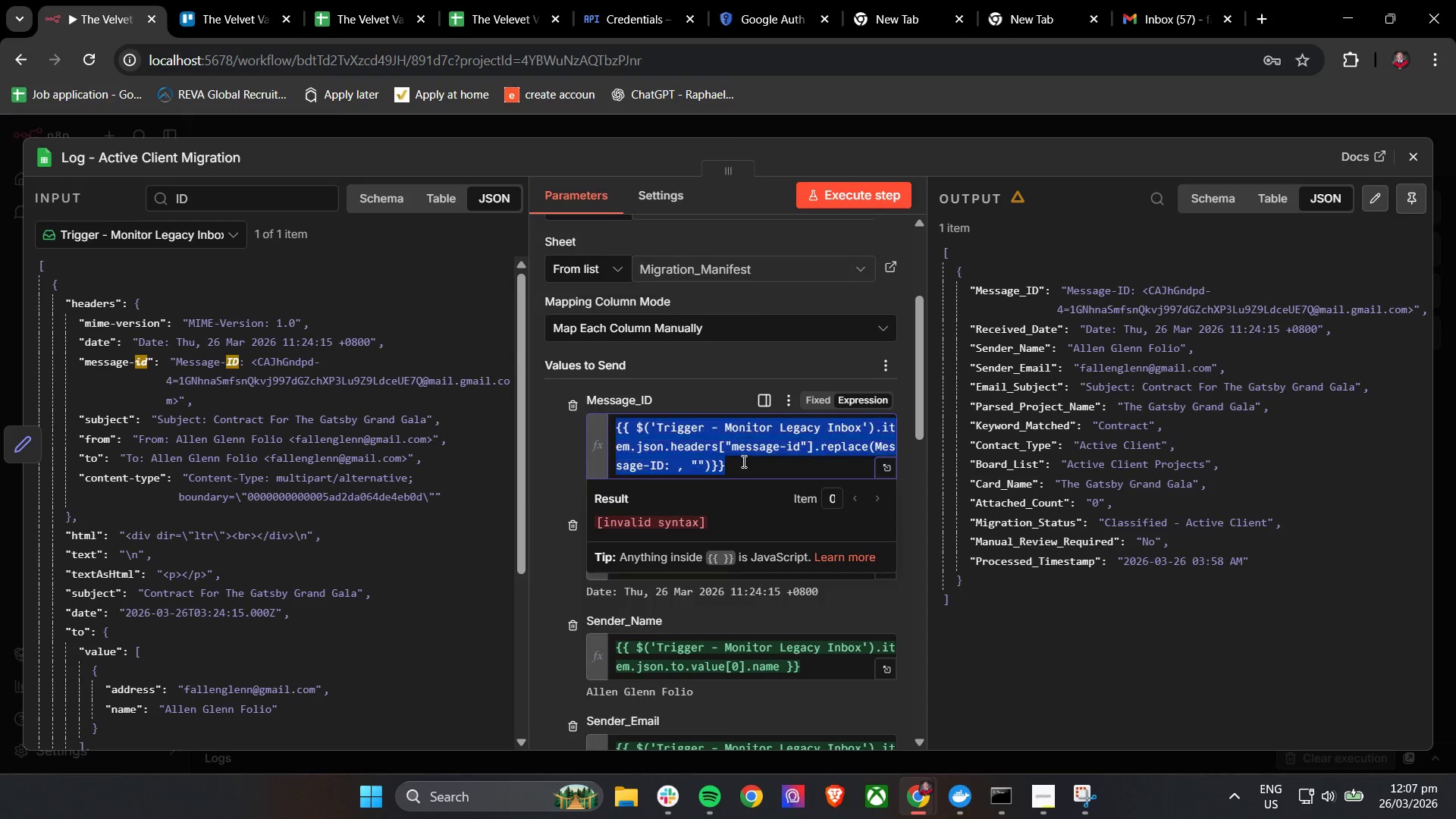 
key(Control+A)
 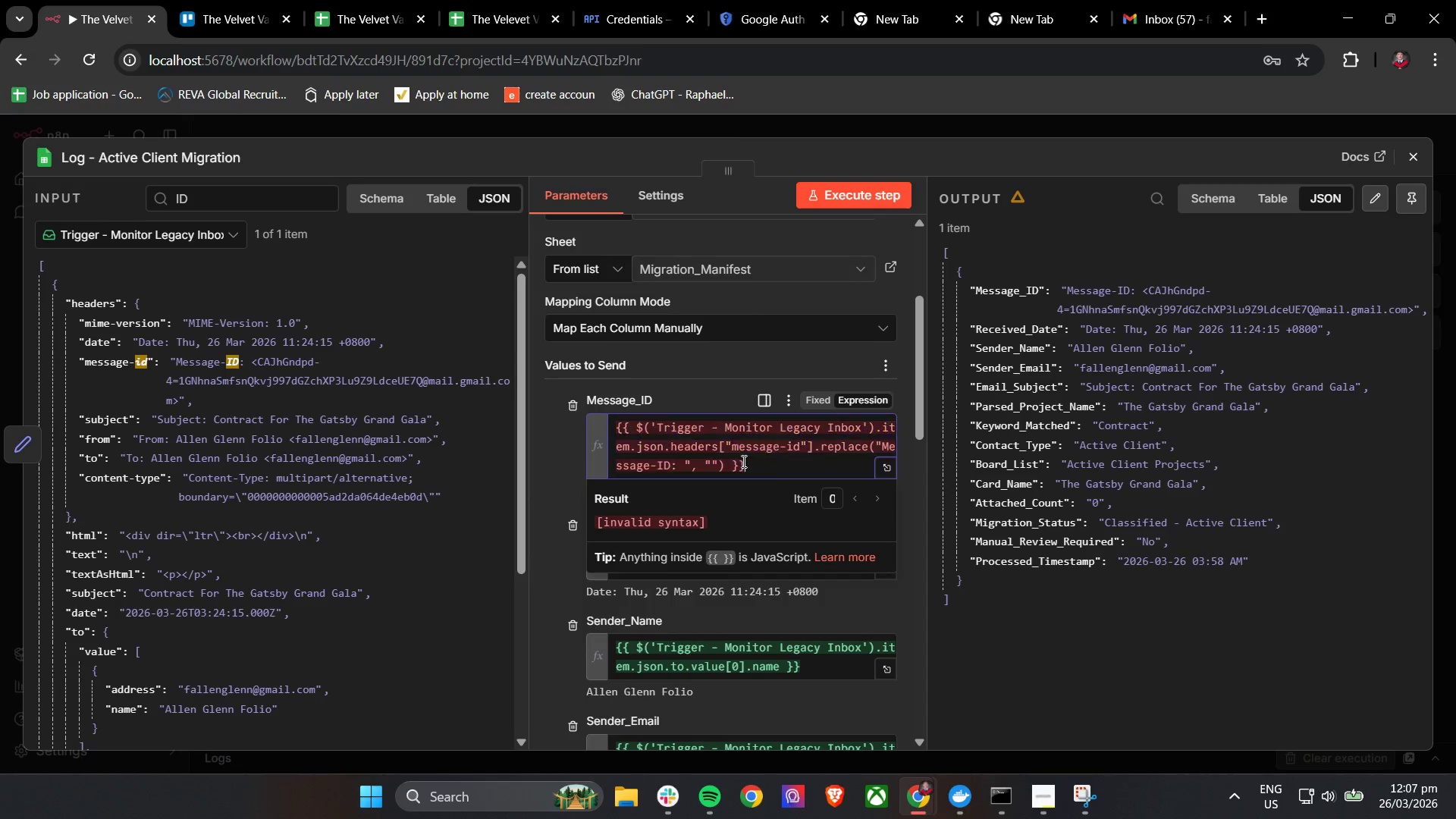 
key(Control+V)
 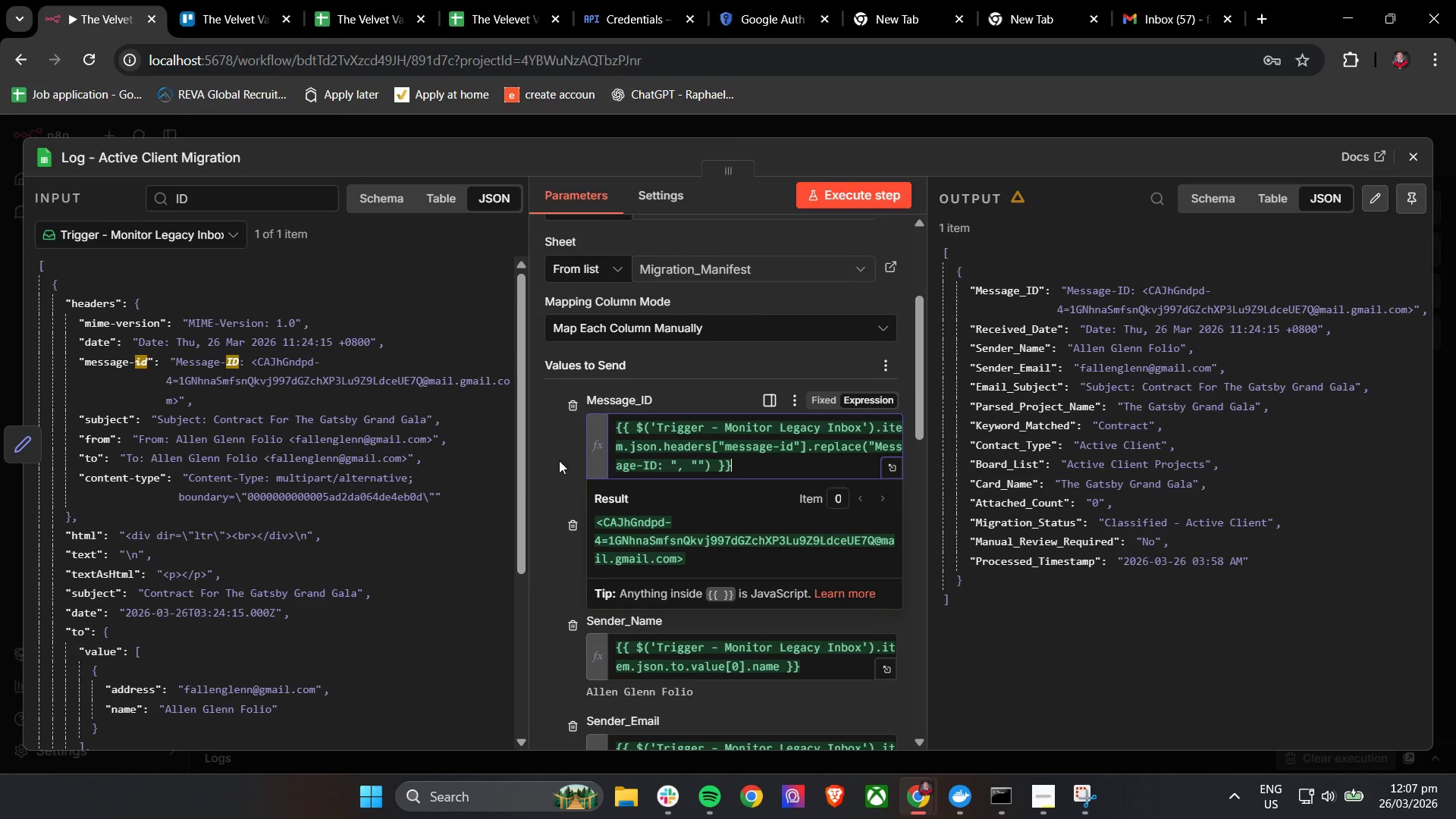 
left_click([557, 457])
 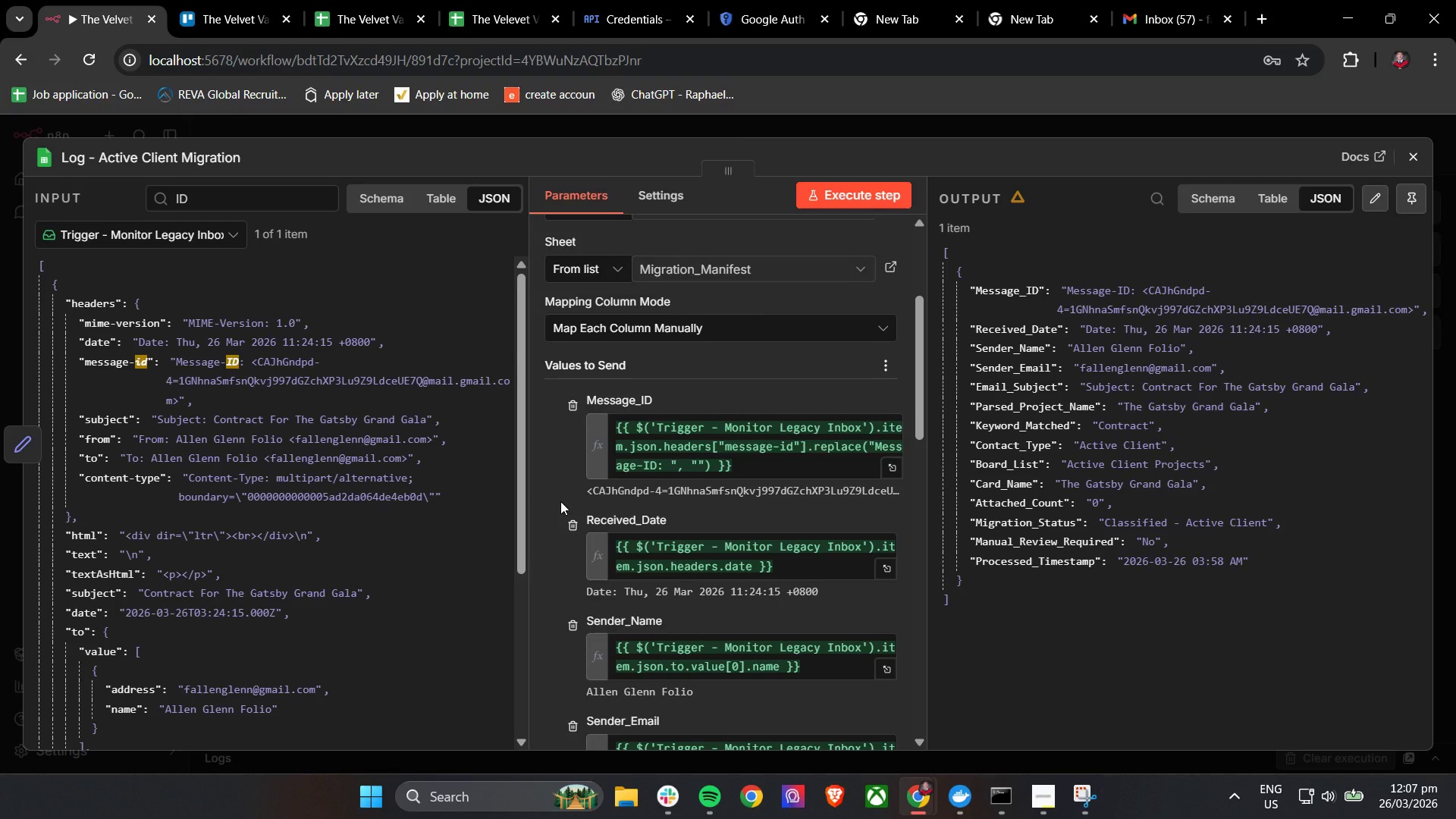 
scroll: coordinate [771, 491], scroll_direction: down, amount: 1.0
 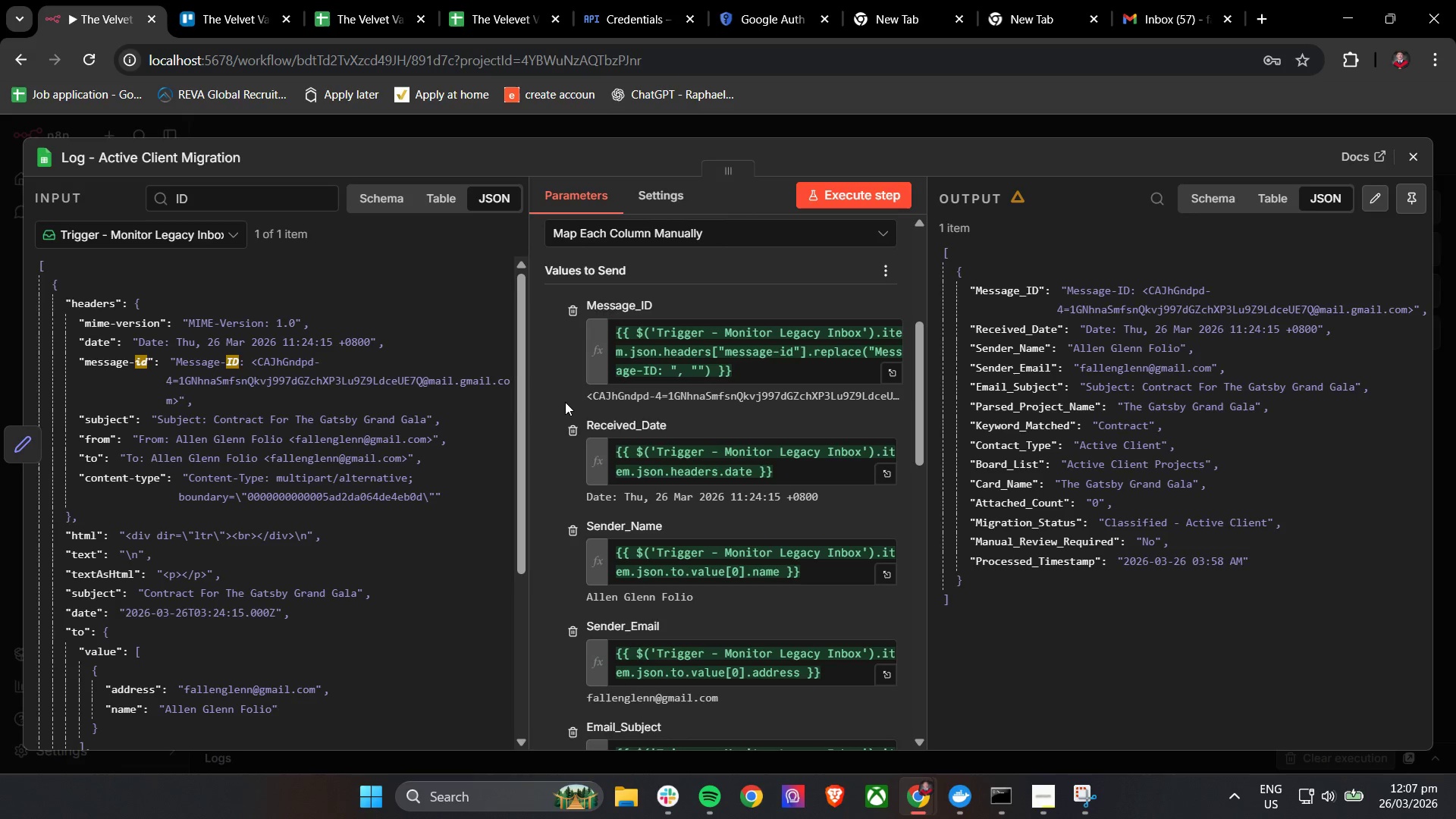 
left_click([565, 394])
 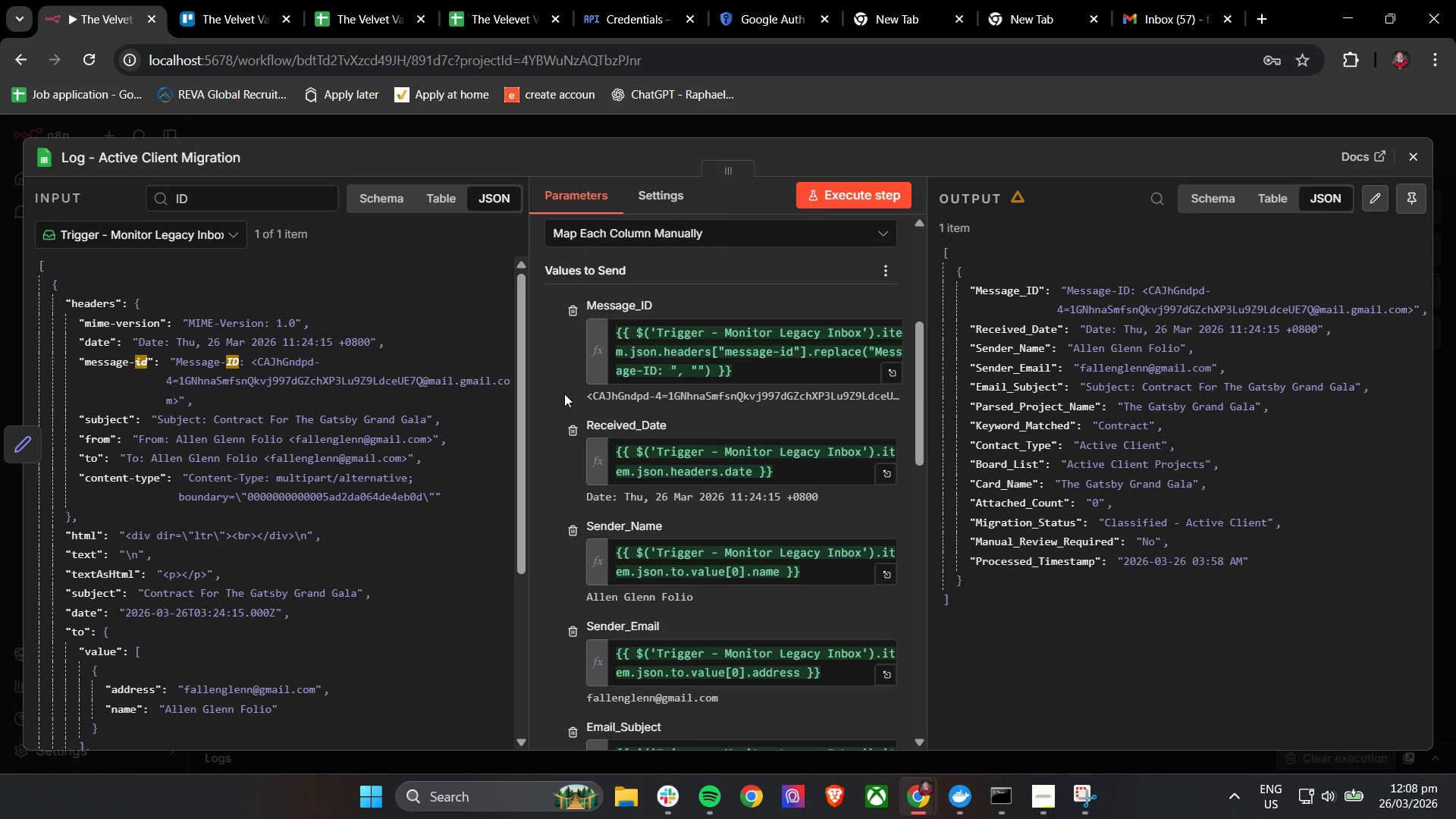 
wait(27.16)
 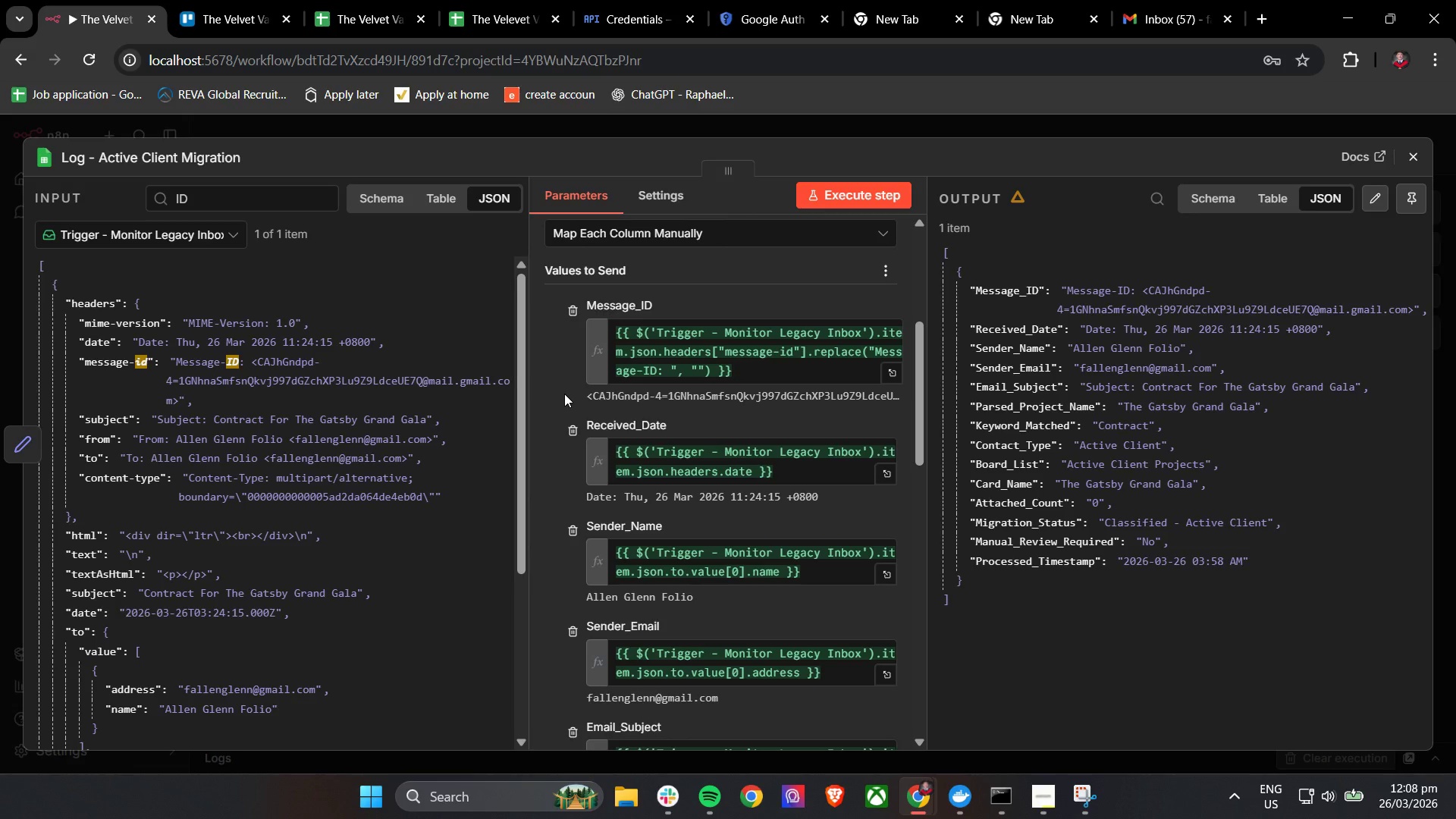 
left_click([1315, 688])
 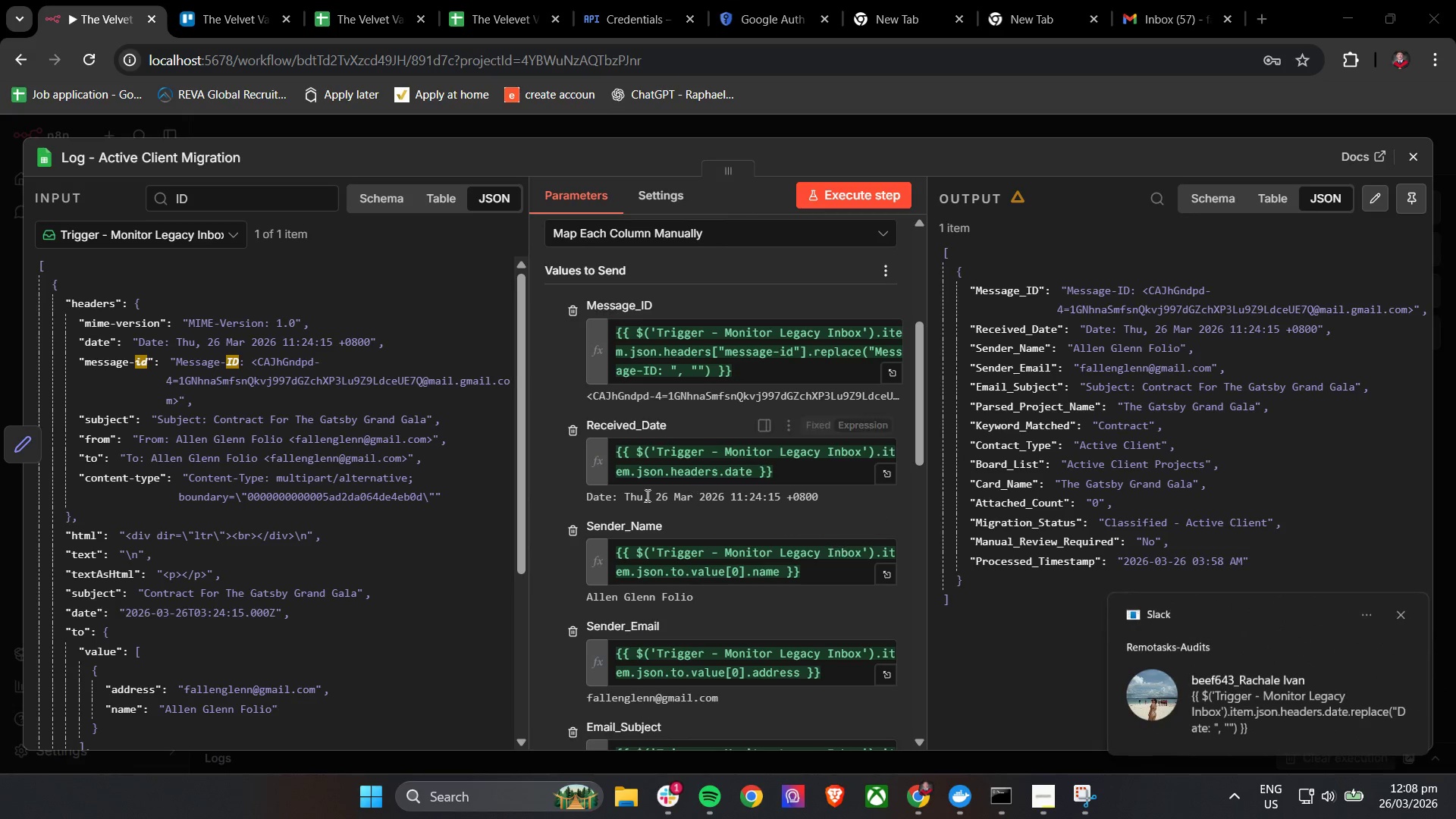 
key(Unknown)
 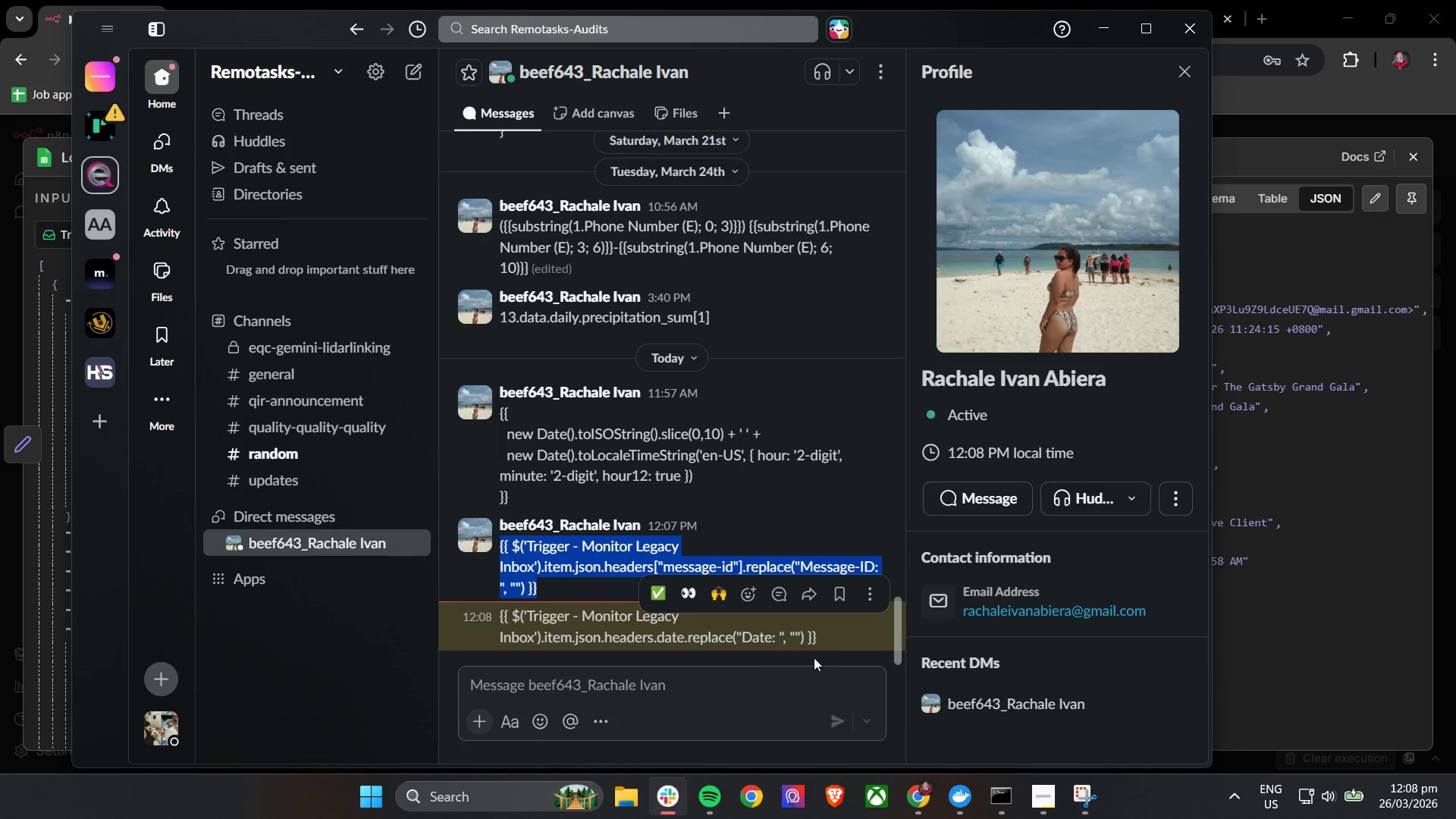 
left_click_drag(start_coordinate=[835, 643], to_coordinate=[494, 617])
 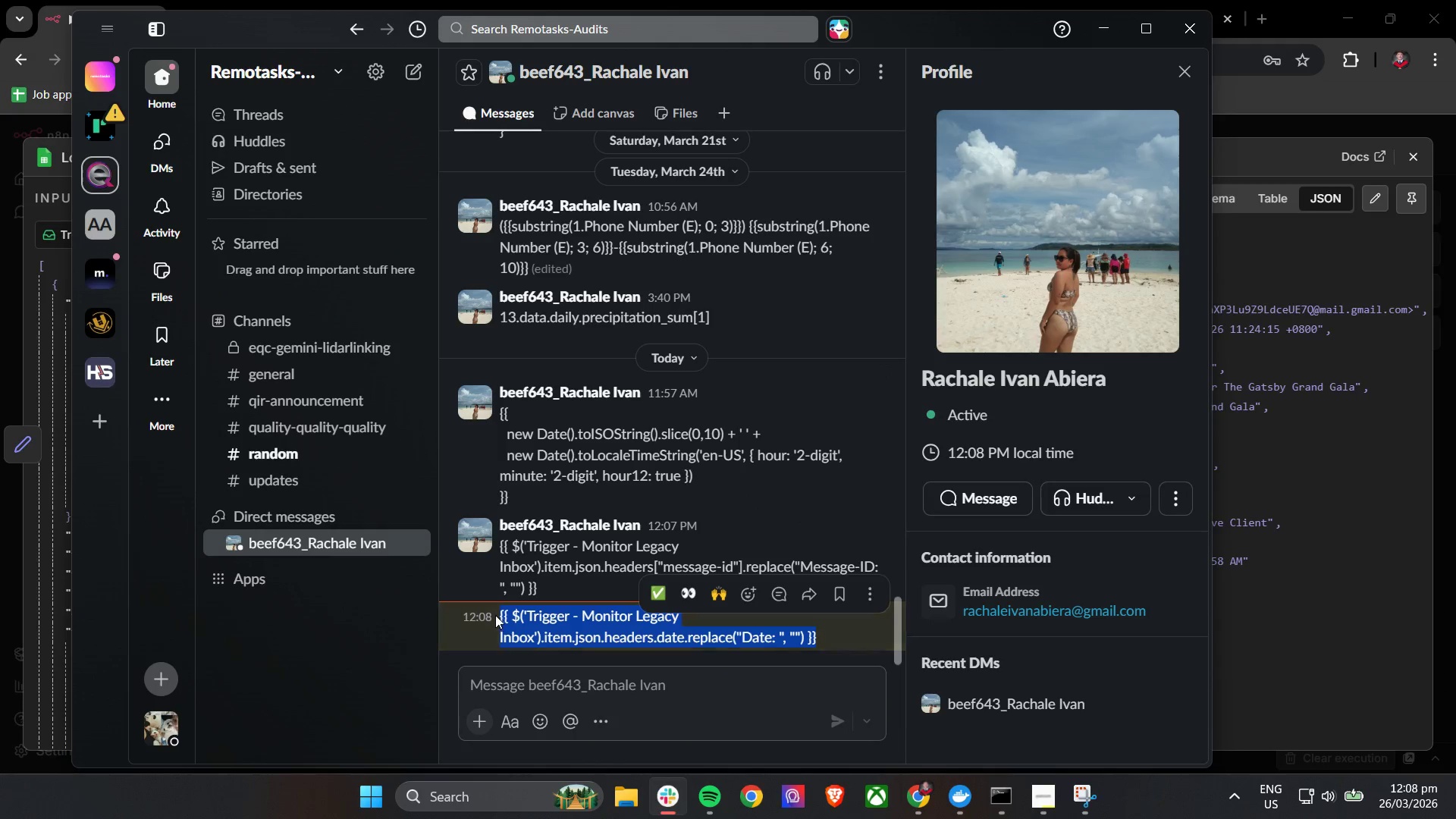 
key(Control+C)
 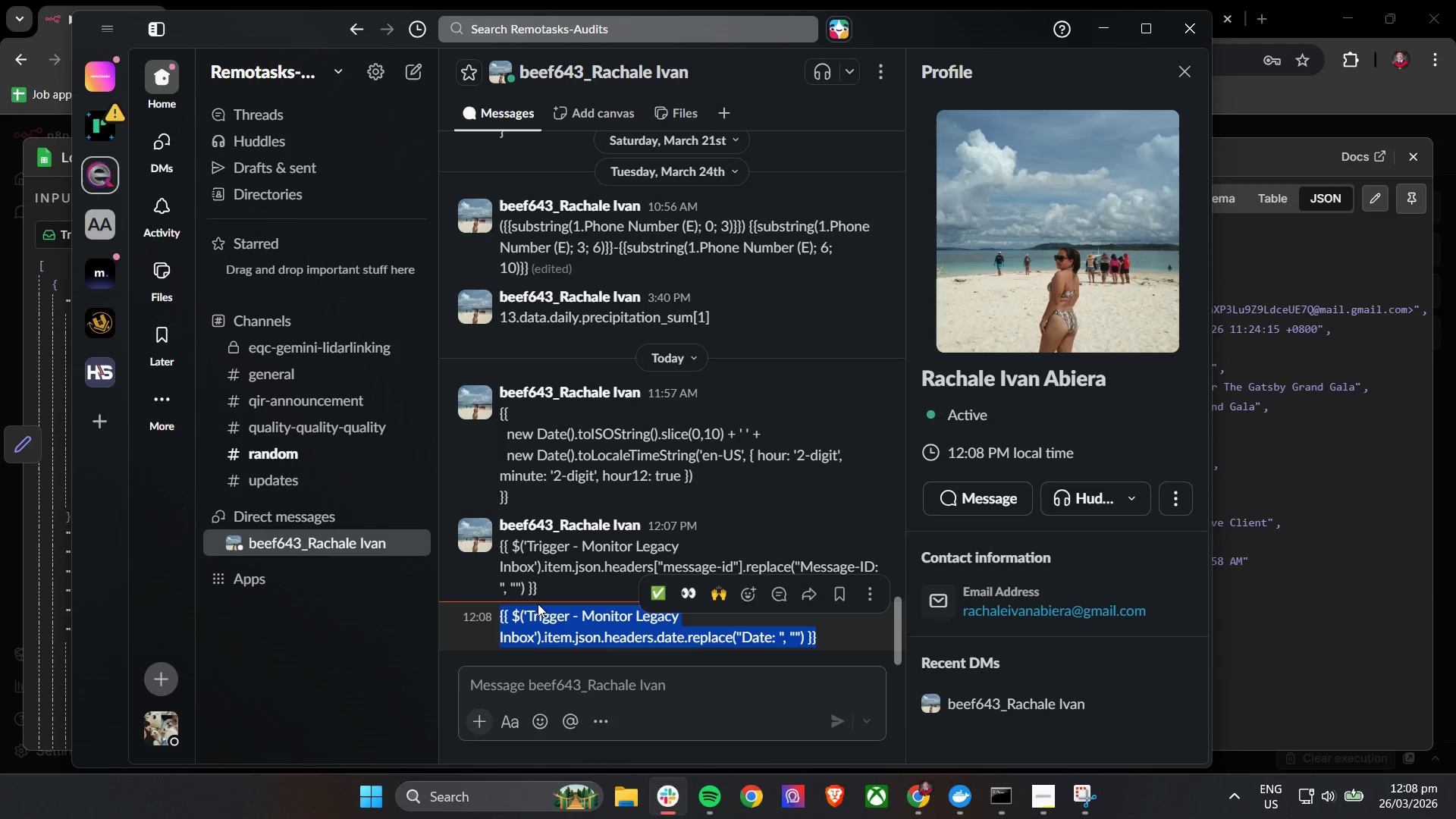 
key(Control+C)
 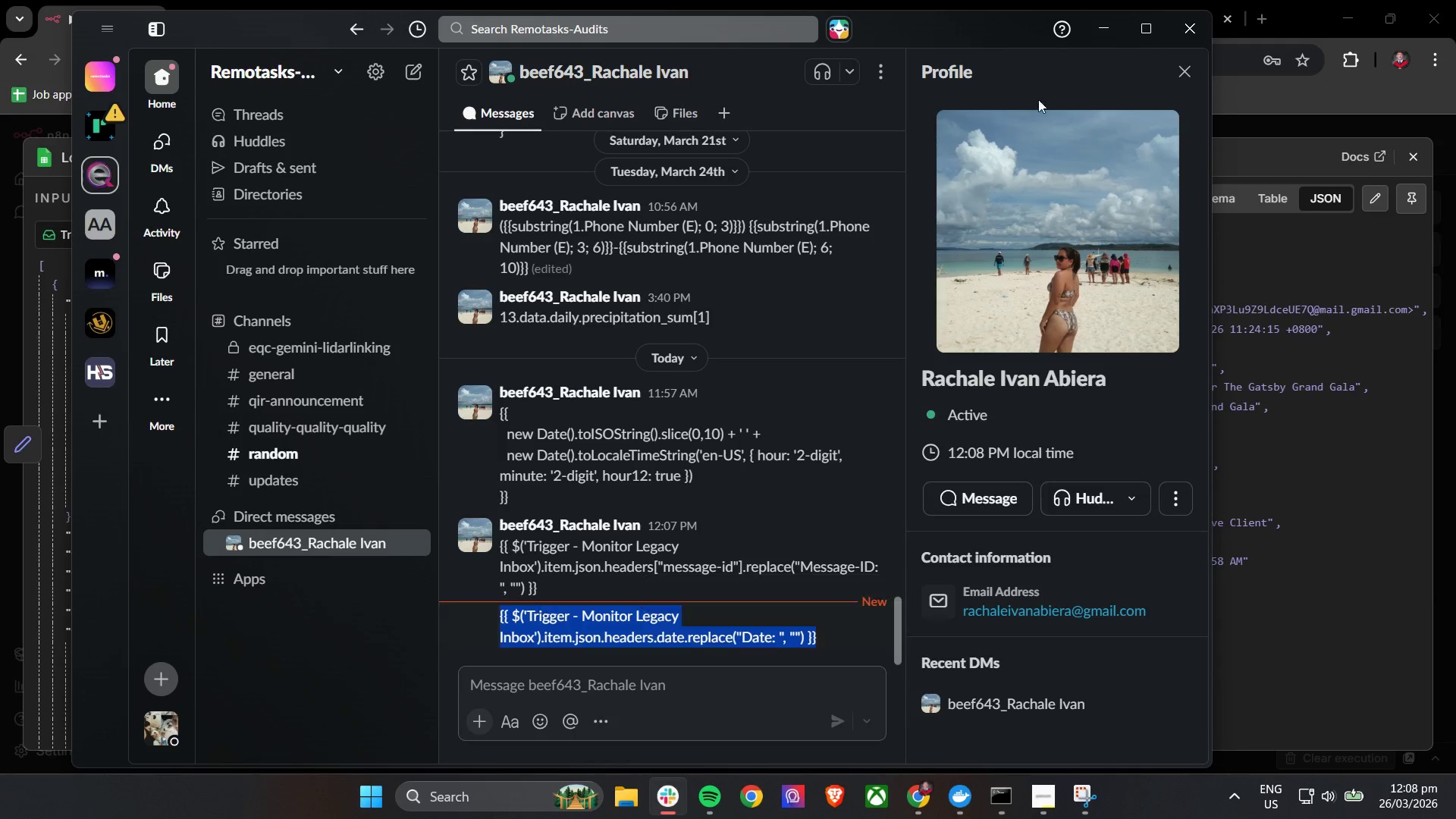 
key(Control+C)
 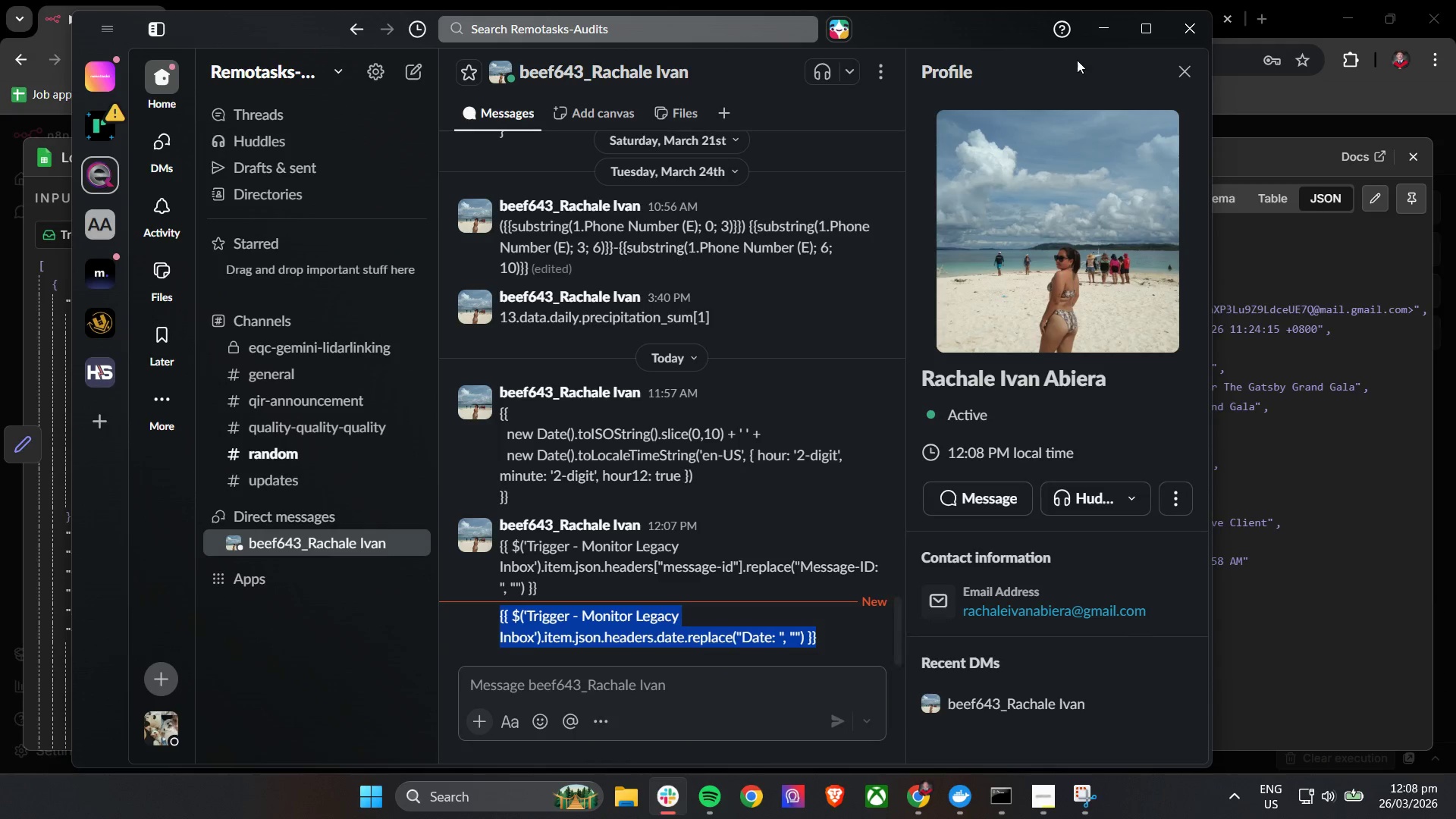 
key(Control+C)
 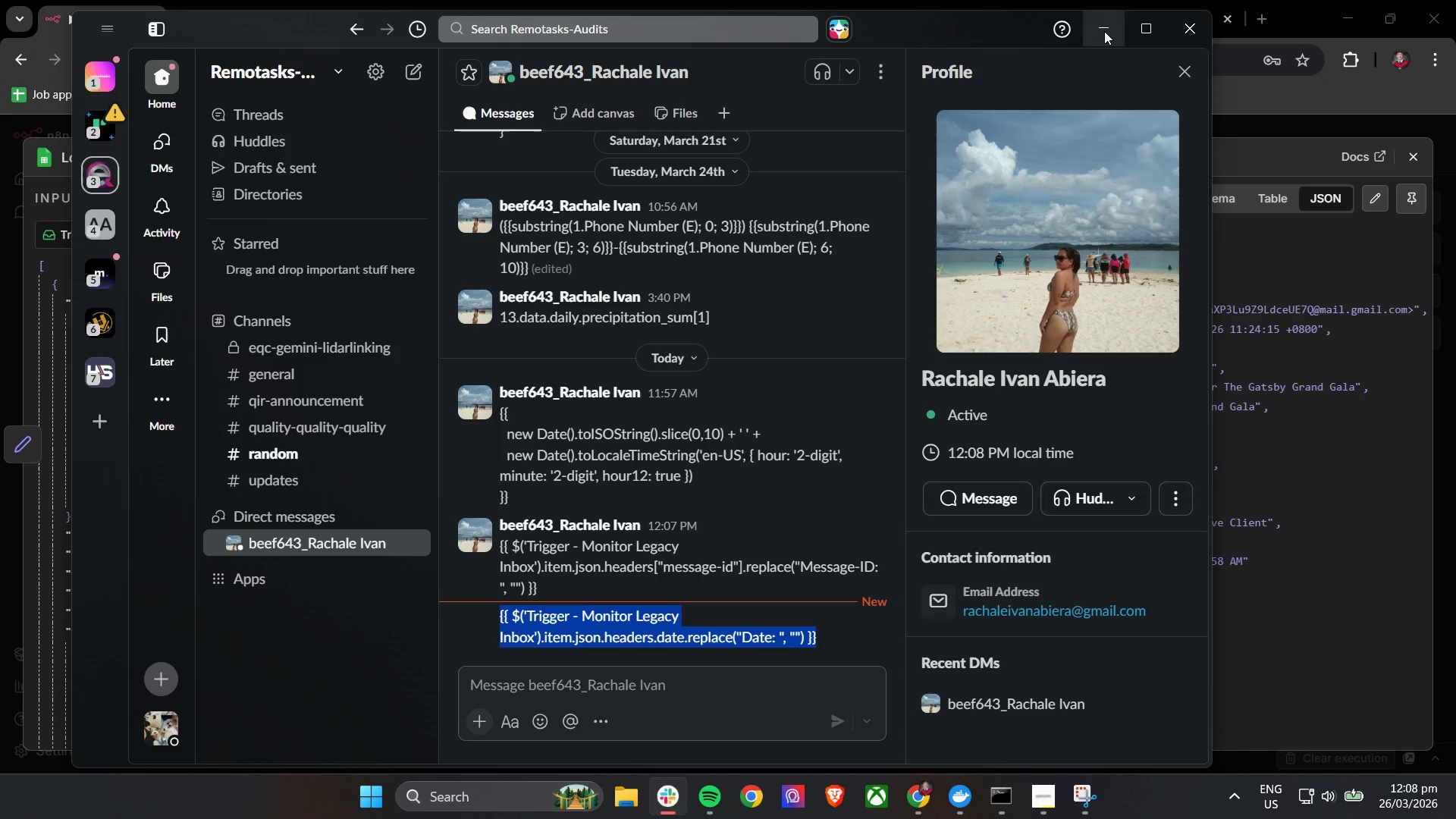 
left_click([1104, 31])
 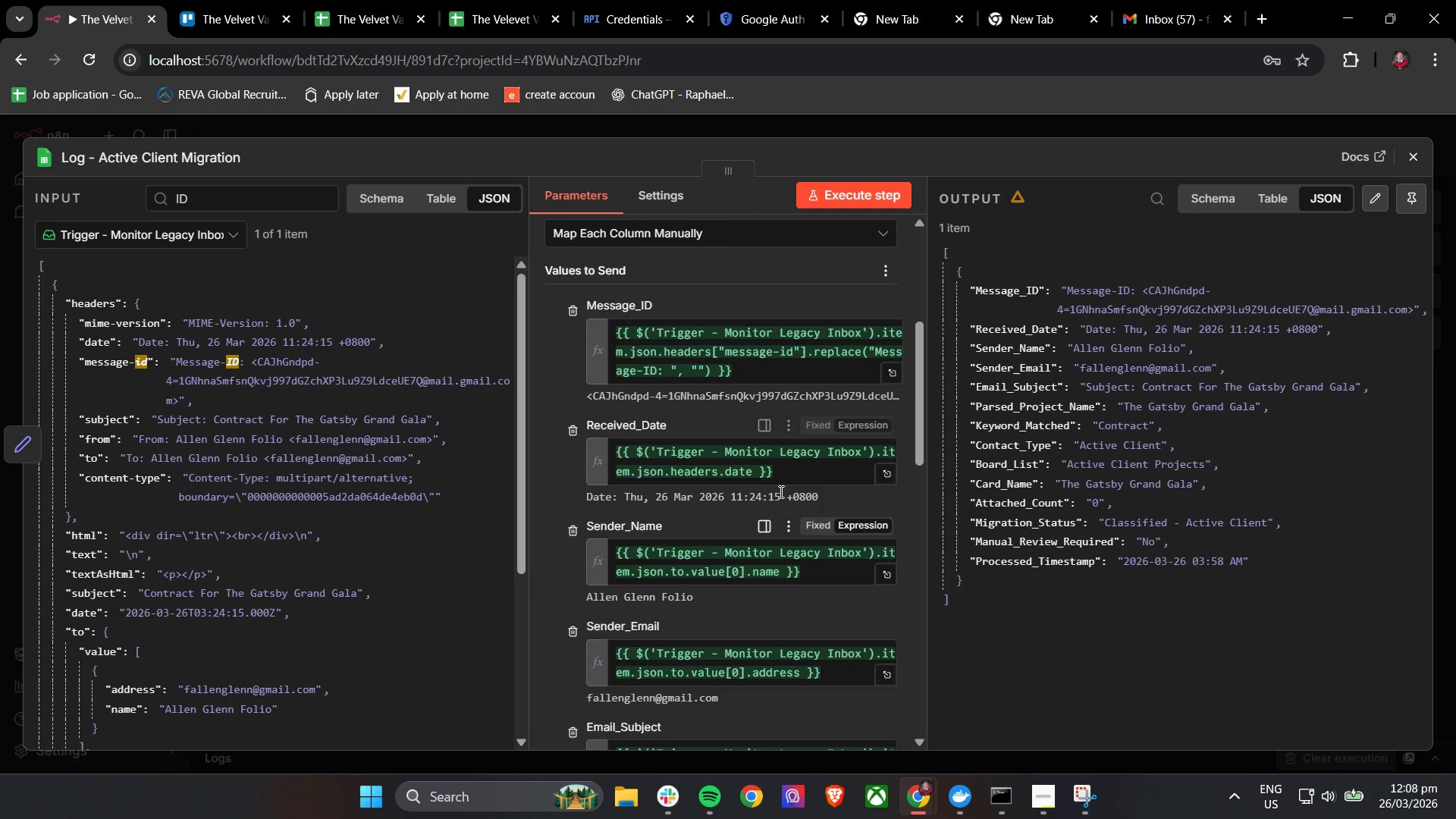 
left_click_drag(start_coordinate=[792, 477], to_coordinate=[595, 454])
 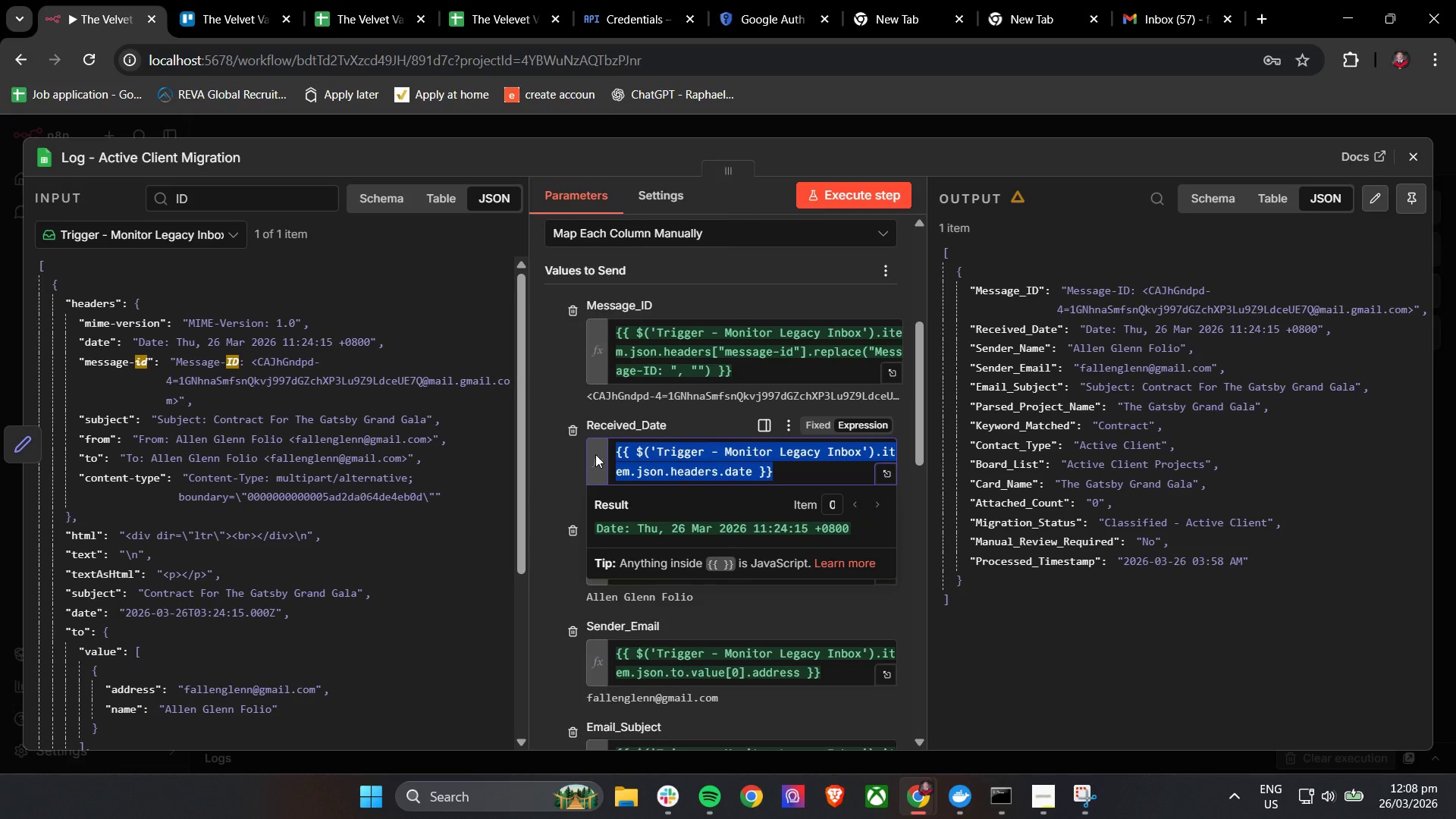 
key(Control+V)
 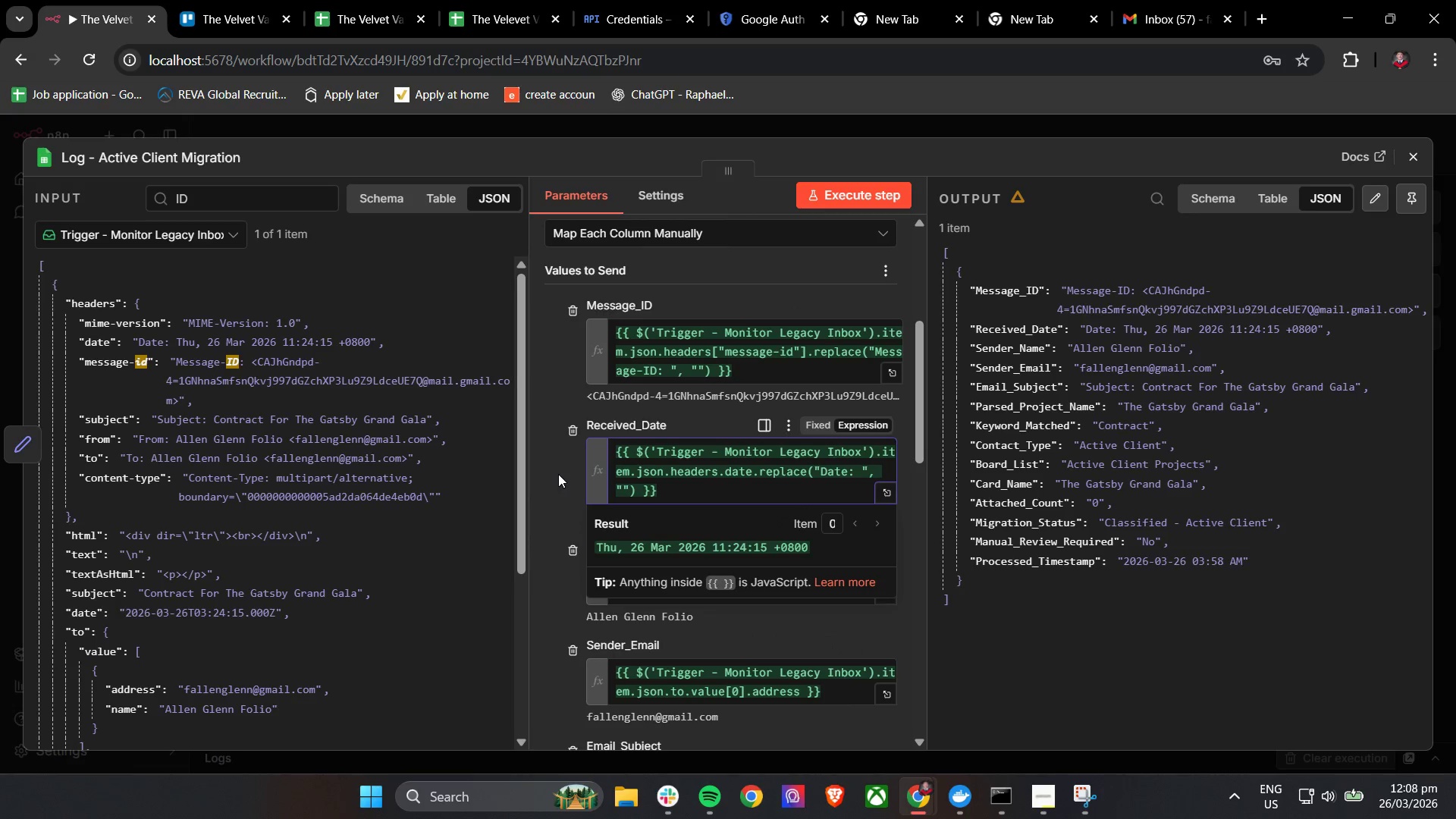 
left_click([558, 473])
 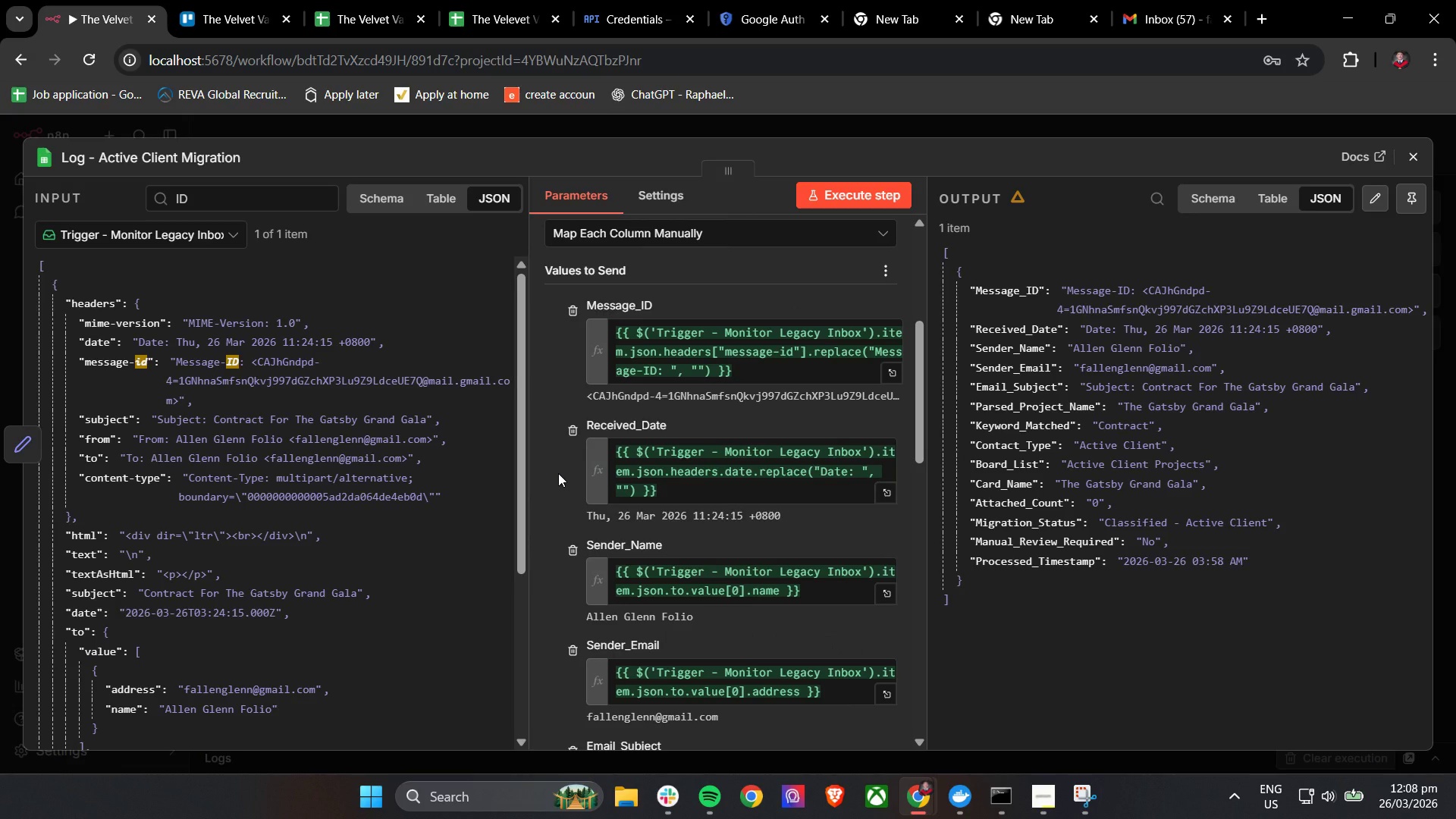 
wait(16.61)
 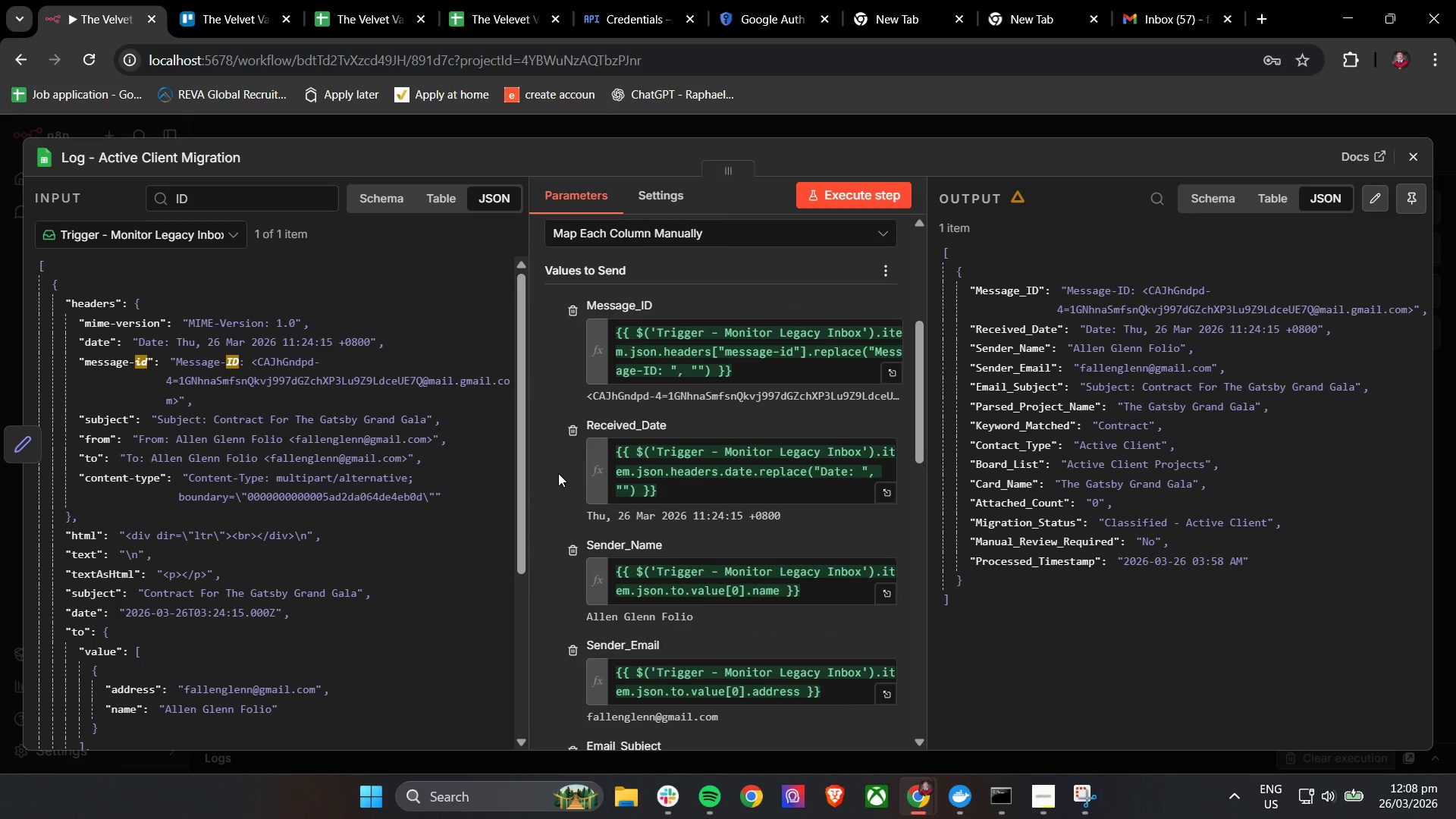 
left_click([670, 792])
 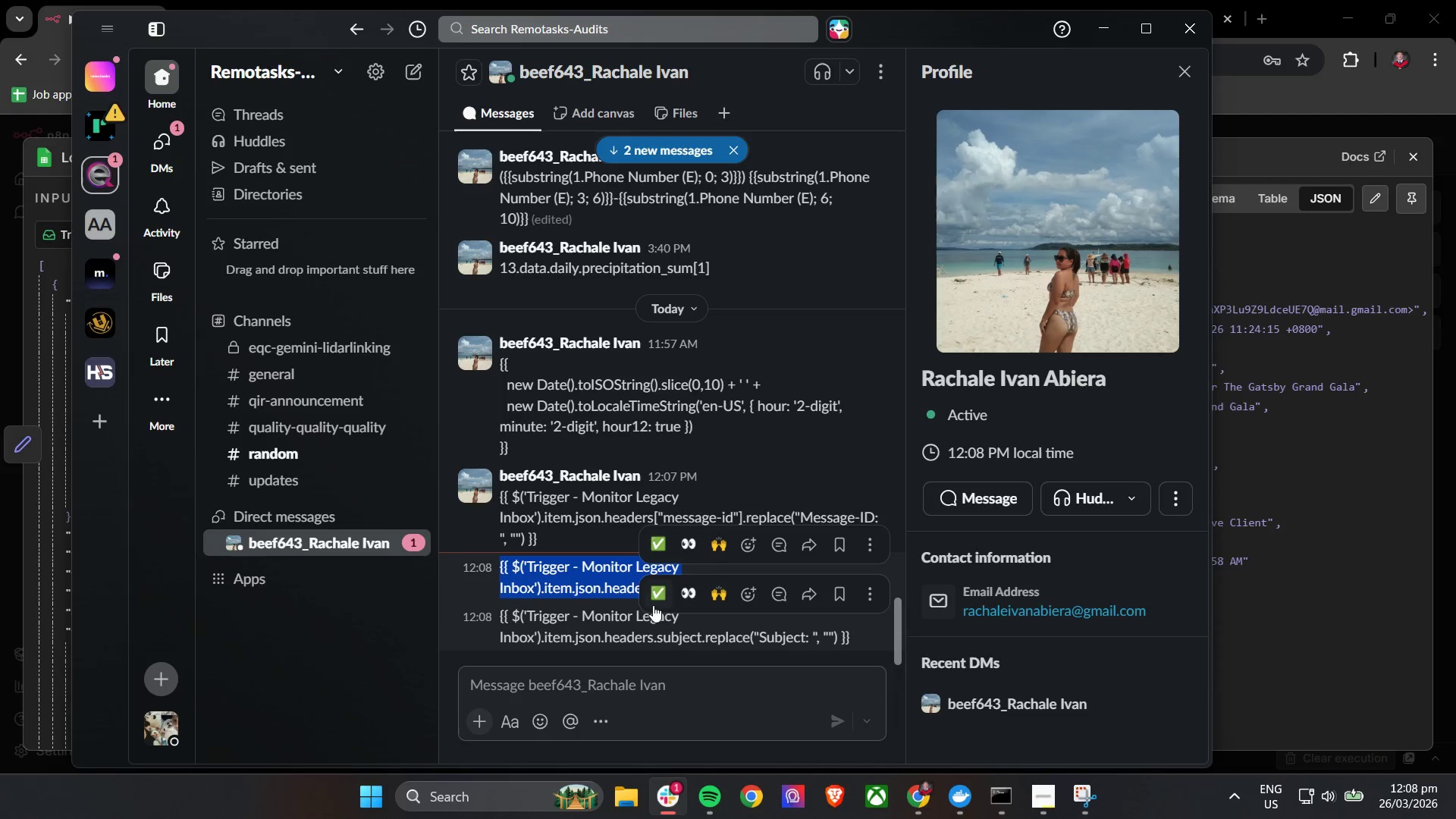 
scroll: coordinate [657, 596], scroll_direction: down, amount: 2.0
 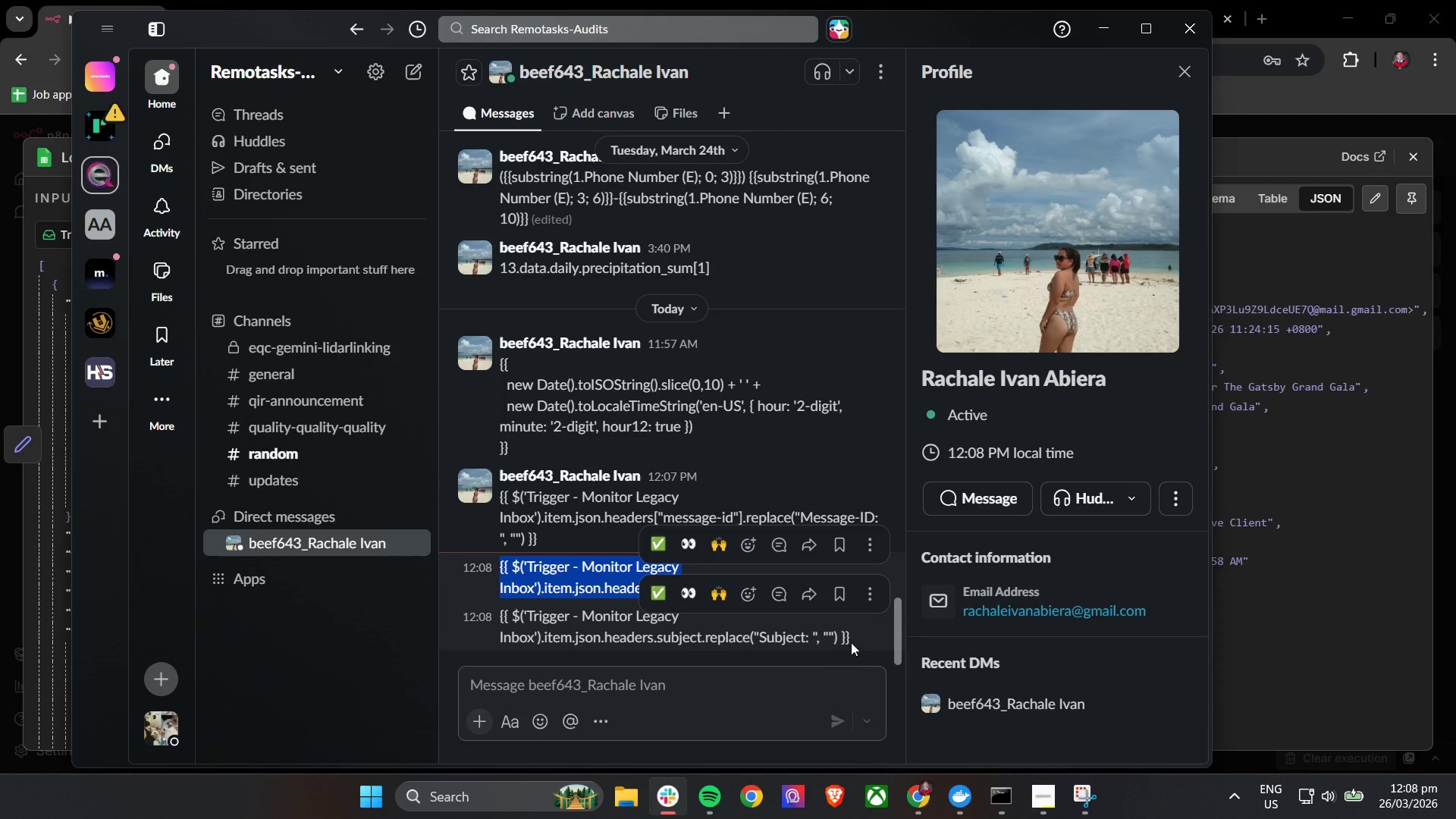 
left_click_drag(start_coordinate=[857, 639], to_coordinate=[497, 620])
 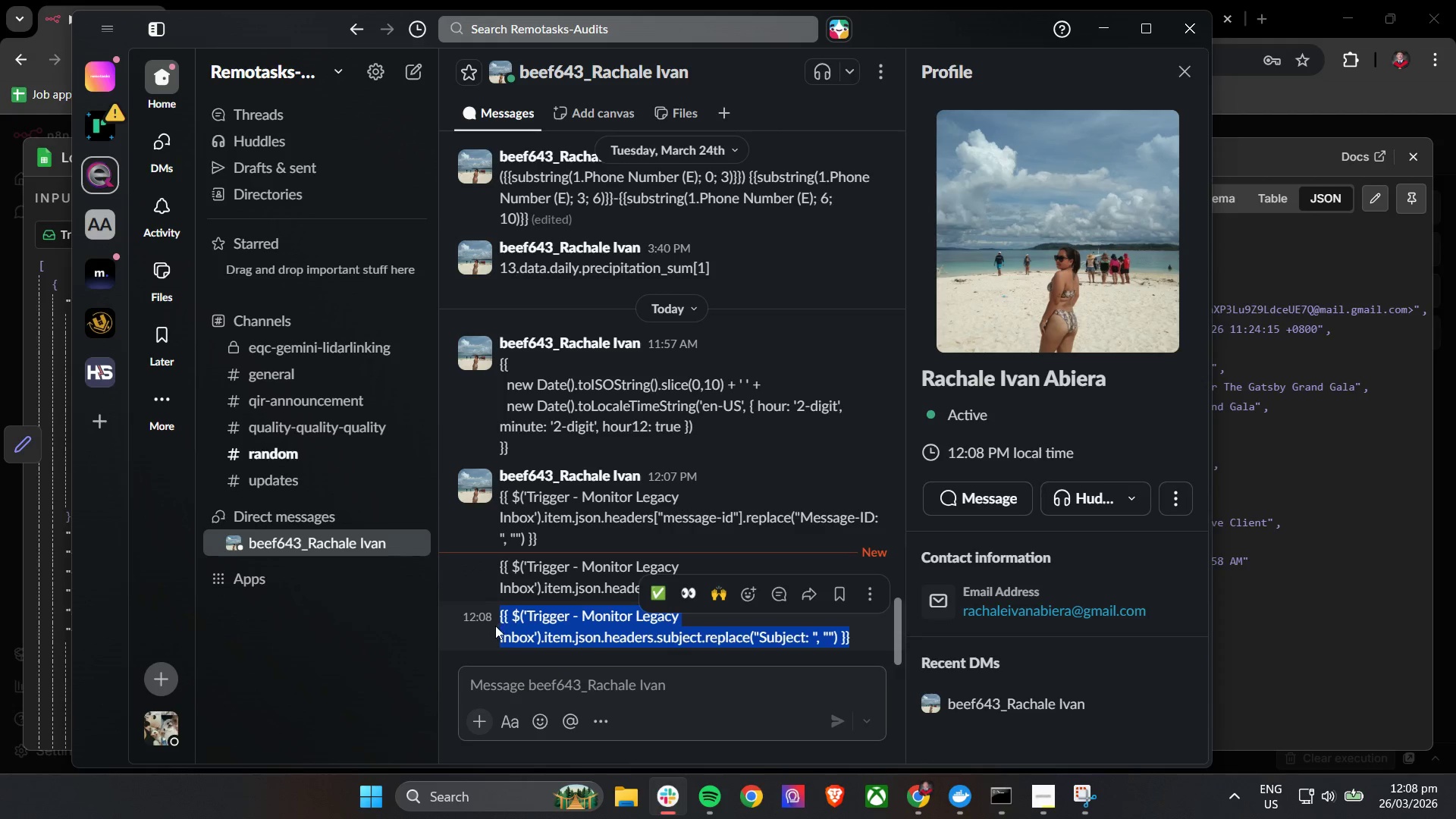 
key(Control+C)
 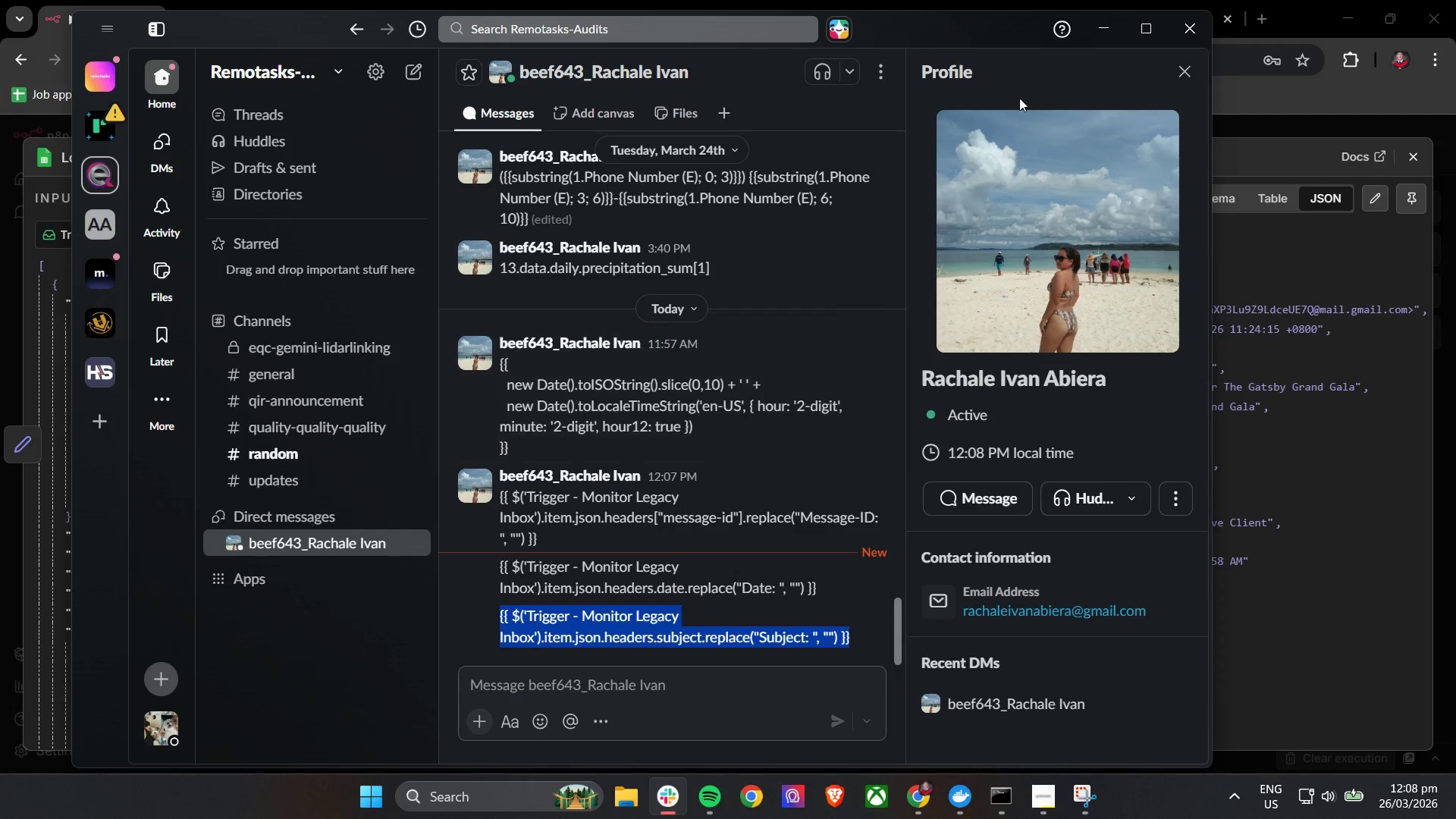 
key(Control+C)
 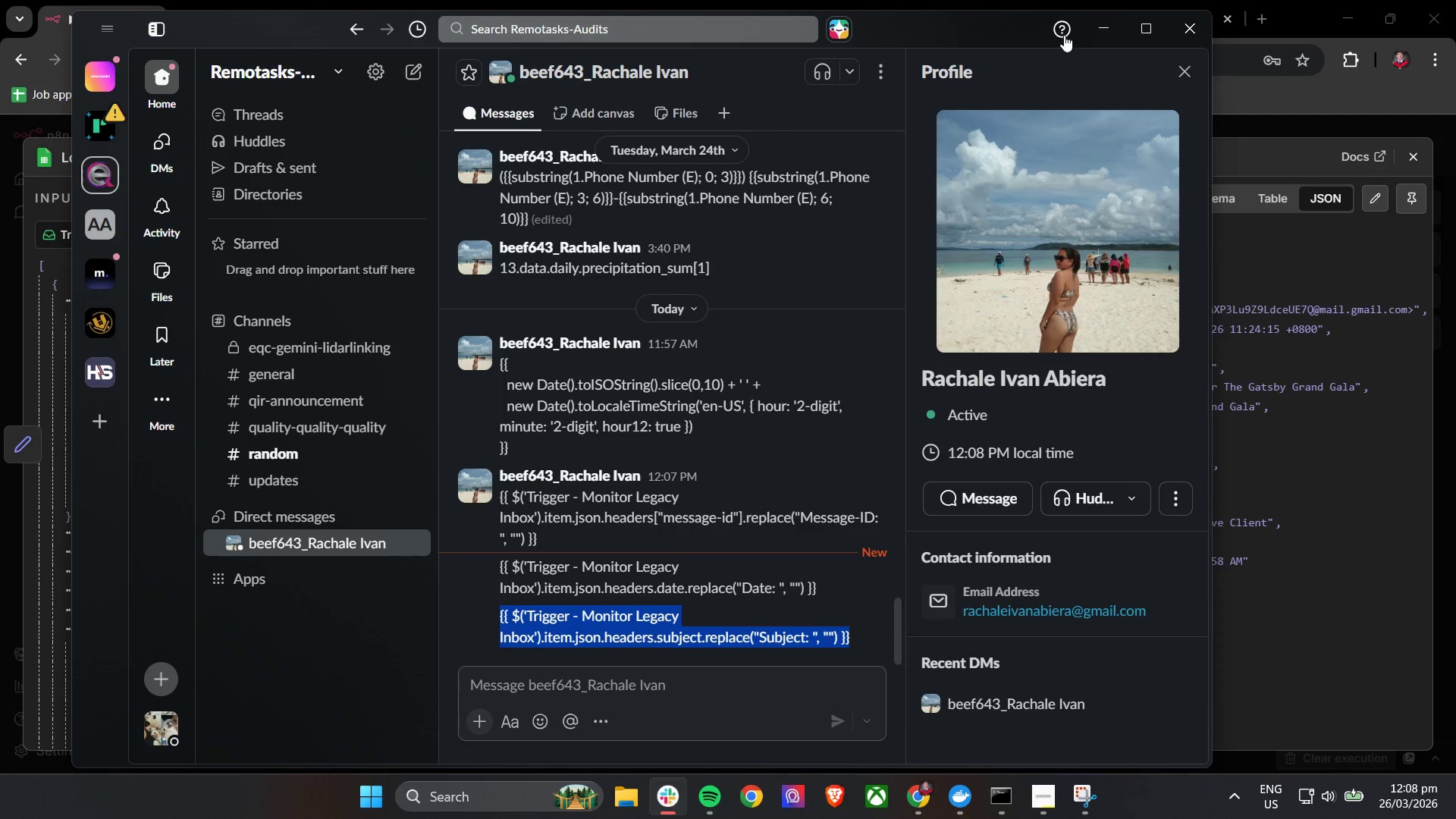 
key(Control+C)
 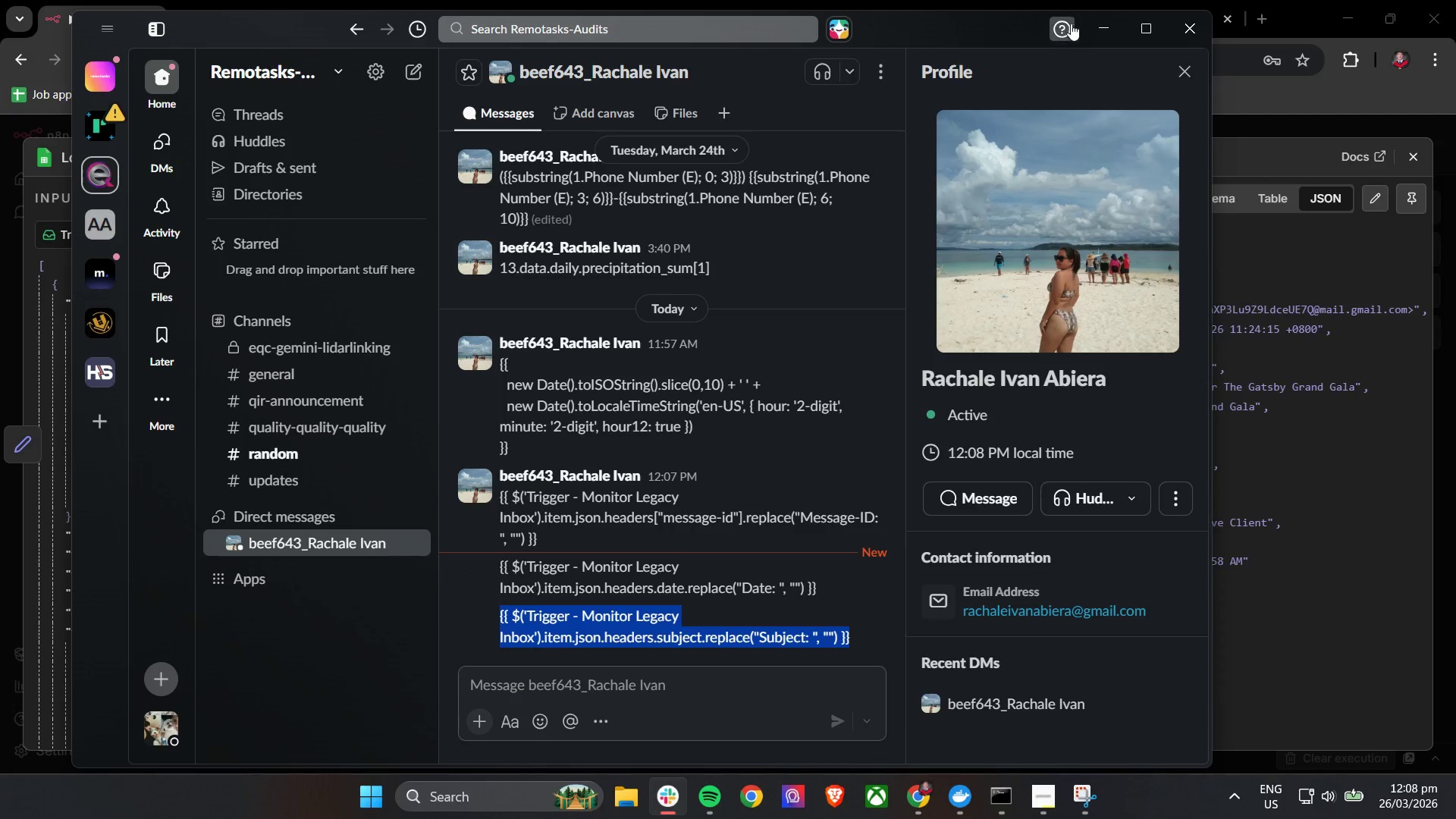 
key(Control+C)
 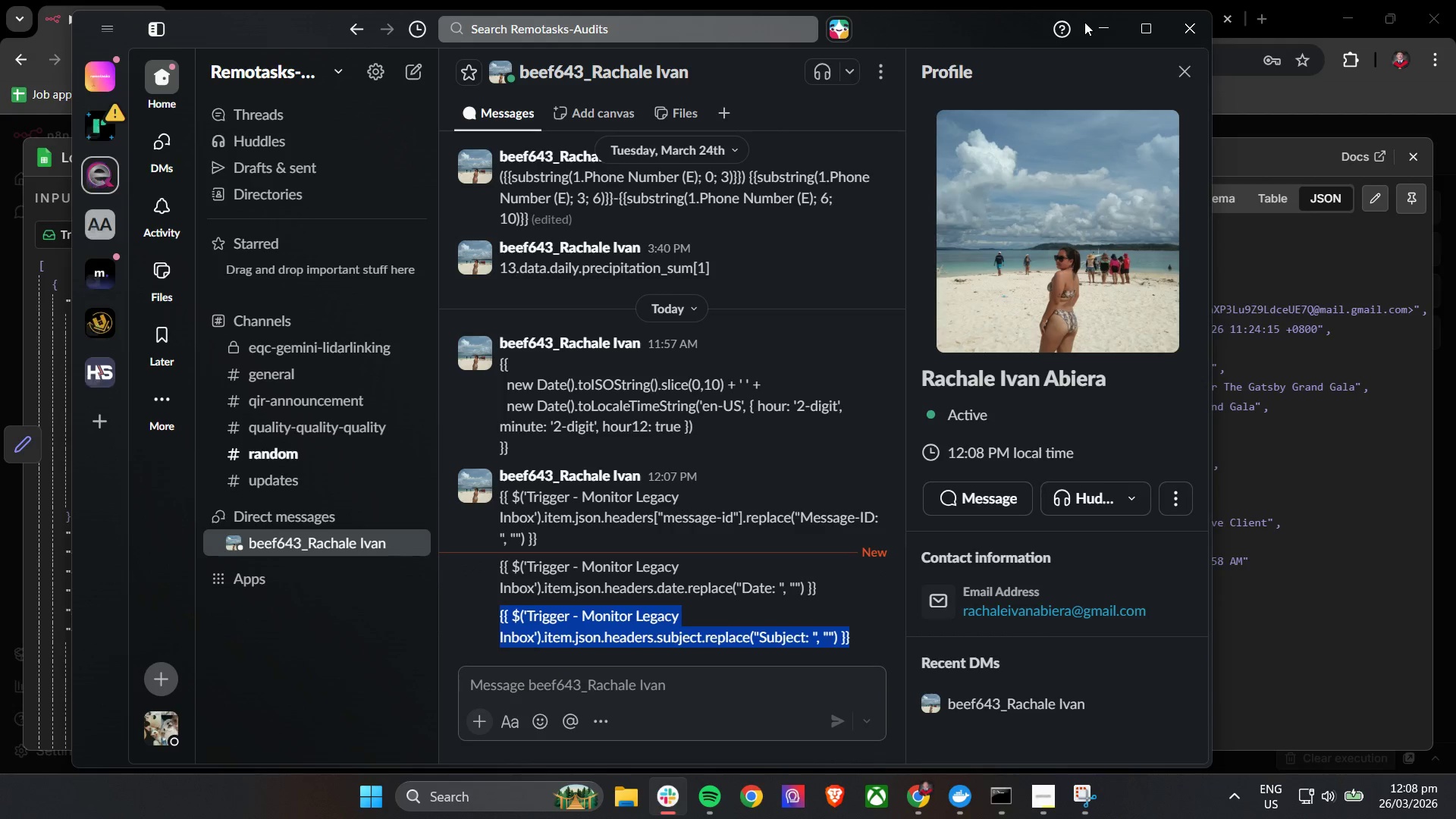 
left_click([1085, 22])
 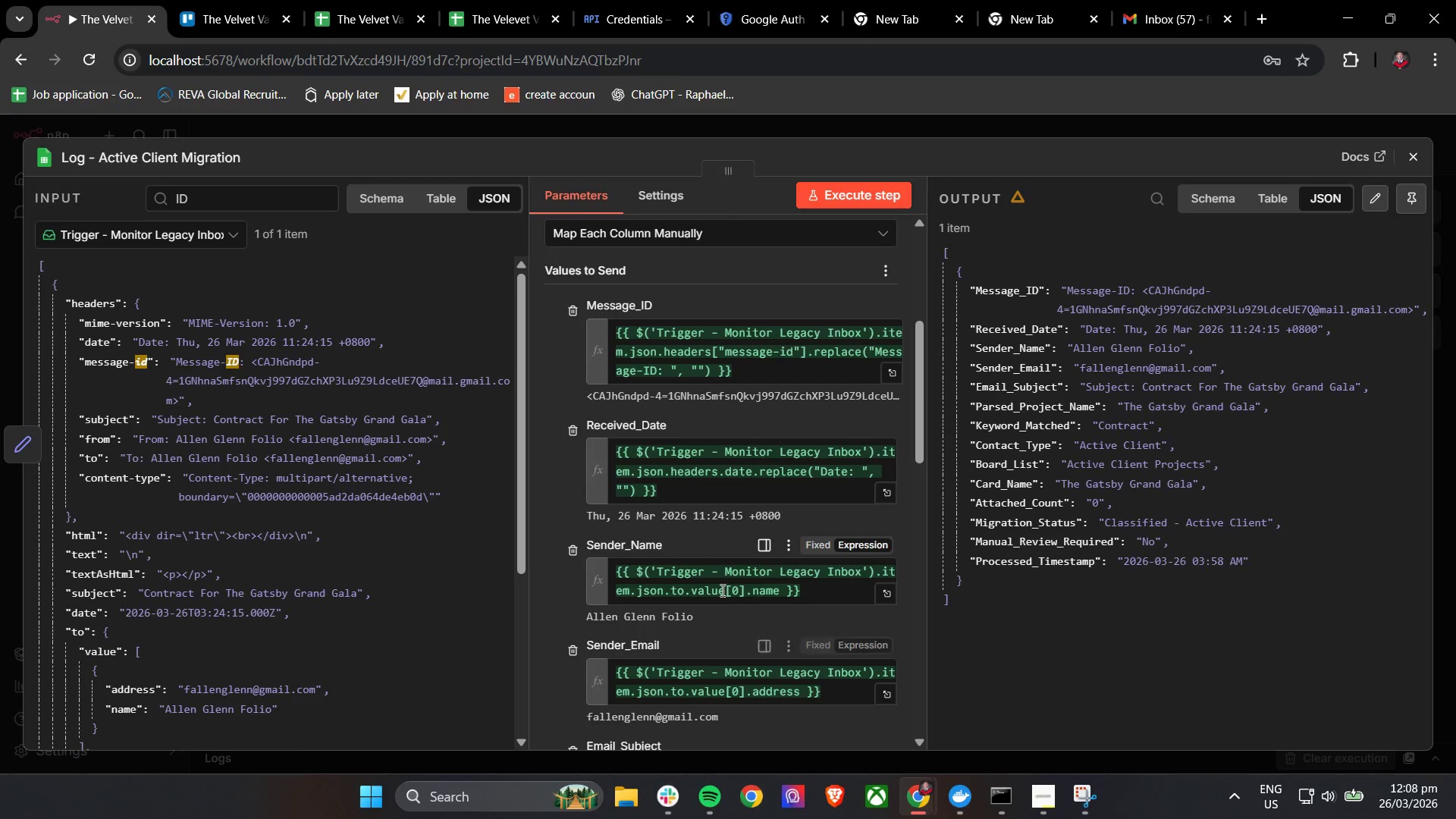 
scroll: coordinate [733, 580], scroll_direction: down, amount: 2.0
 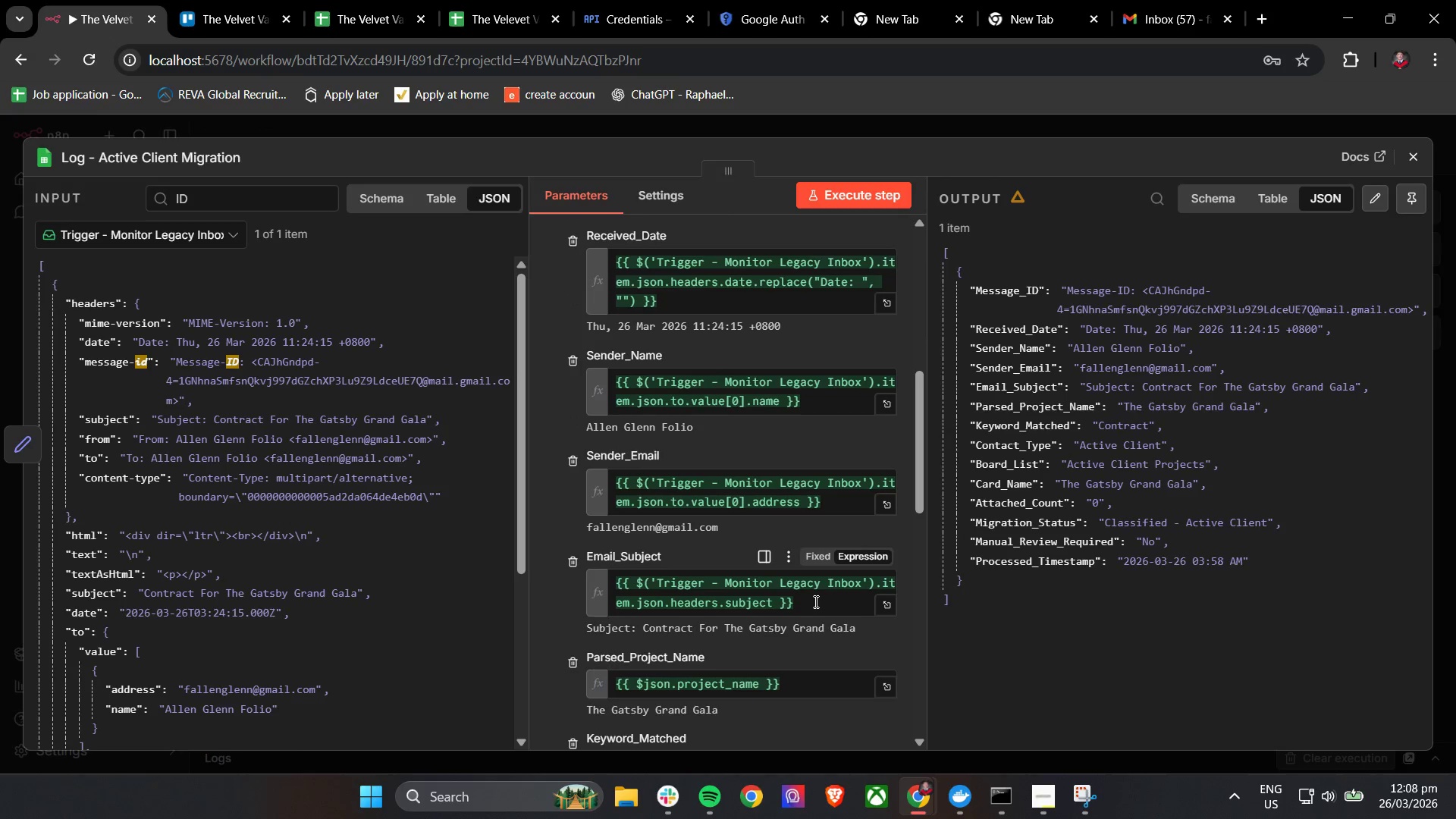 
left_click([814, 601])
 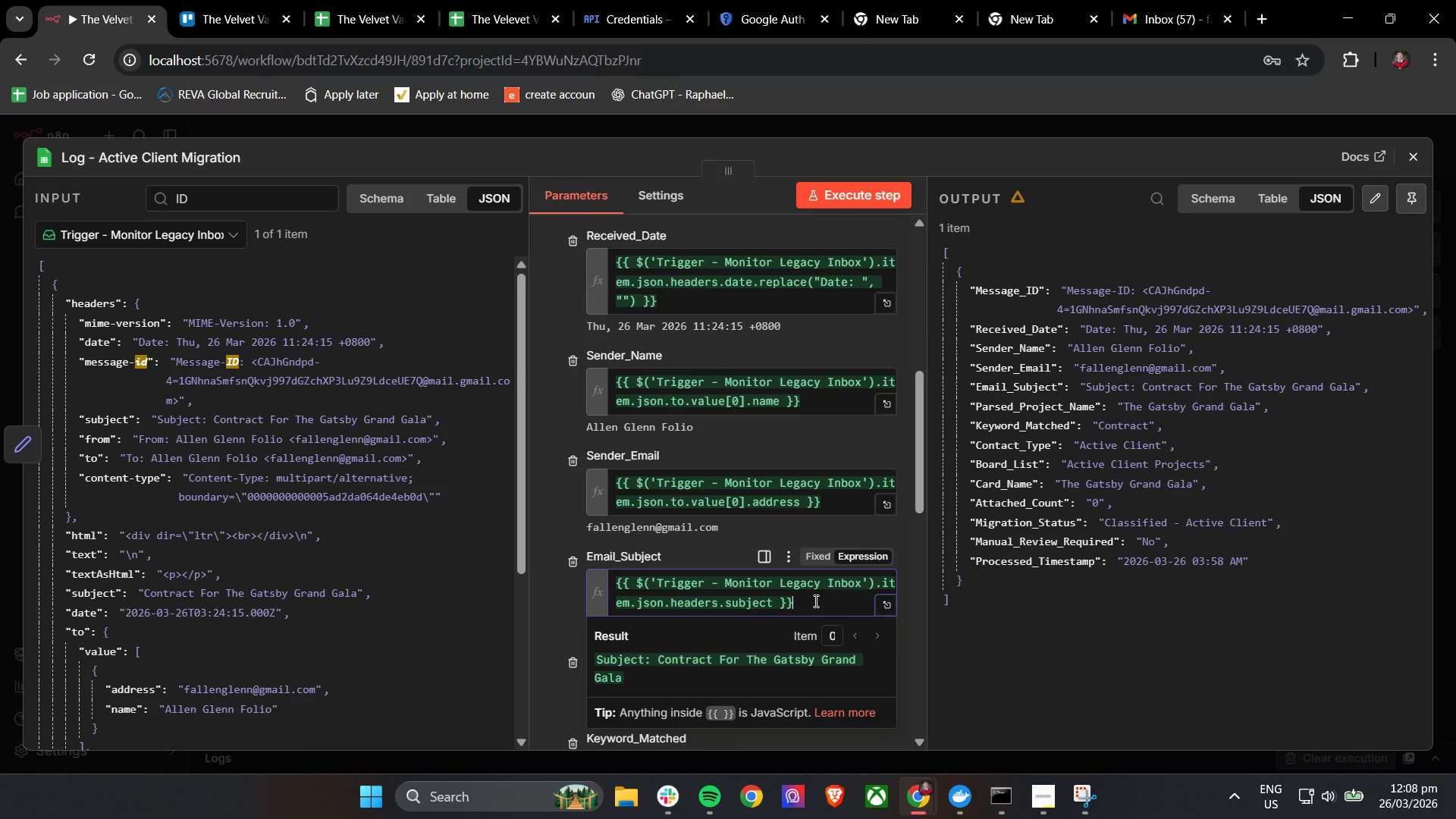 
key(Control+A)
 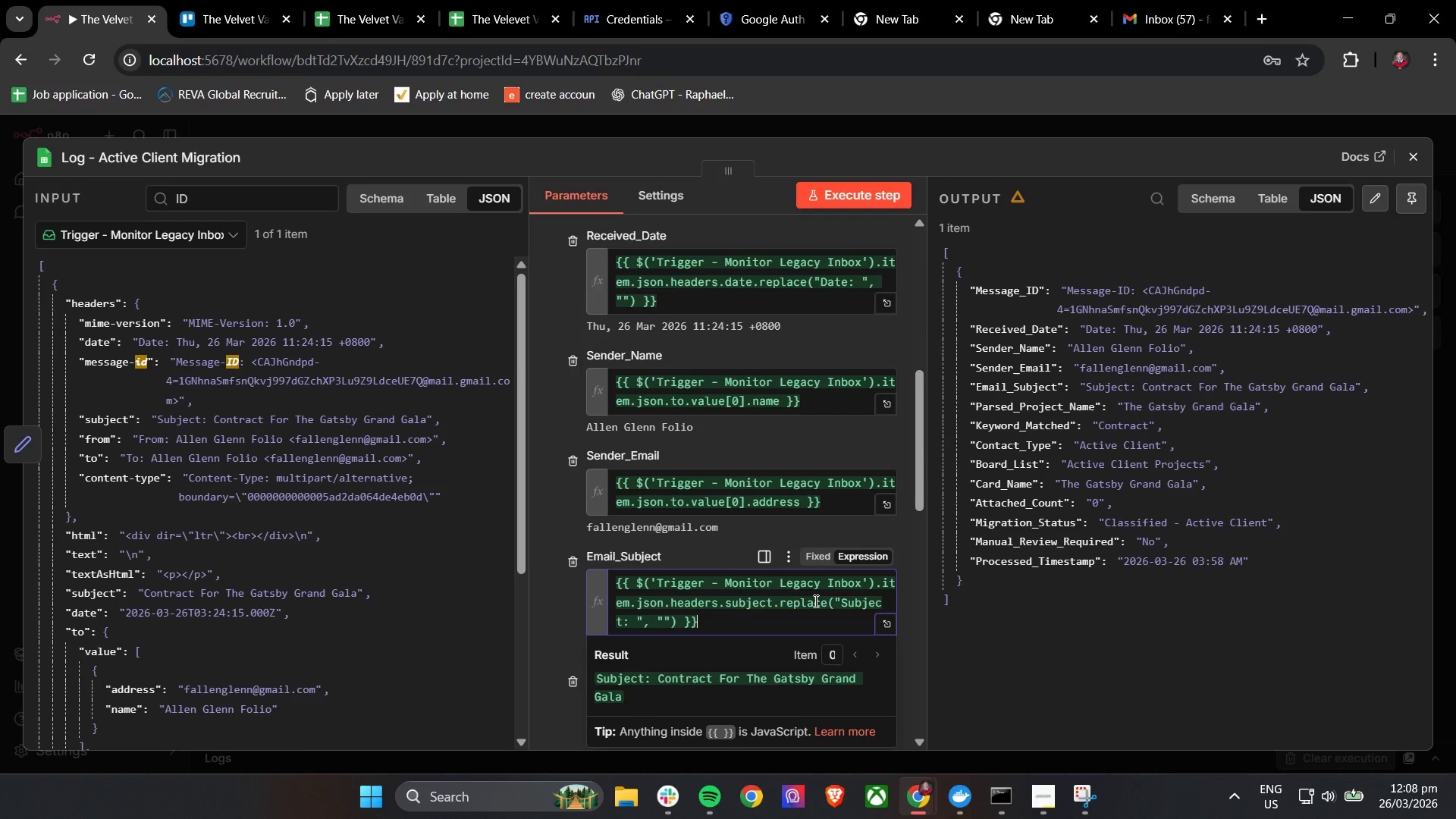 
key(Control+V)
 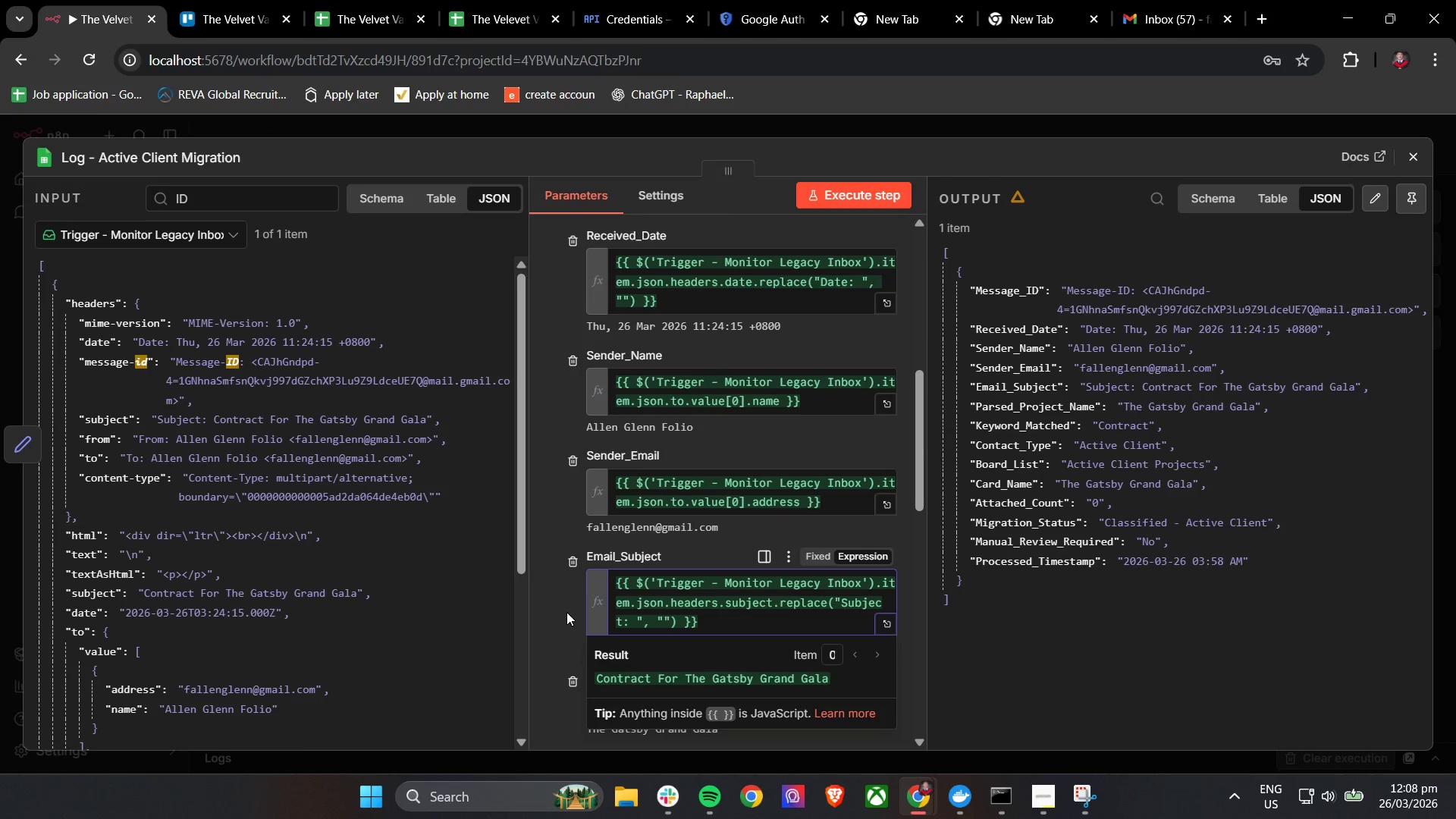 
left_click([565, 609])
 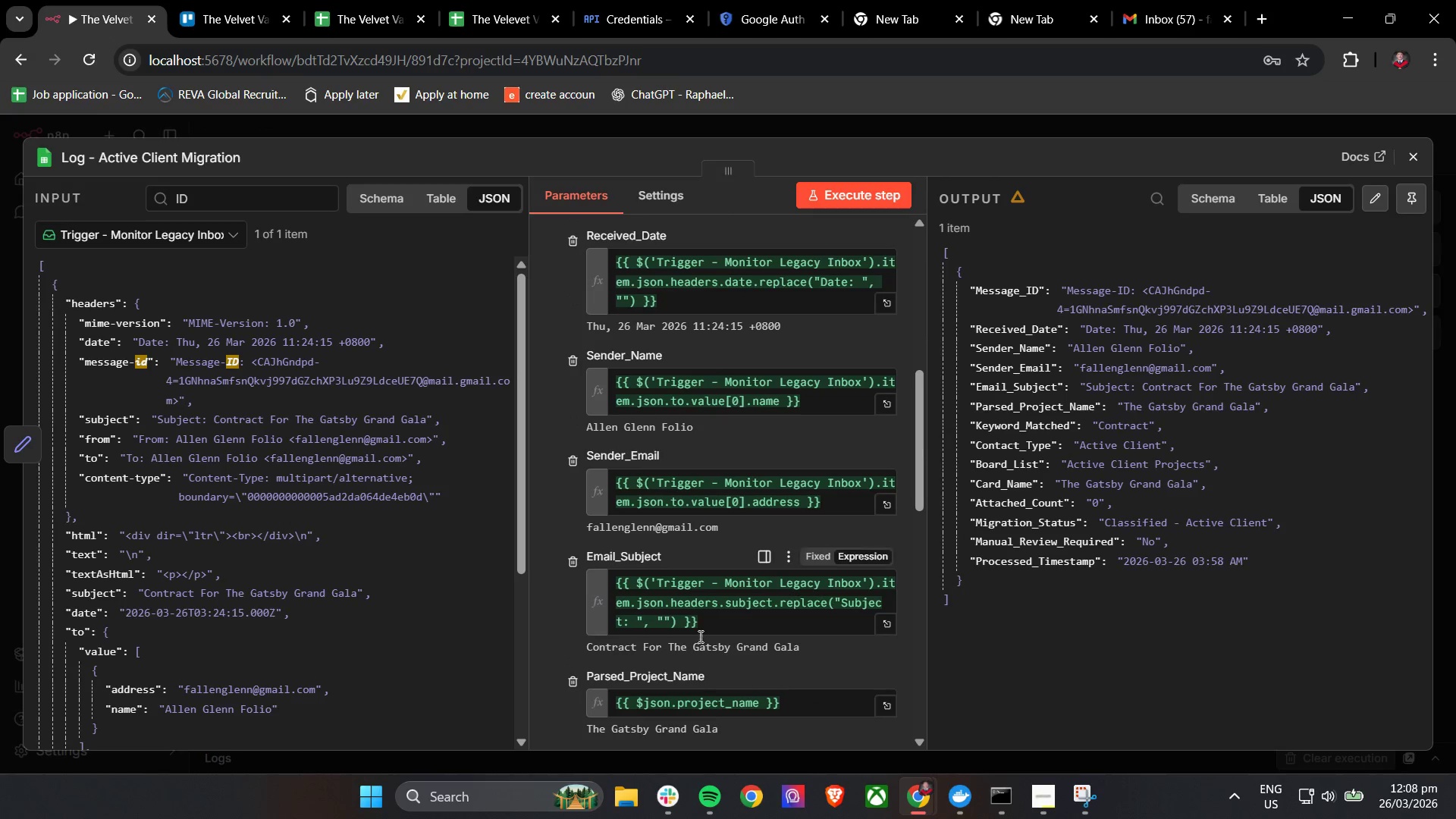 
scroll: coordinate [752, 480], scroll_direction: down, amount: 7.0
 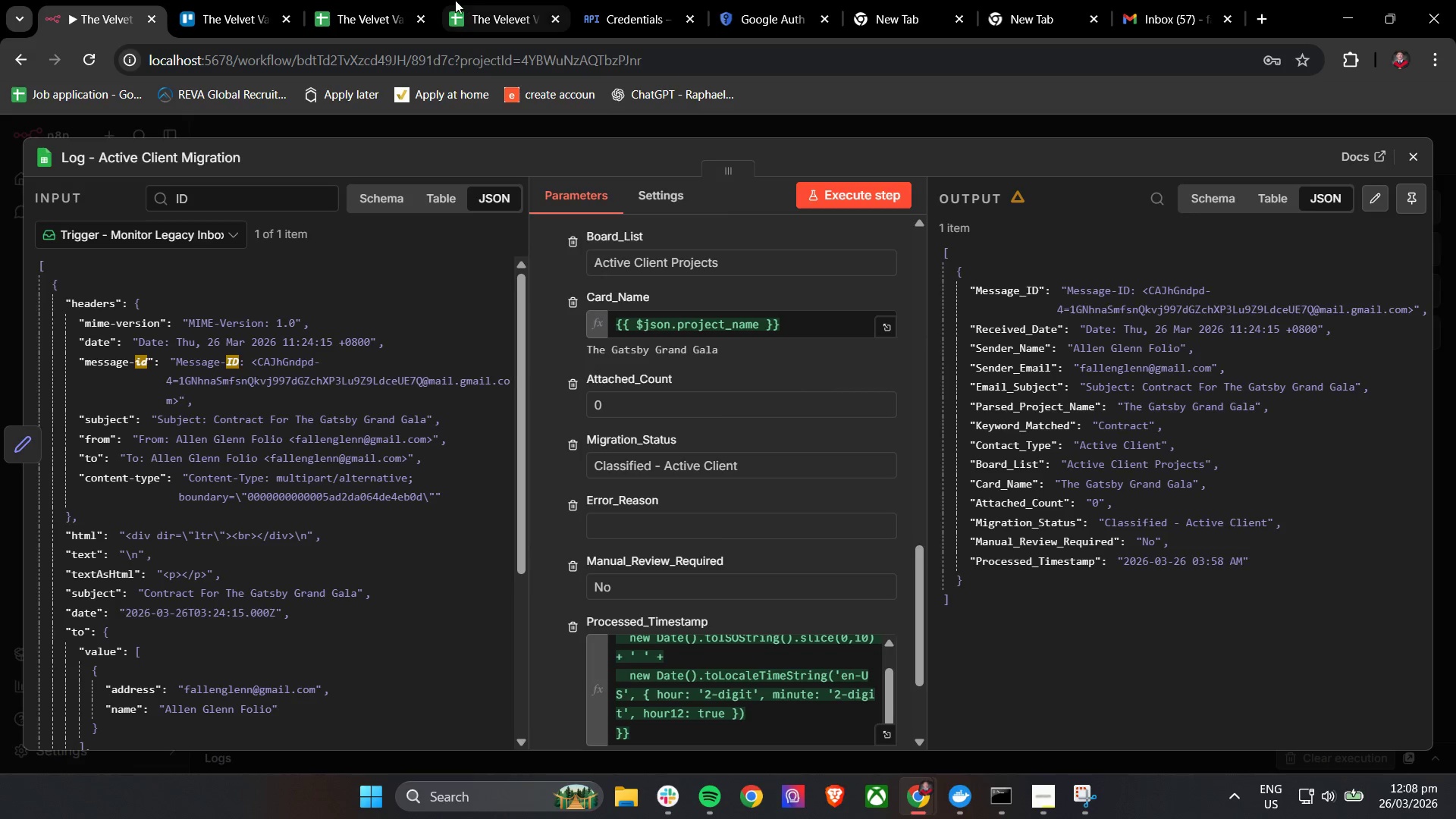 
left_click([485, 0])
 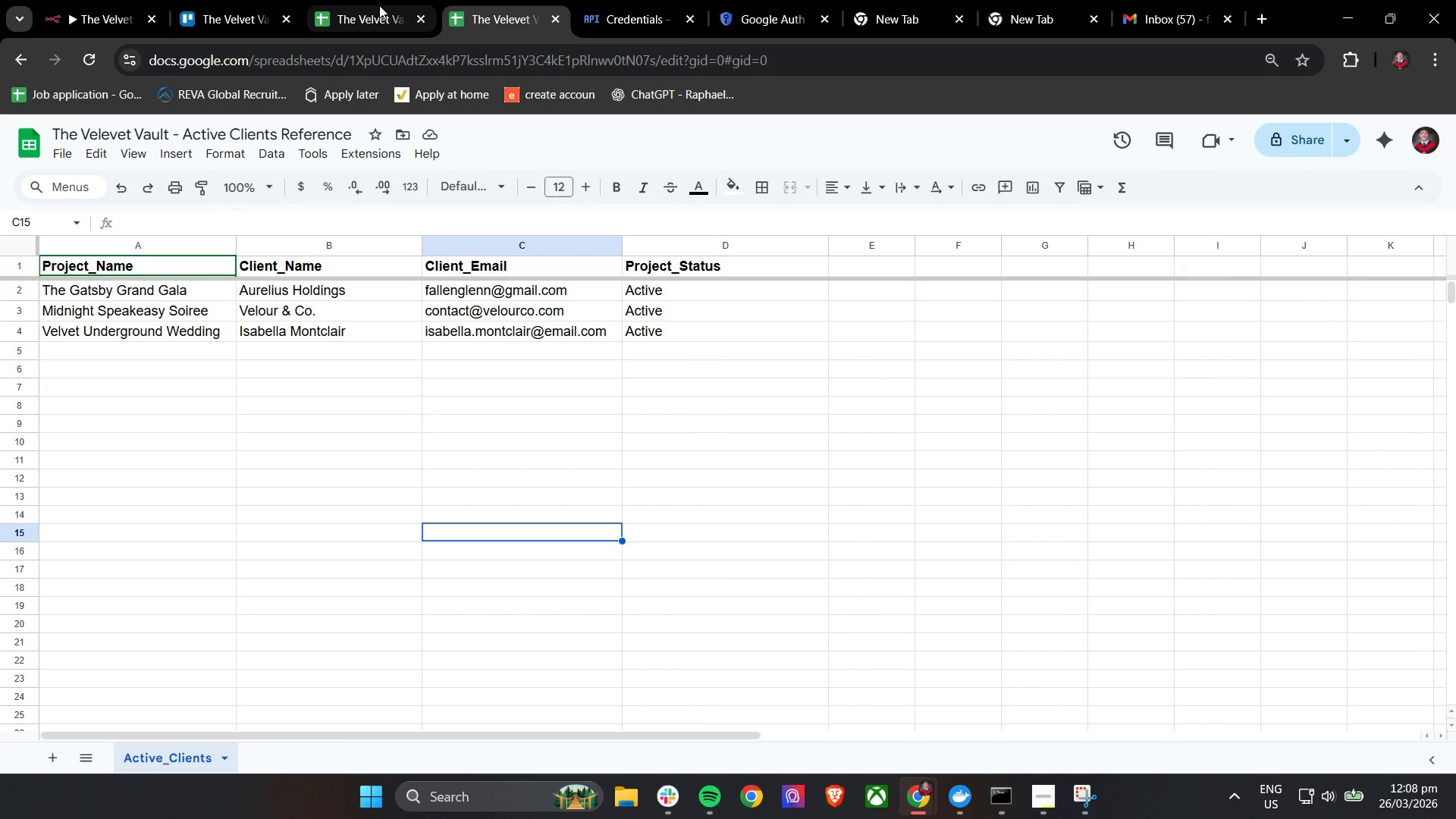 
left_click([379, 5])
 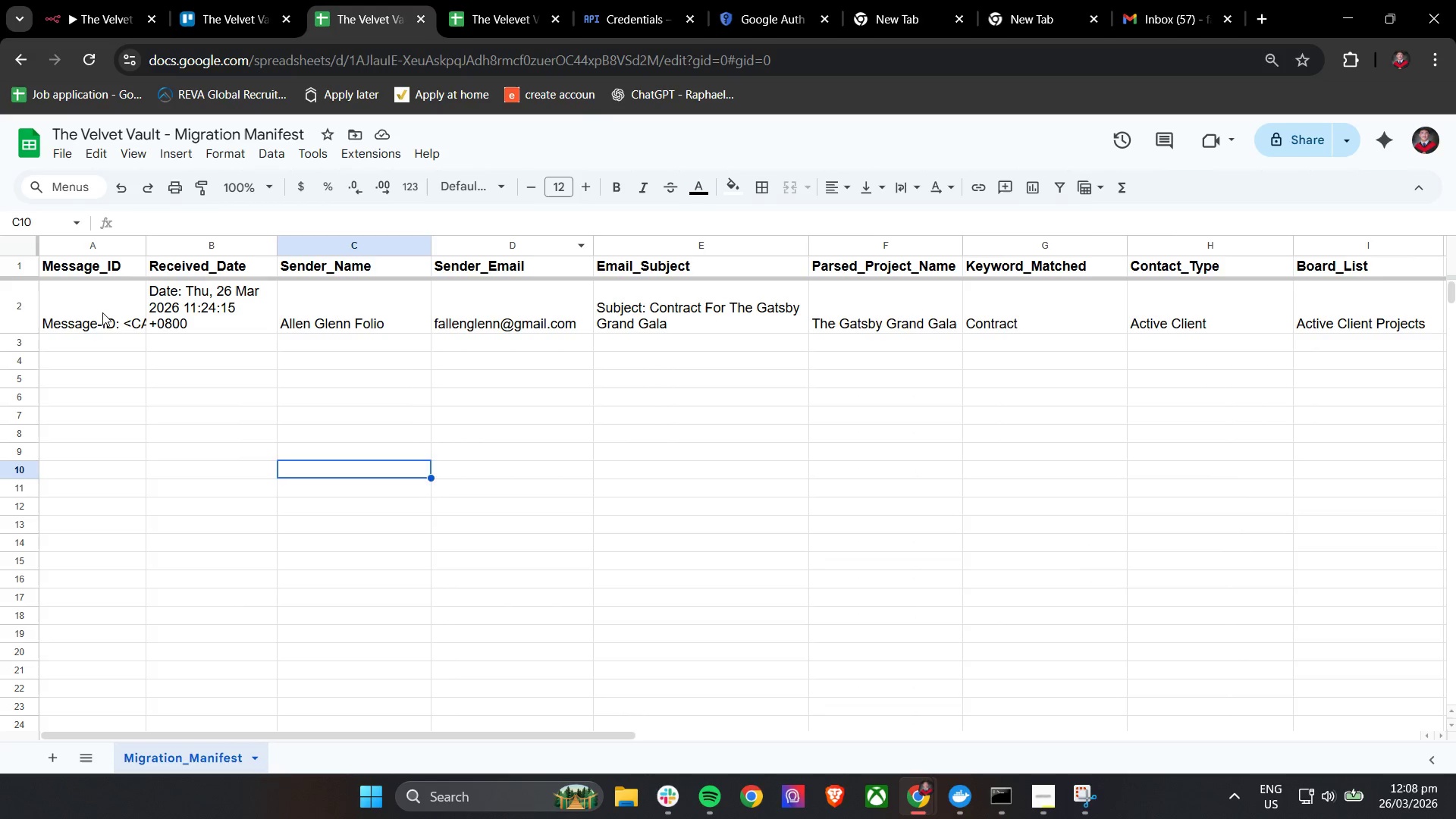 
left_click_drag(start_coordinate=[100, 312], to_coordinate=[236, 293])
 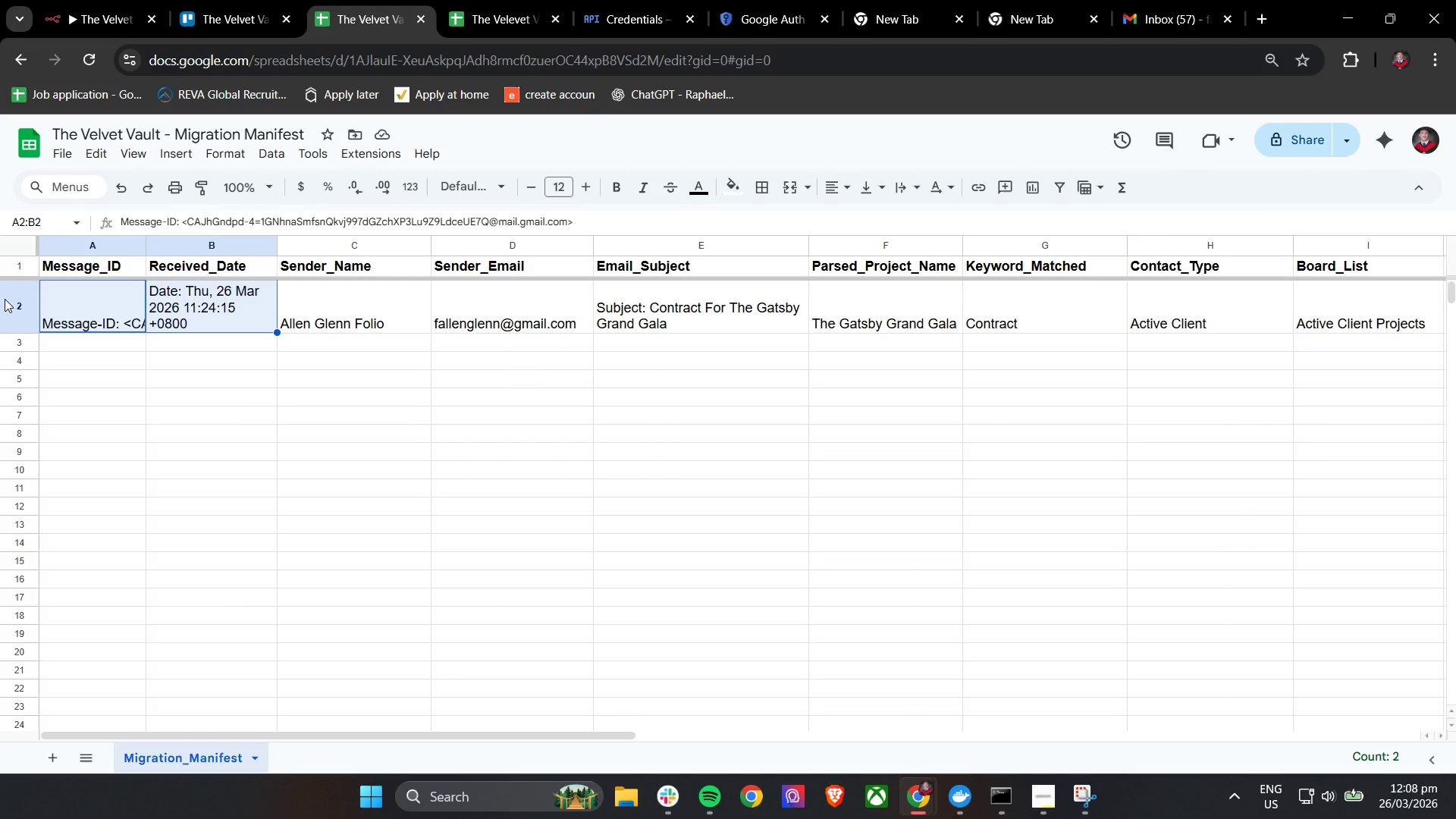 
right_click([5, 299])
 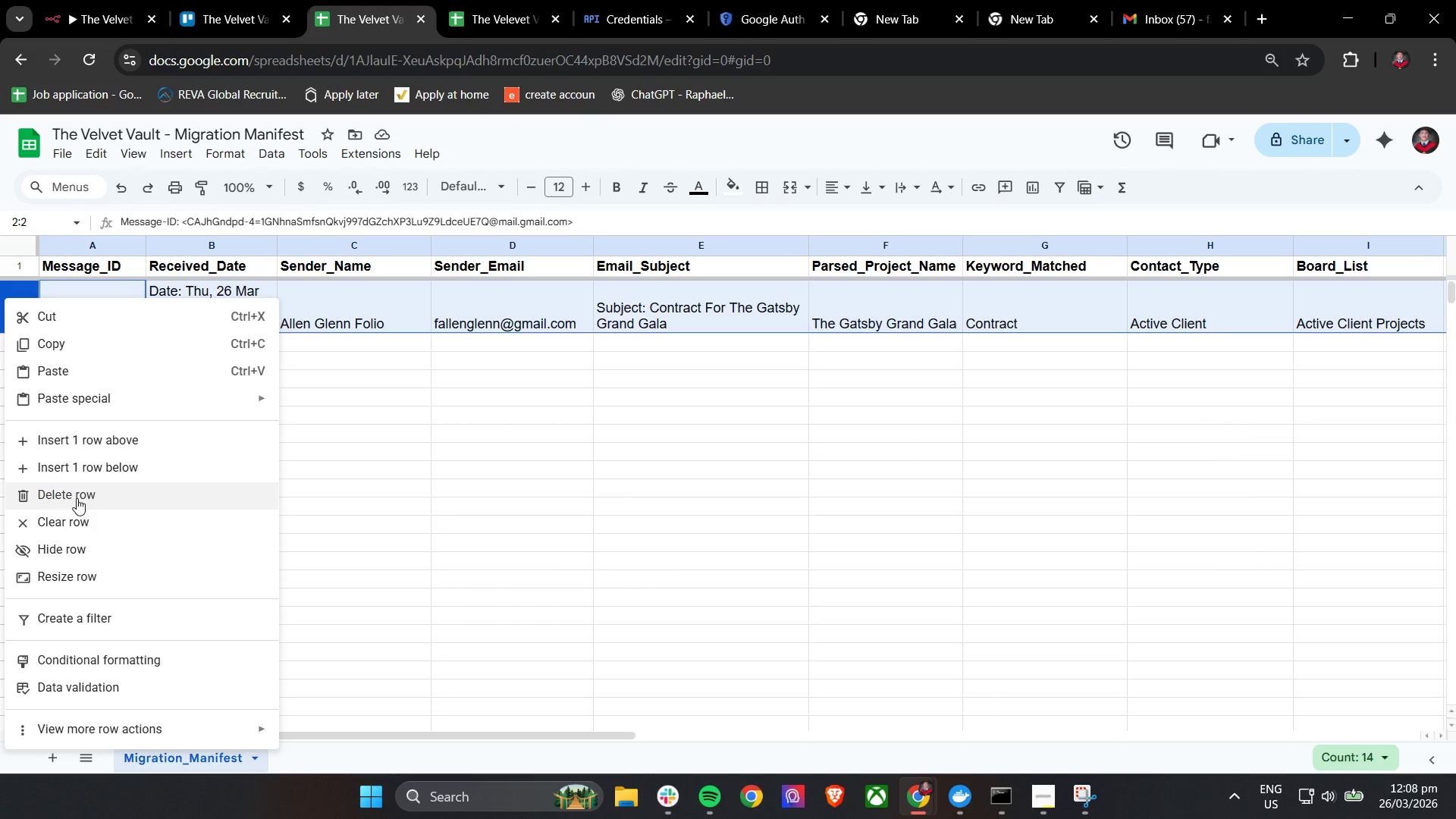 
left_click([78, 500])
 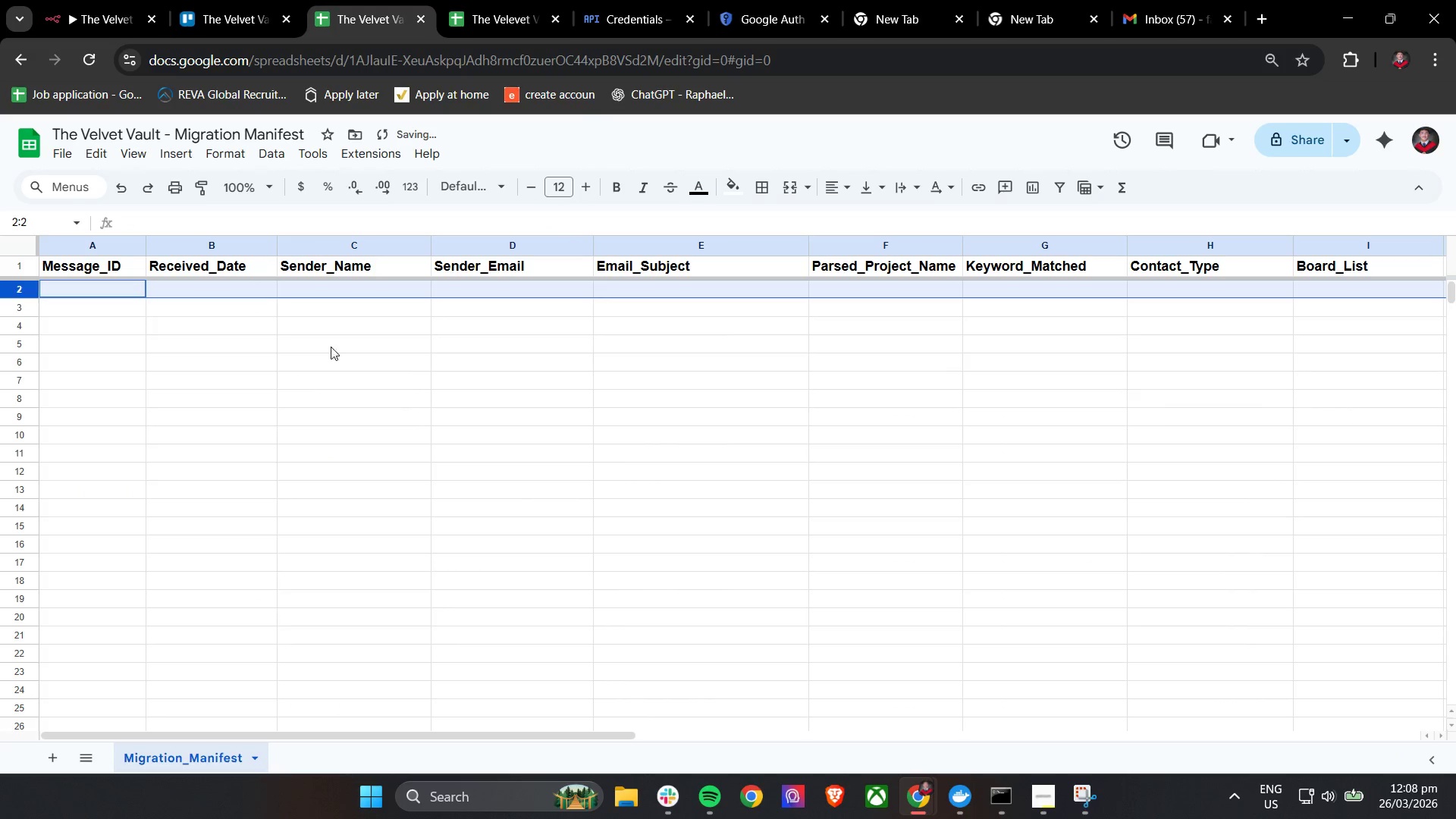 
left_click([339, 336])
 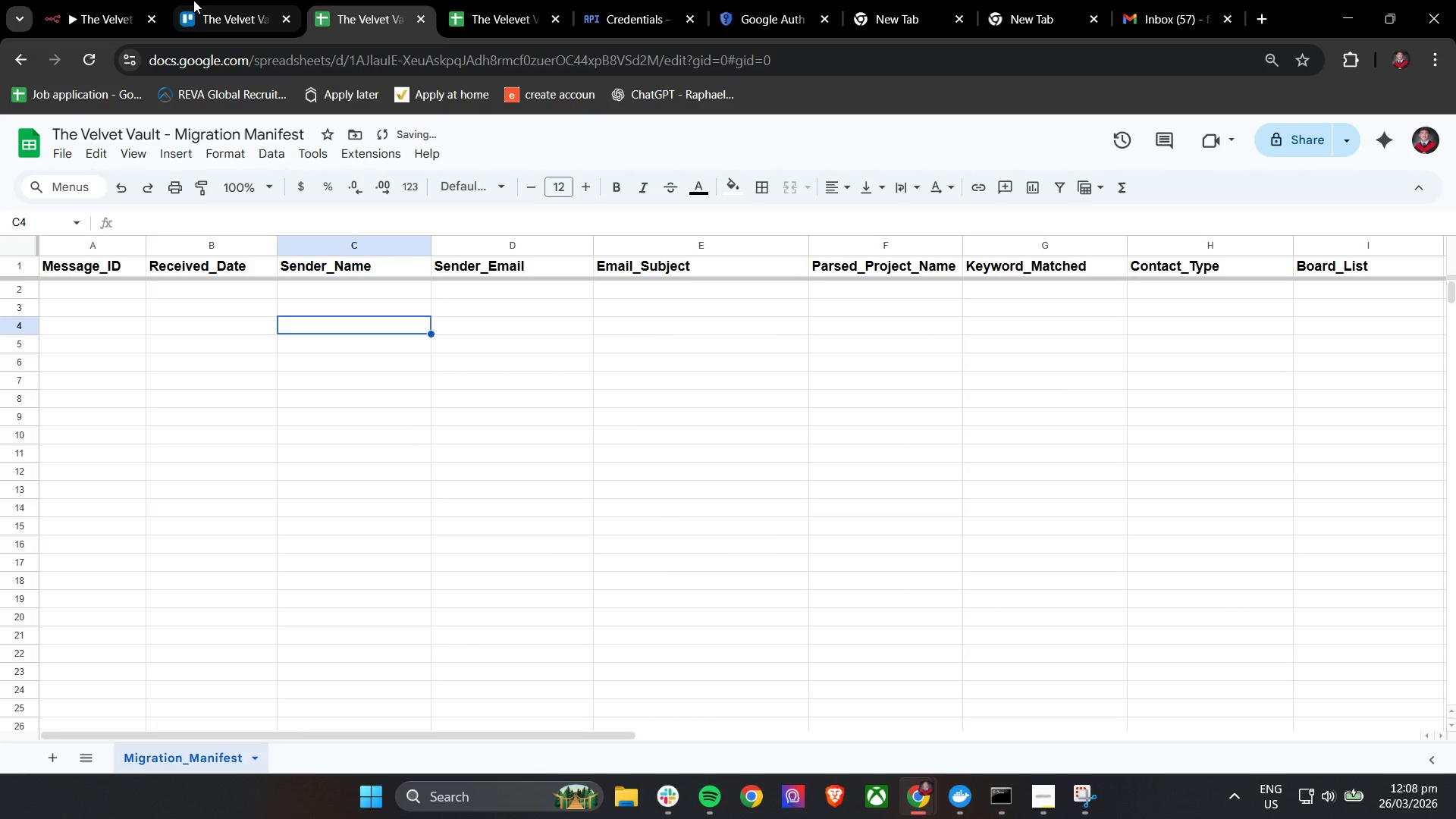 
left_click([193, 0])
 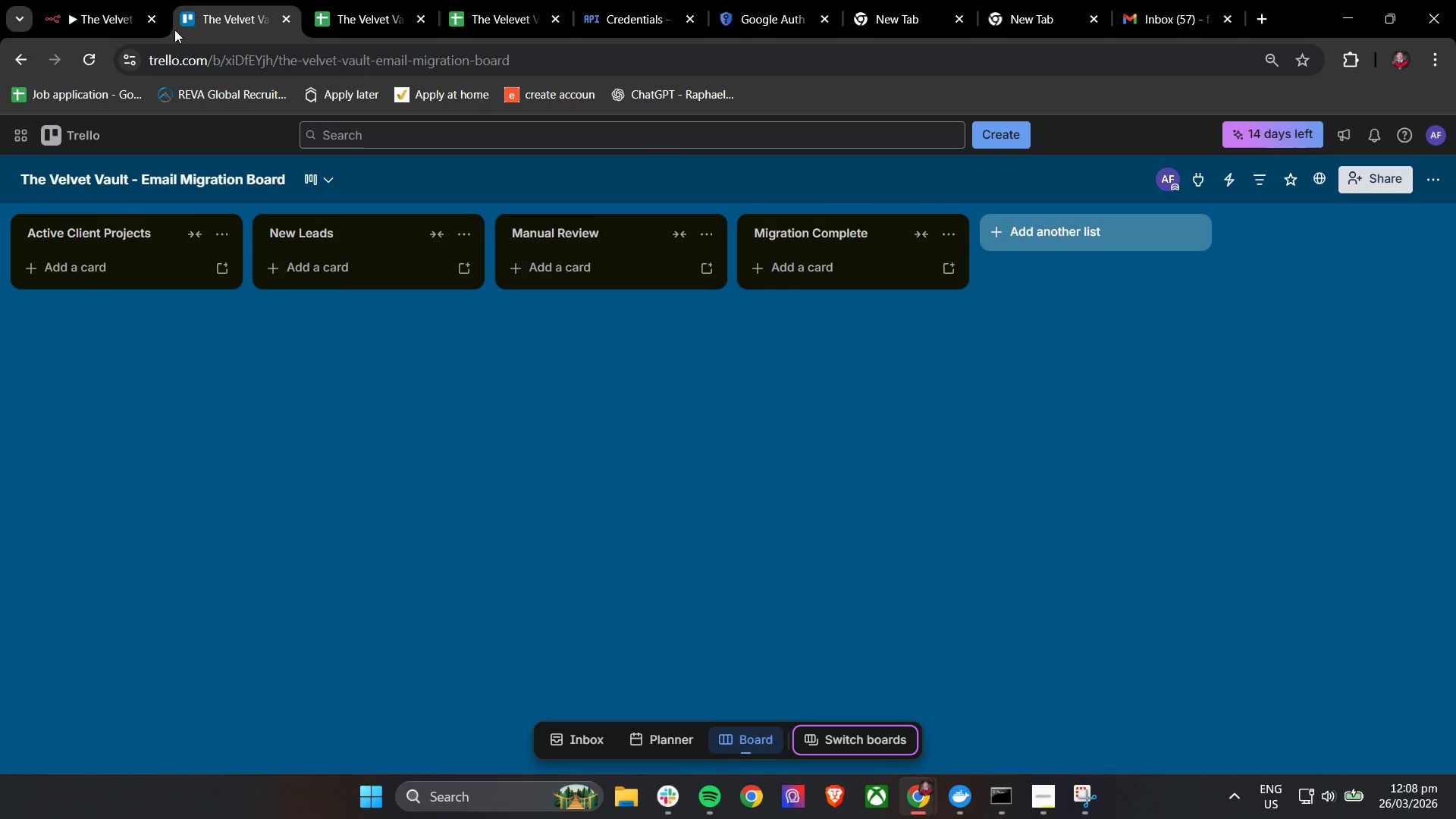 
left_click([111, 0])
 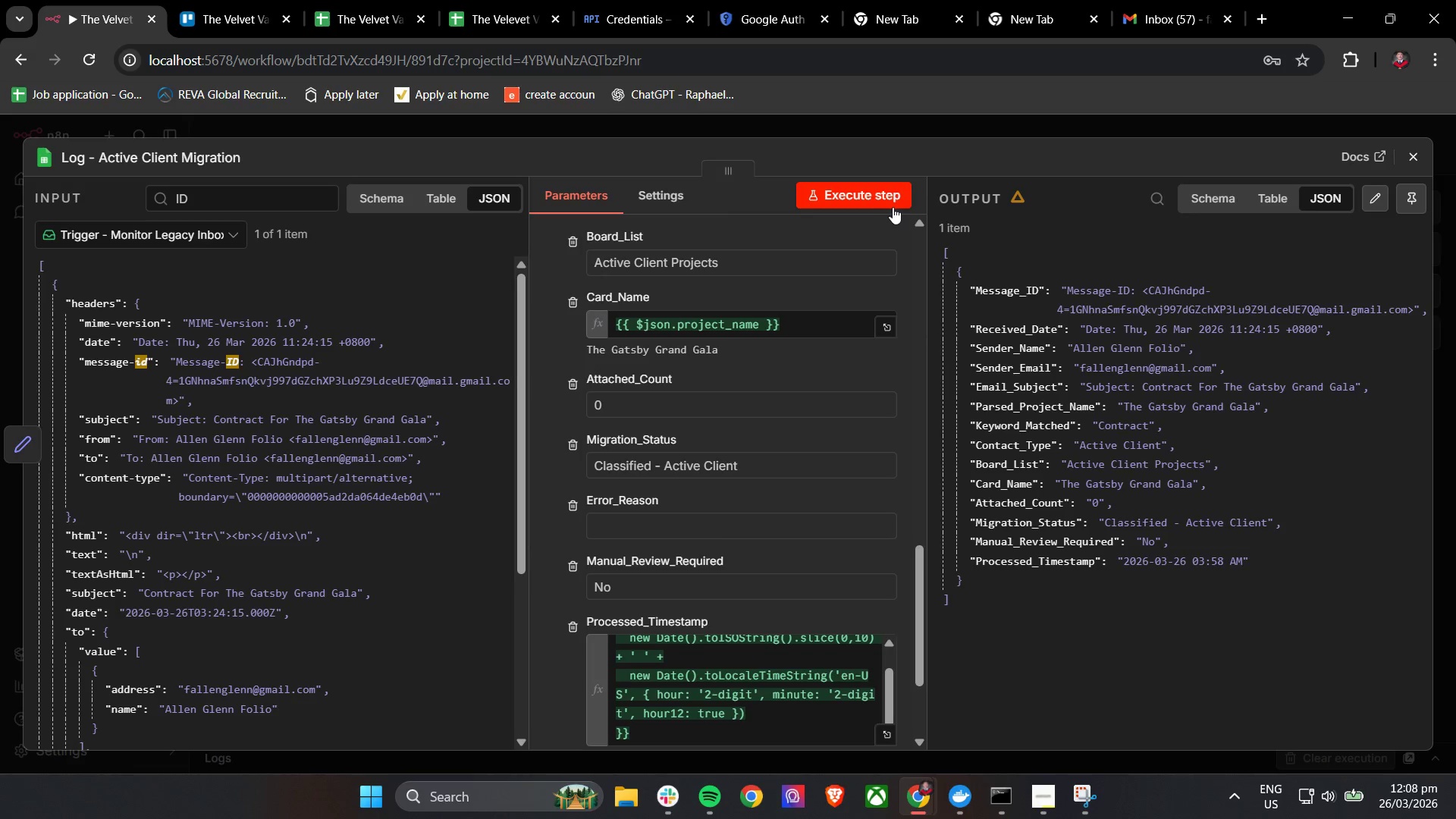 
left_click([883, 199])
 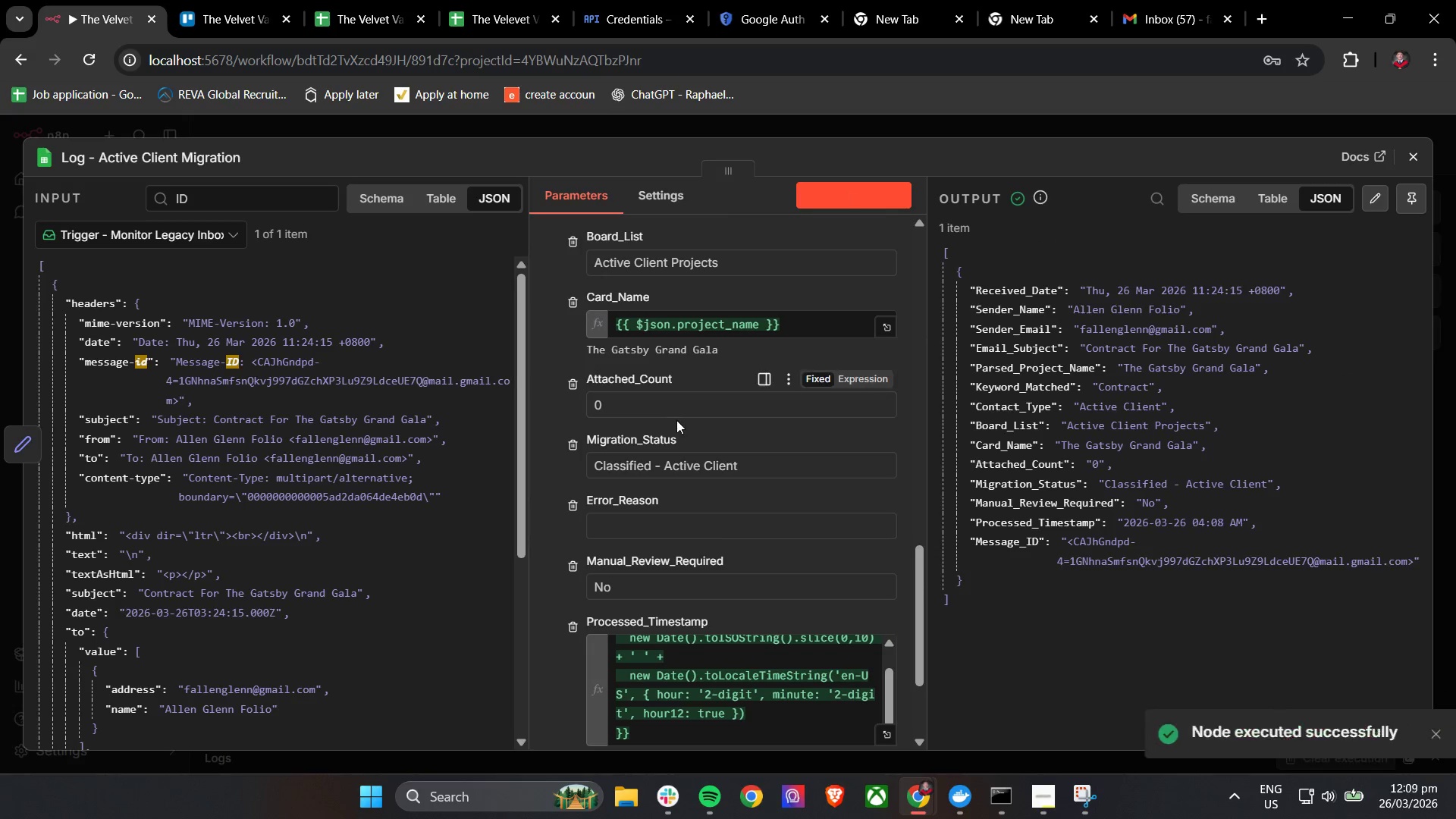 
left_click([388, 0])
 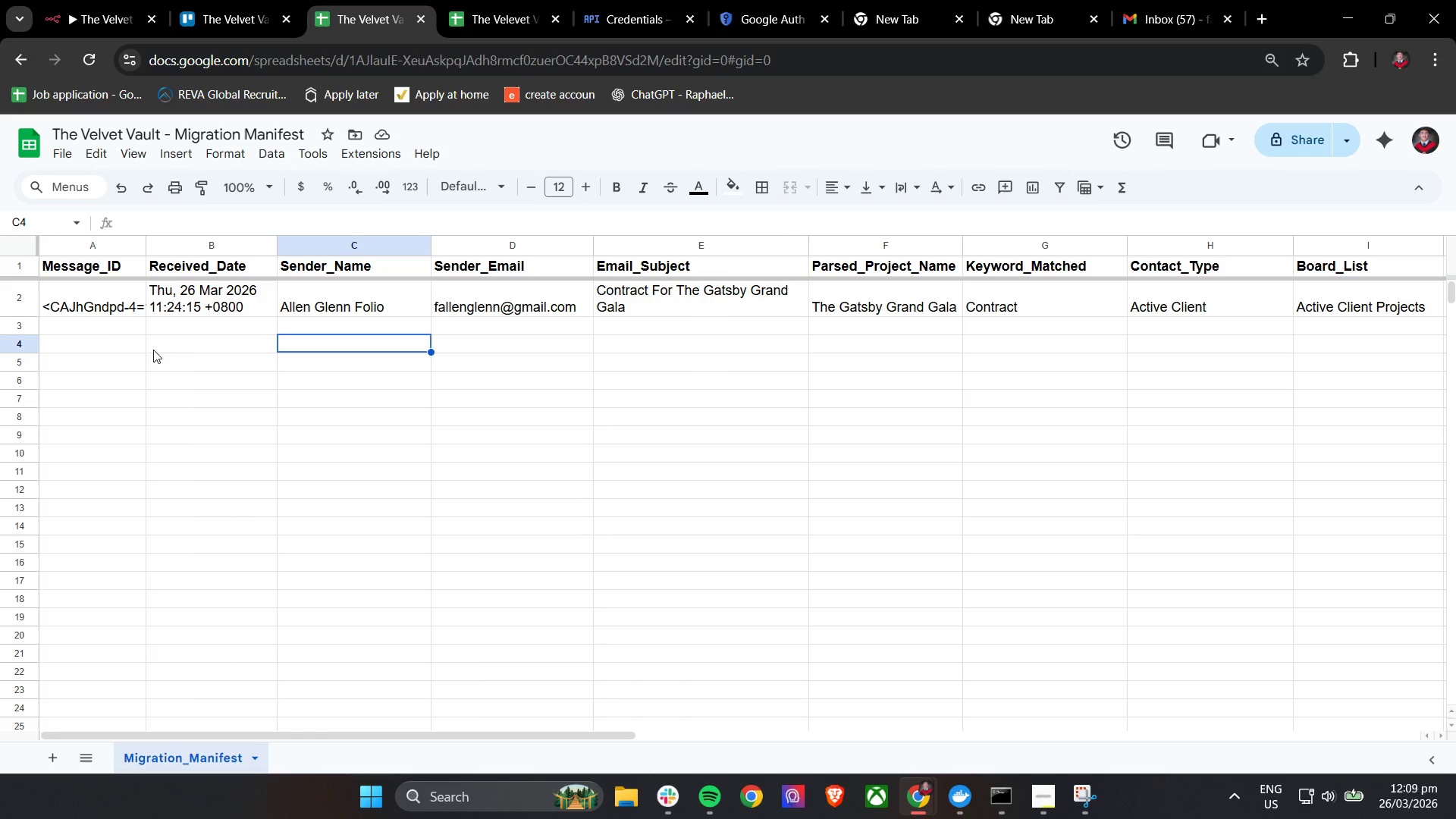 
left_click([86, 295])
 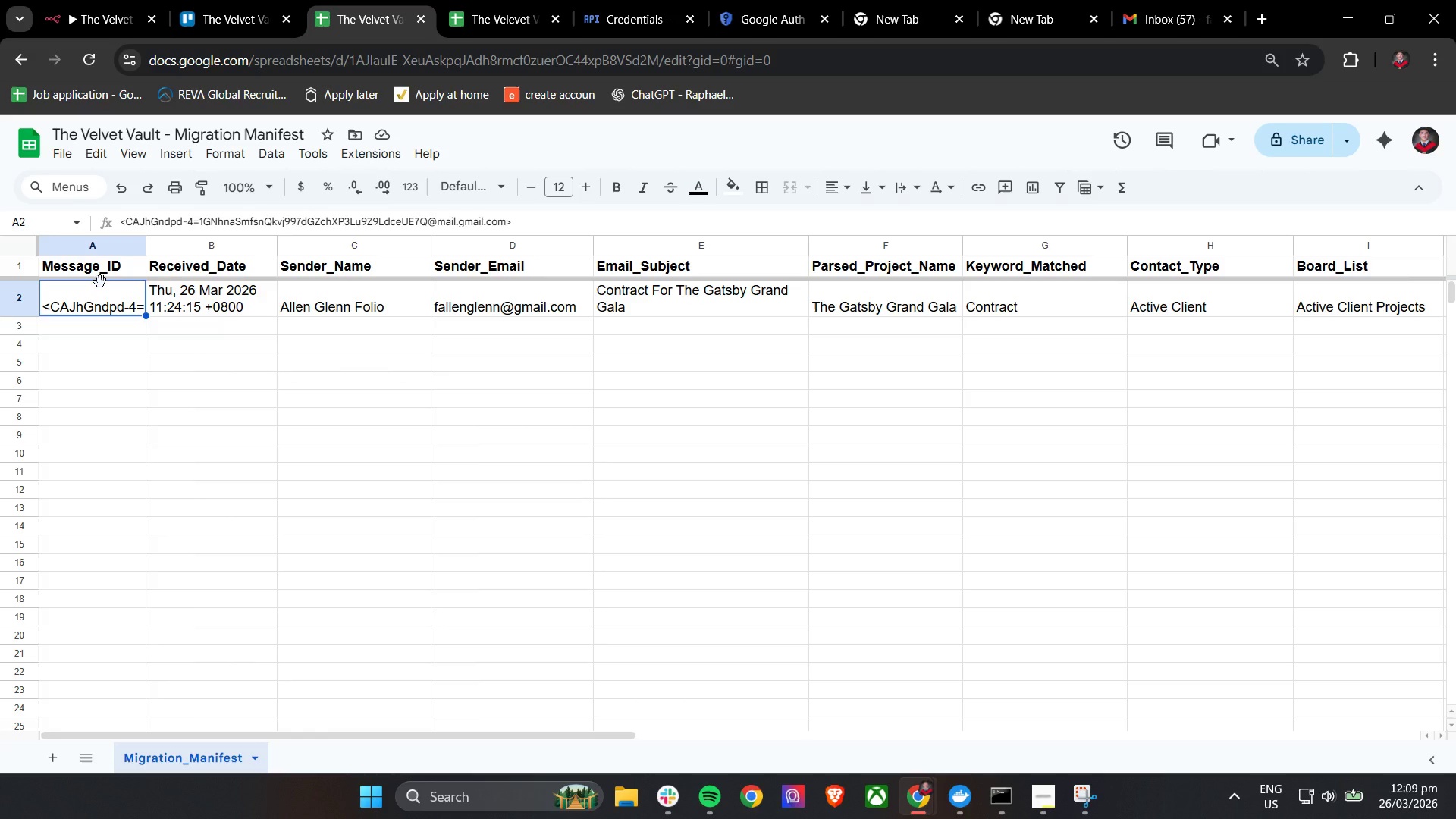 
wait(14.44)
 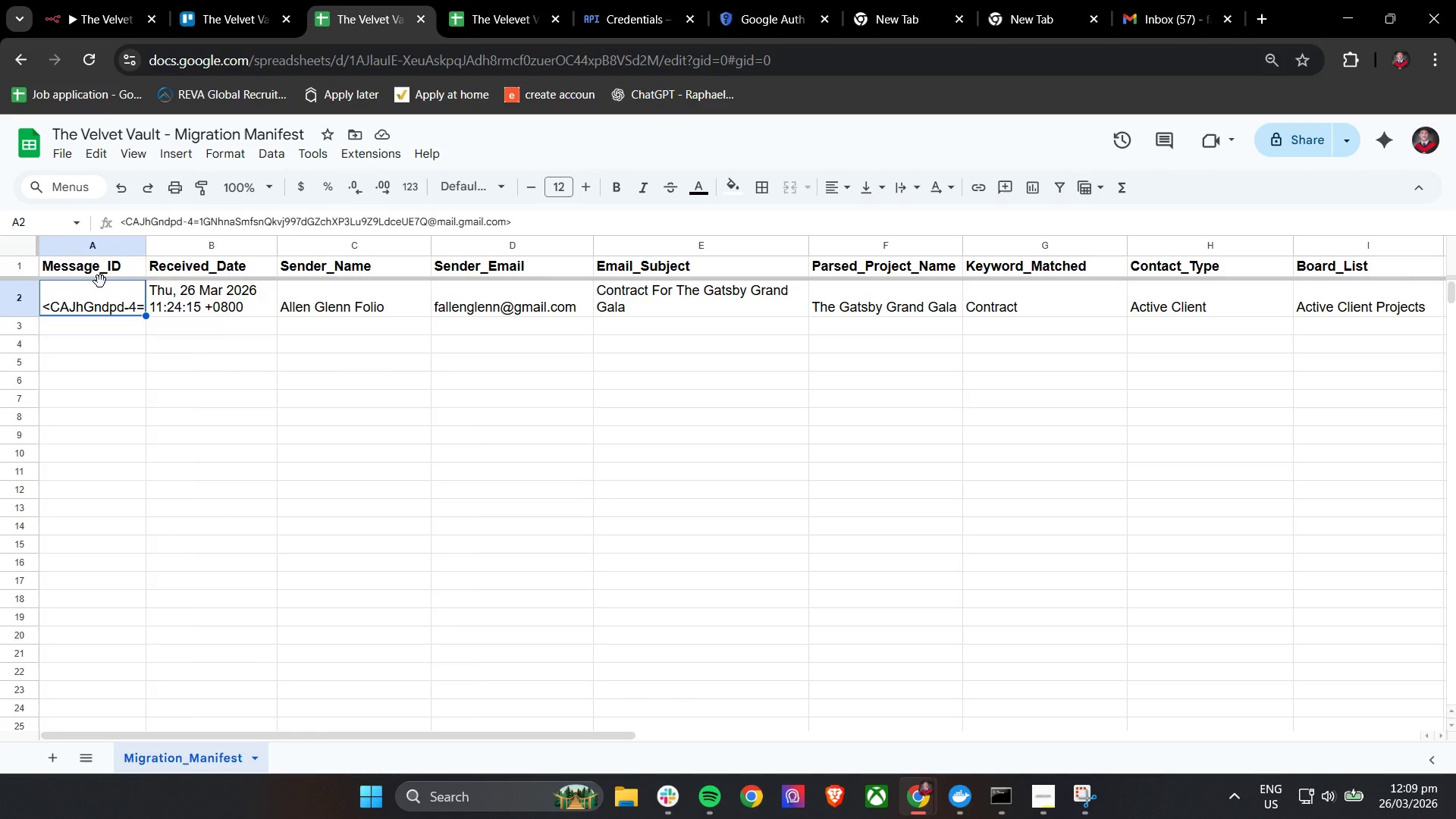 
left_click_drag(start_coordinate=[524, 739], to_coordinate=[456, 653])
 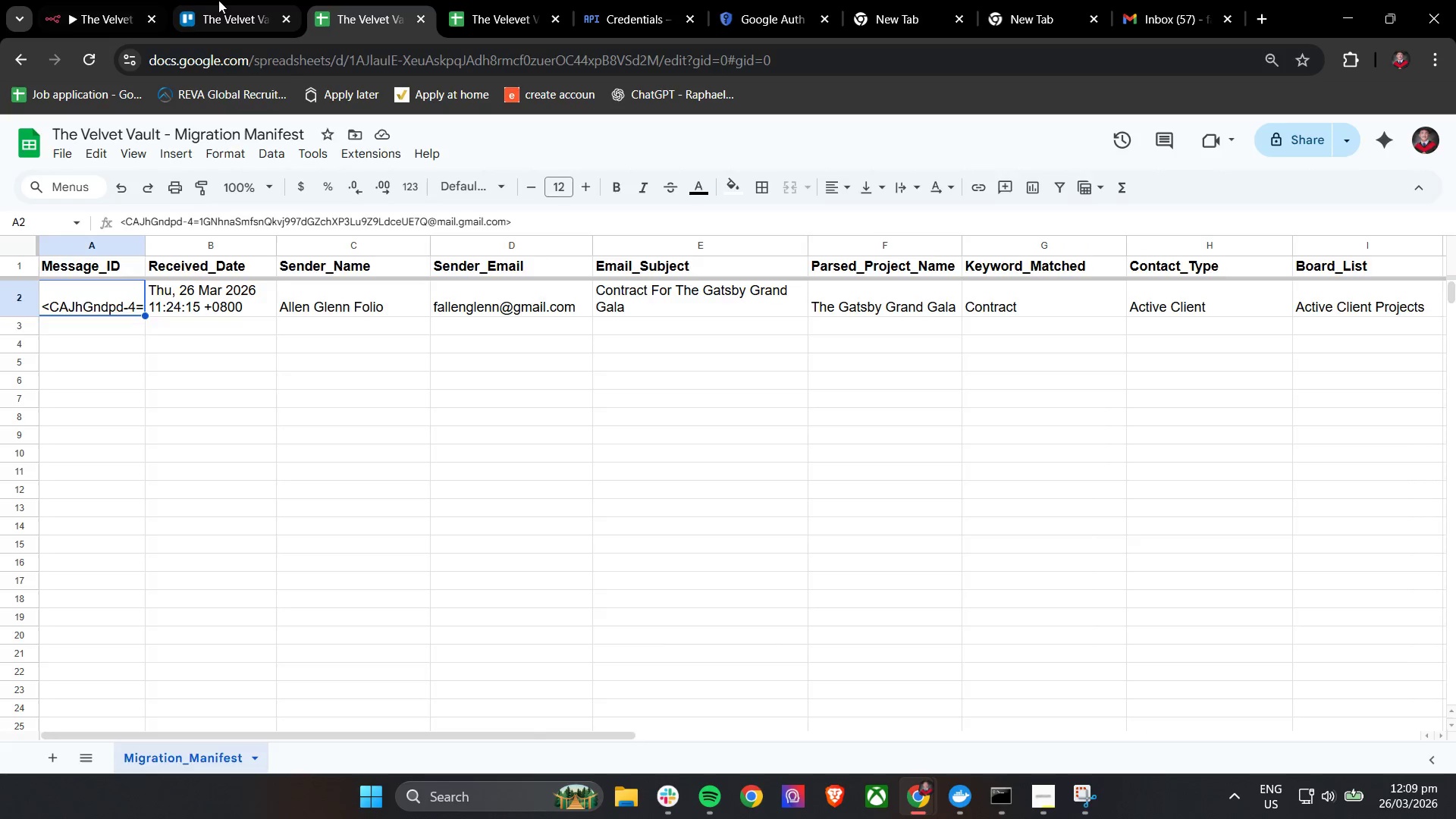 
double_click([92, 0])
 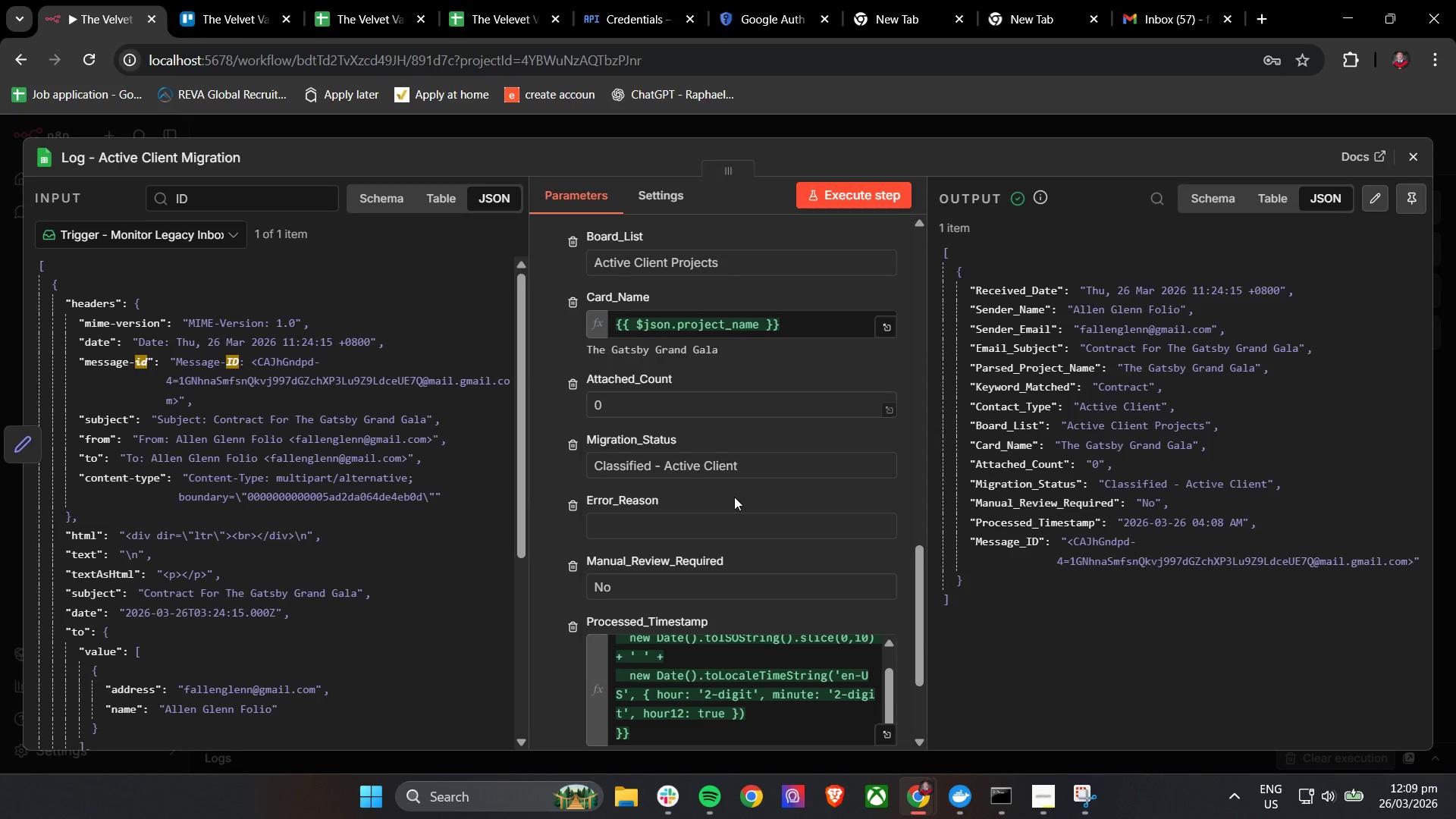 
scroll: coordinate [800, 514], scroll_direction: down, amount: 7.0
 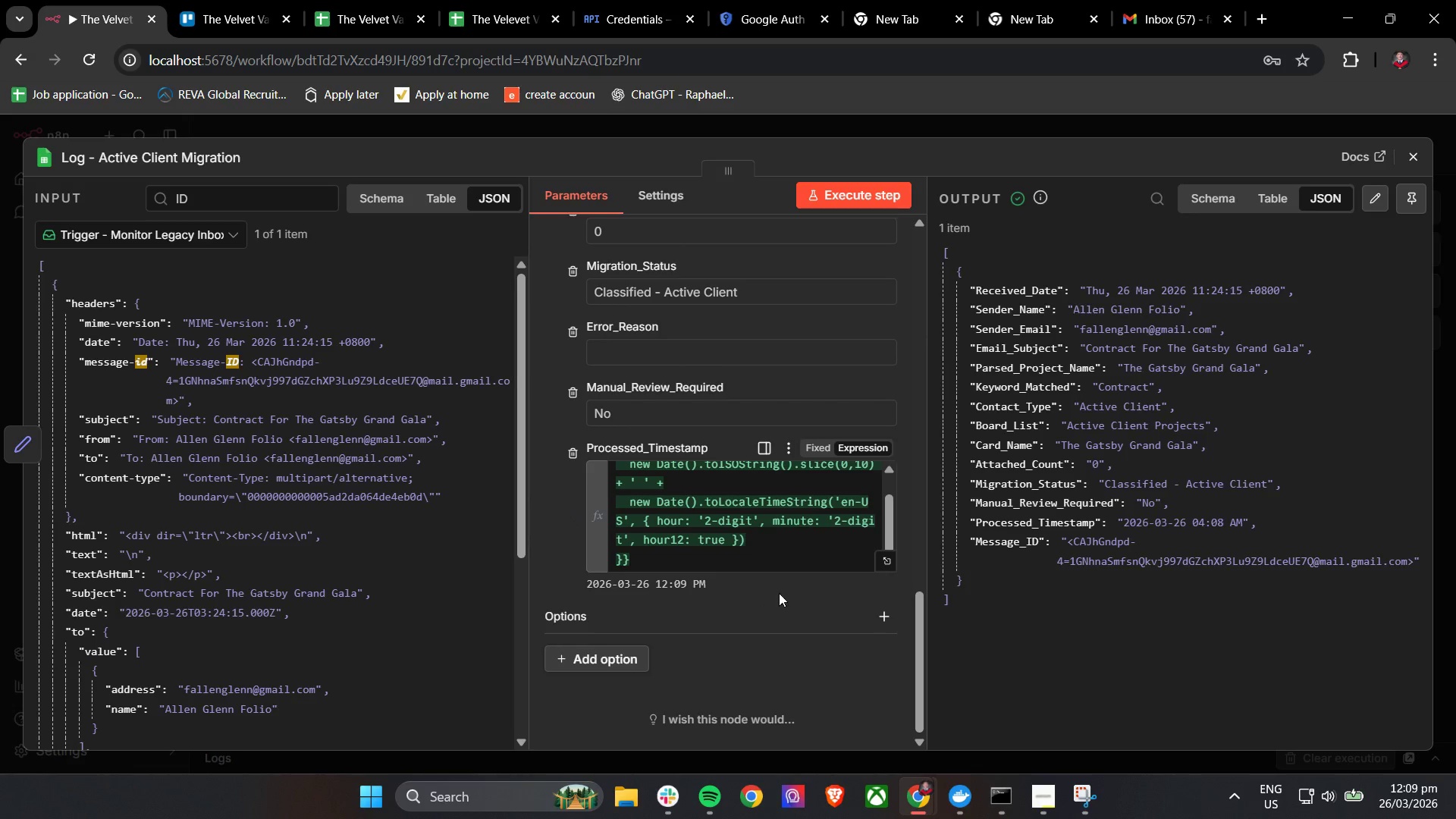 
left_click([768, 613])
 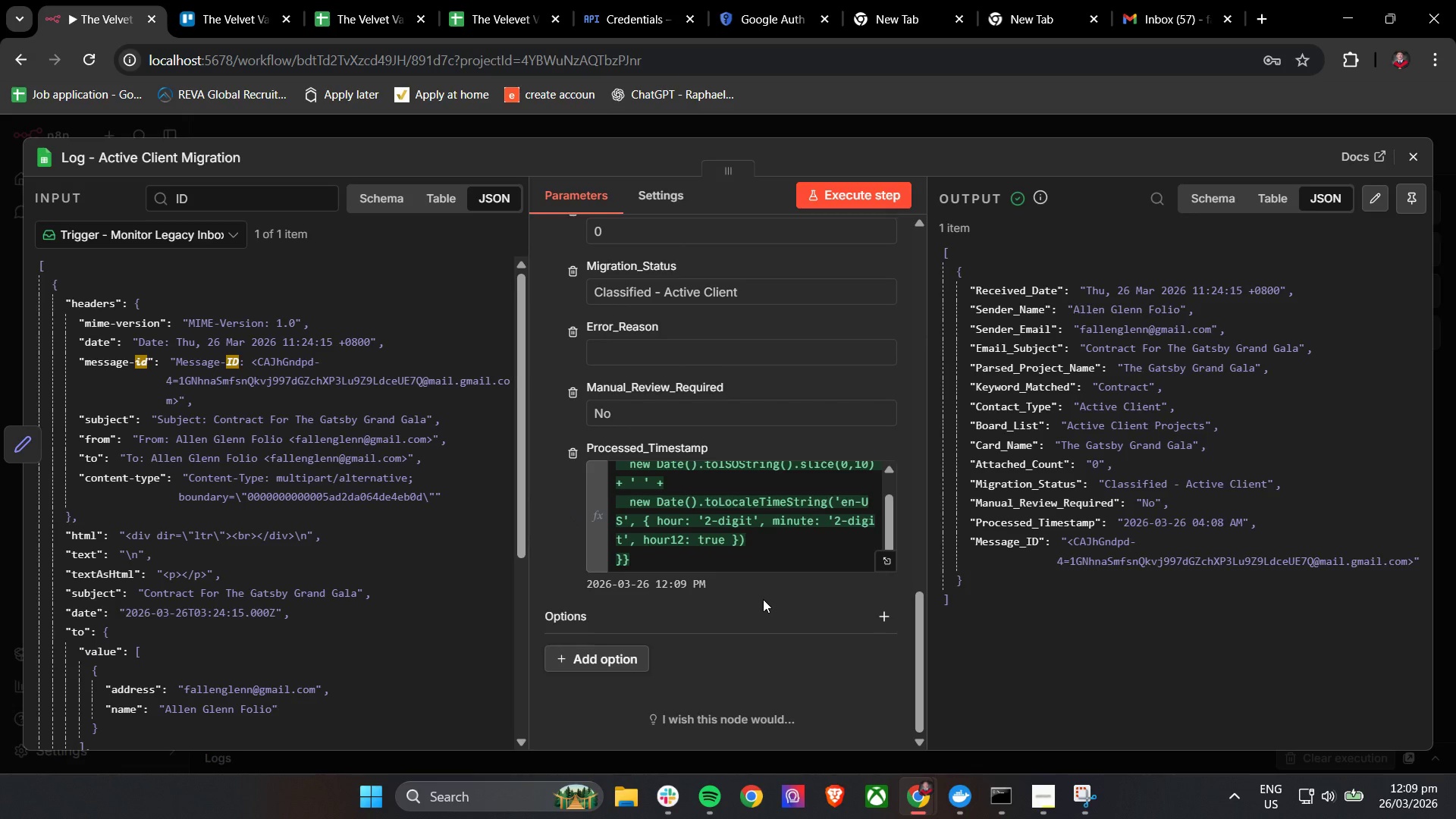 
left_click([739, 560])
 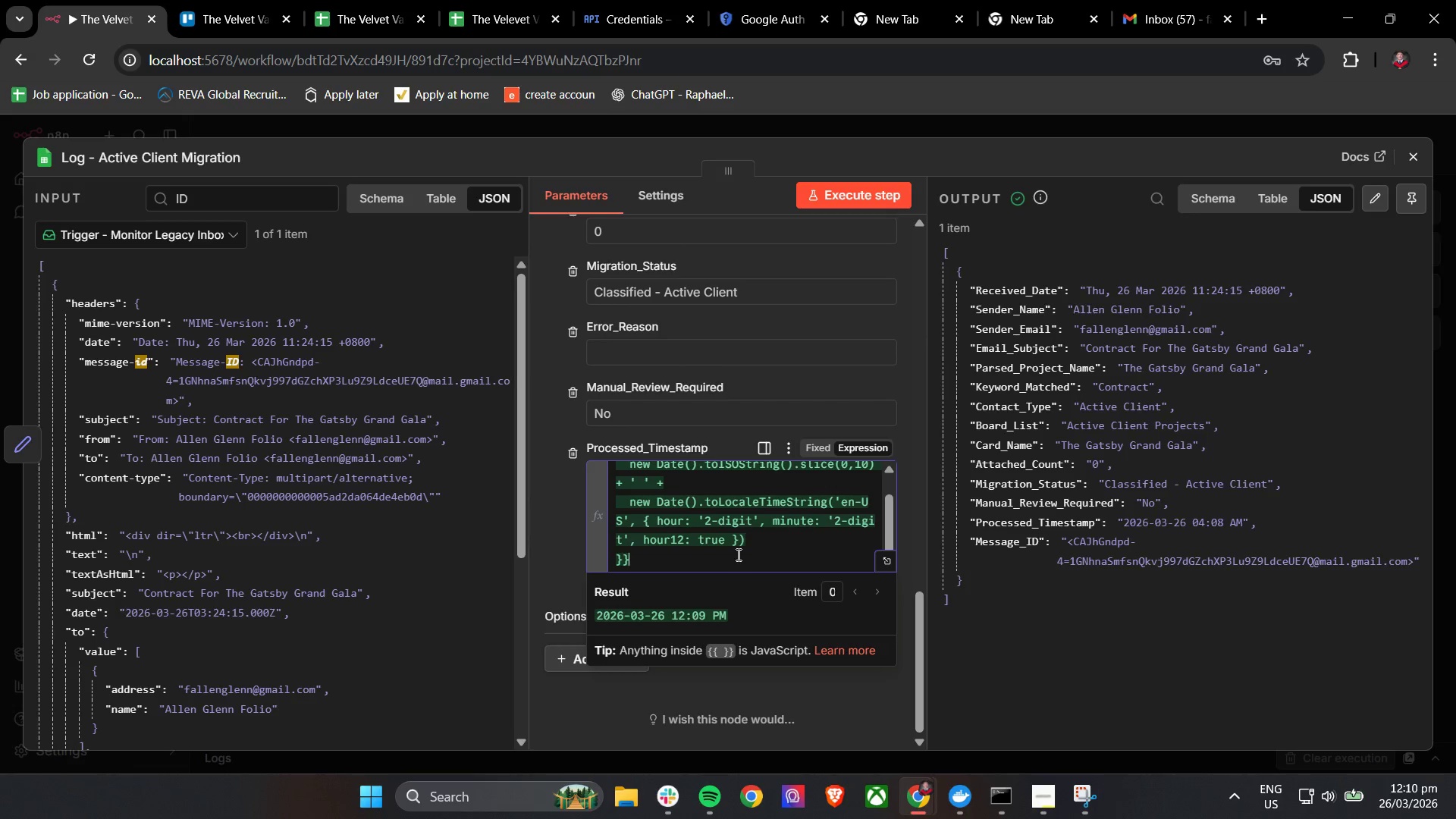 
wait(42.06)
 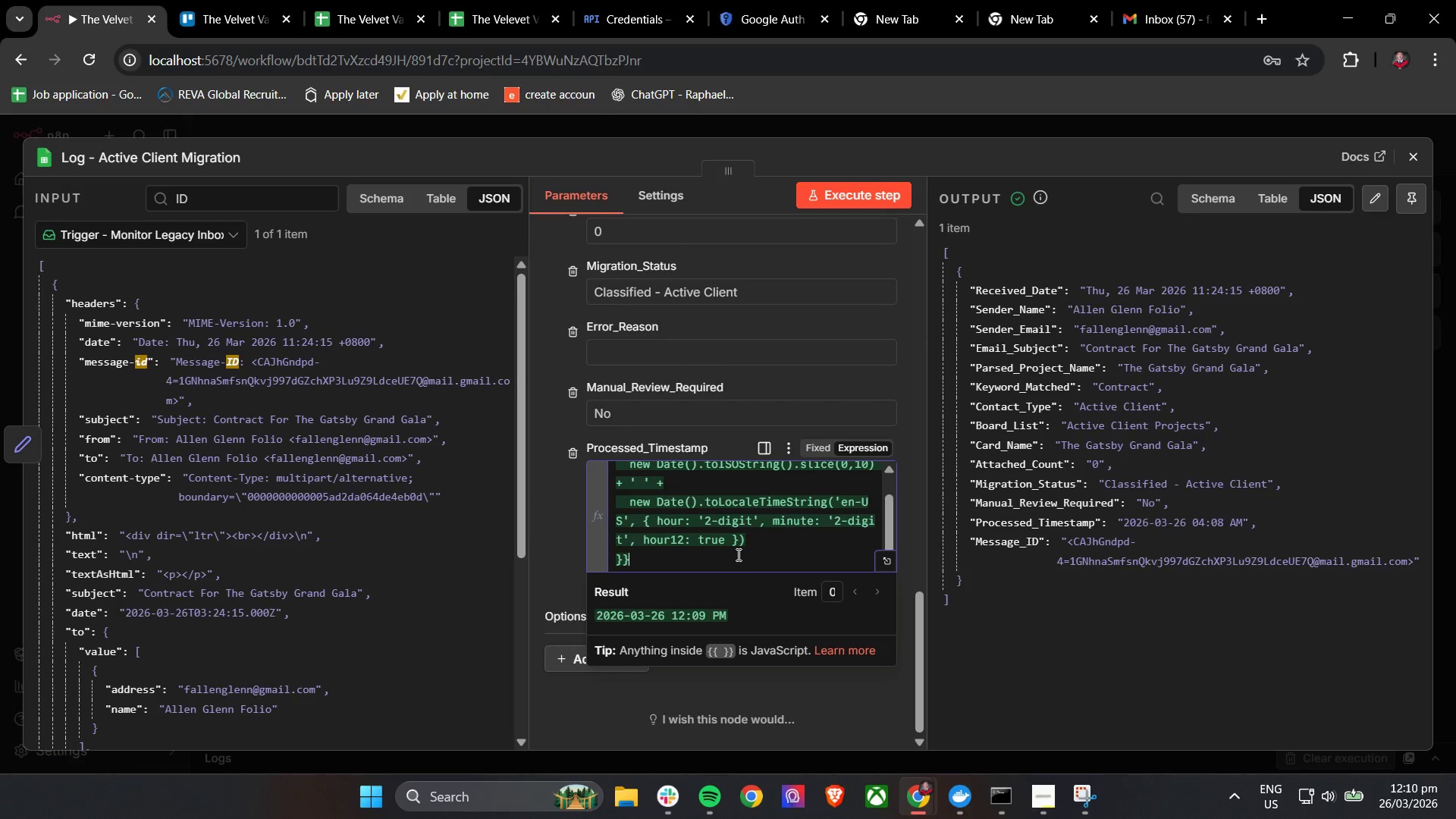 
left_click([566, 519])
 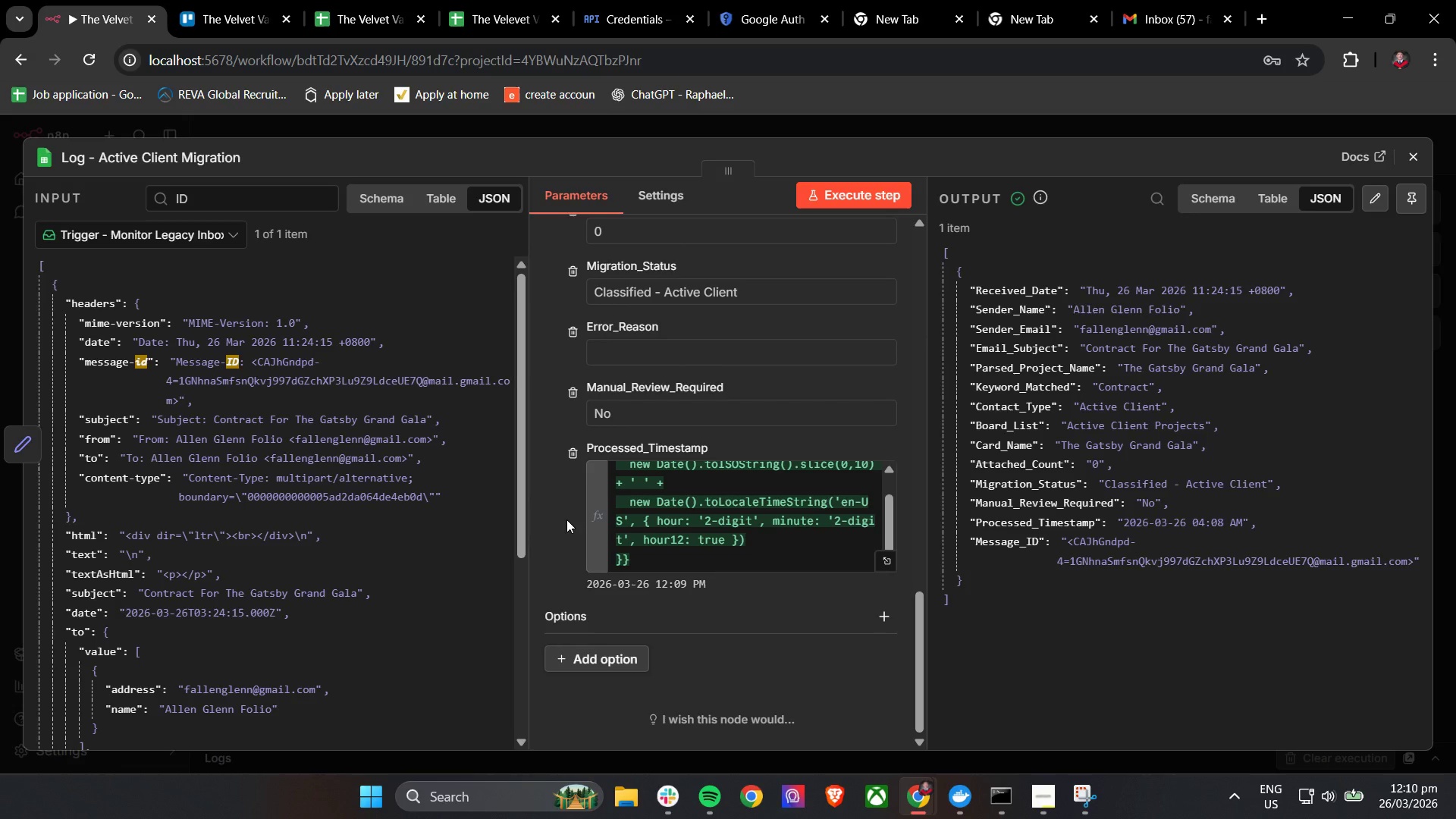 
wait(31.81)
 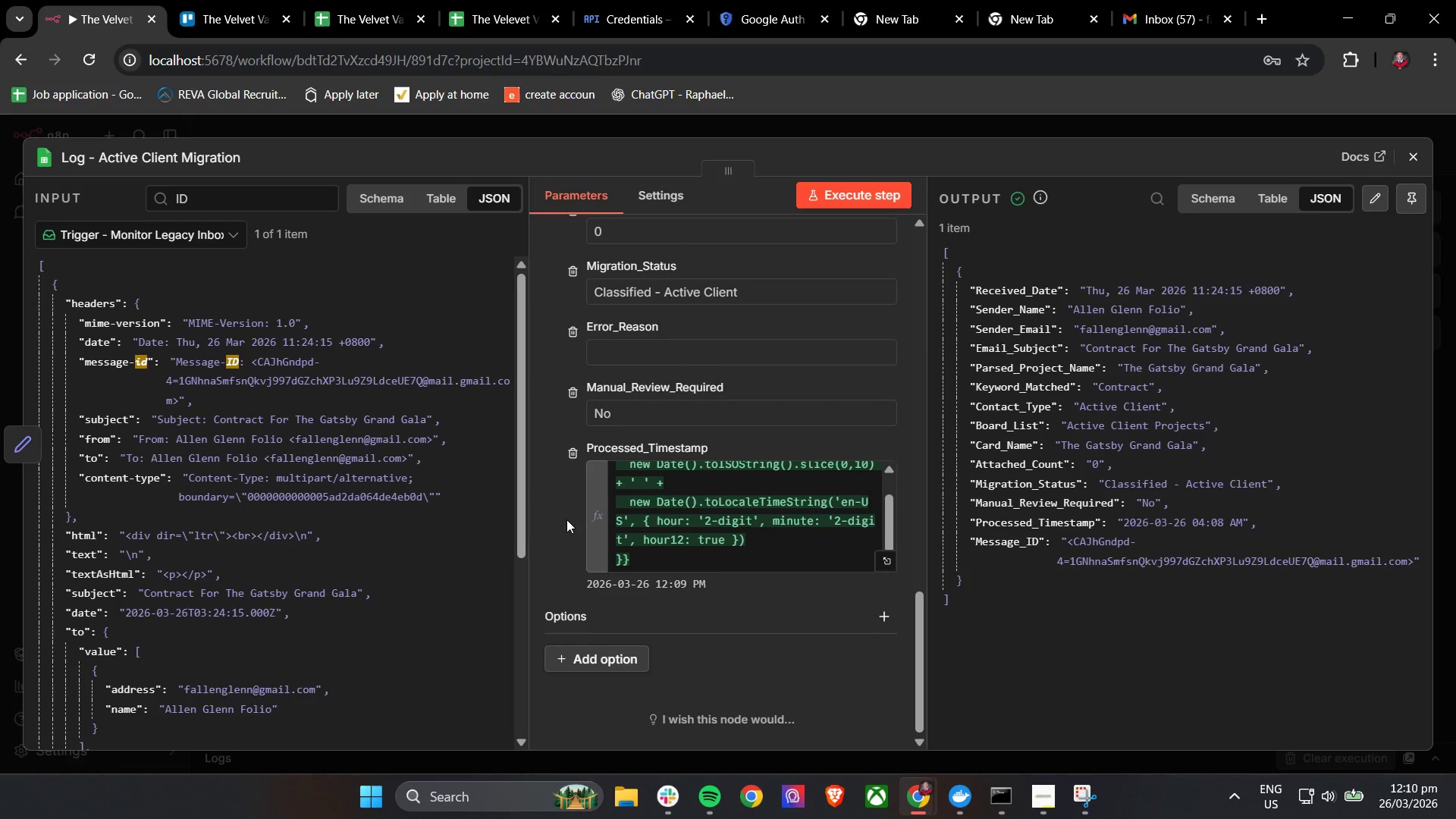 
scroll: coordinate [827, 494], scroll_direction: down, amount: 4.0
 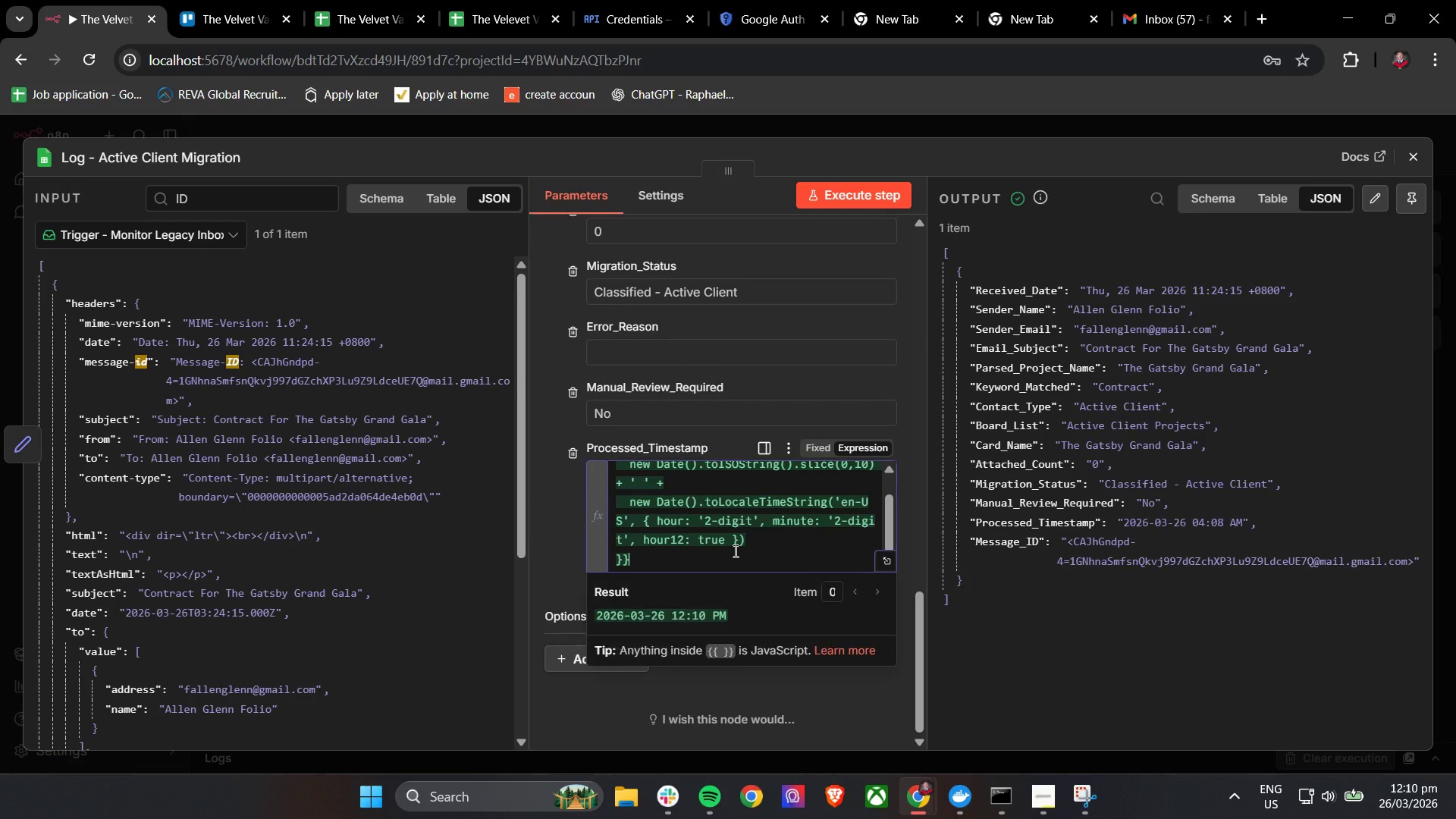 
double_click([734, 551])
 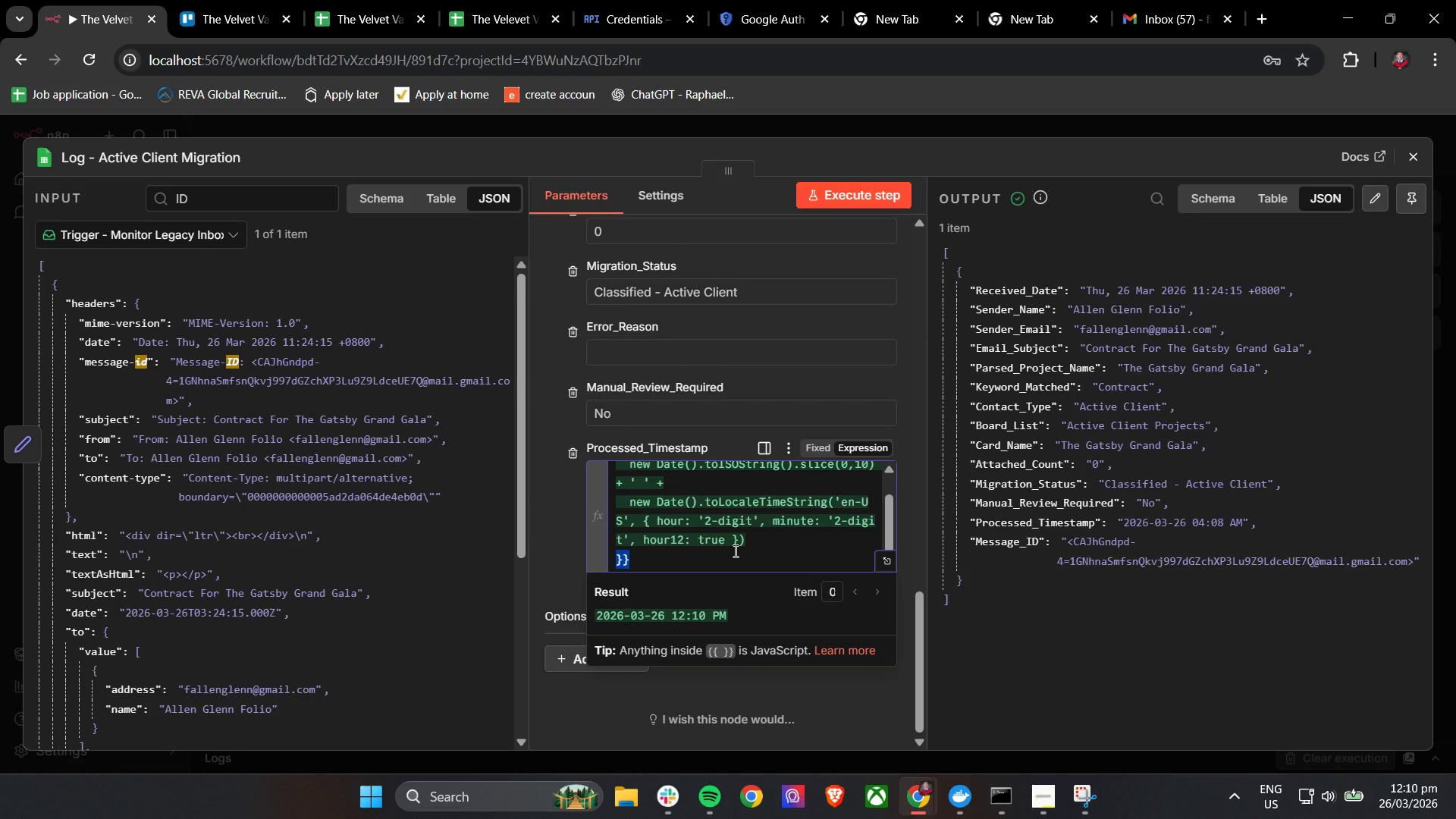 
triple_click([734, 551])
 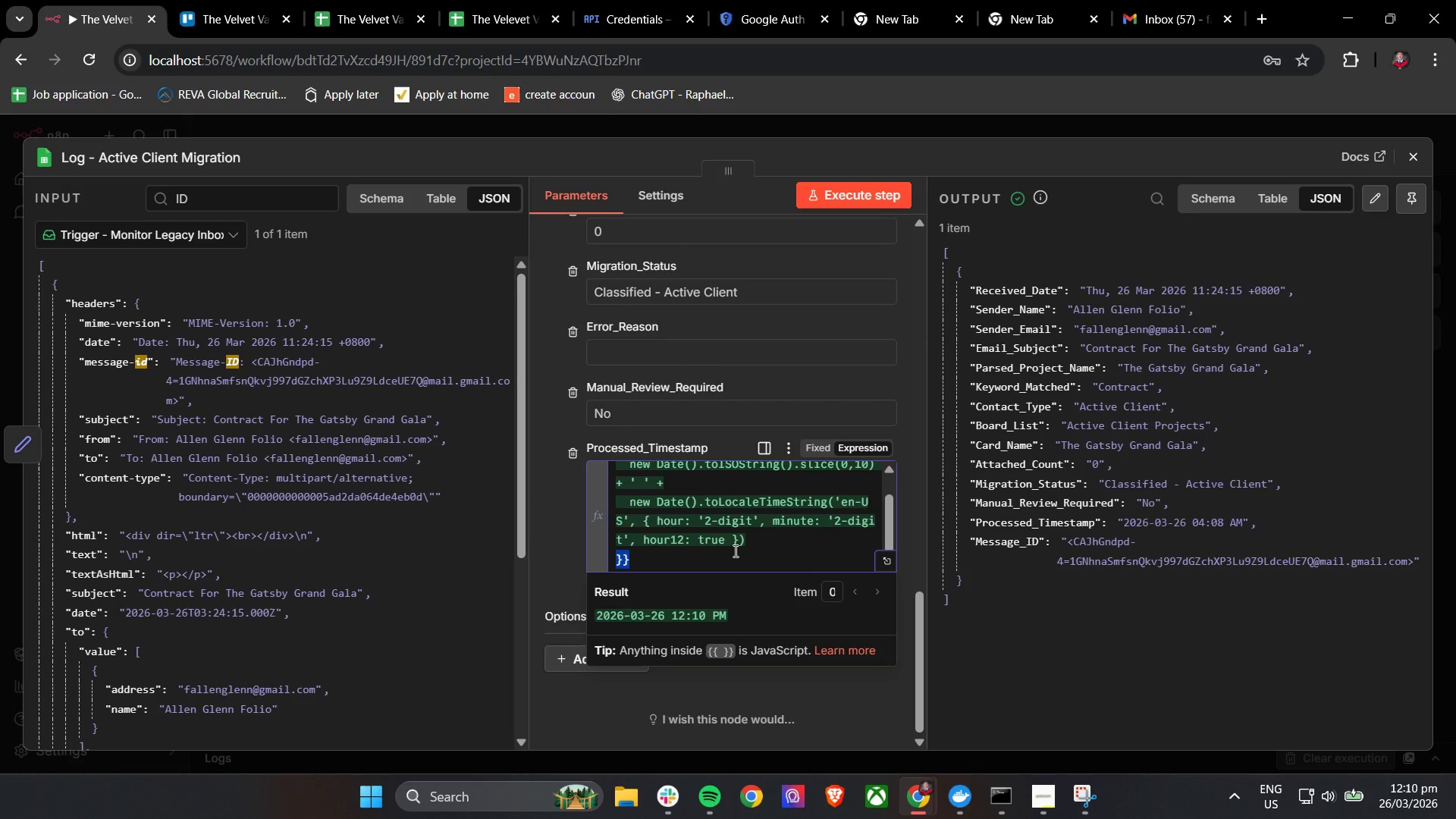 
key(Control+A)
 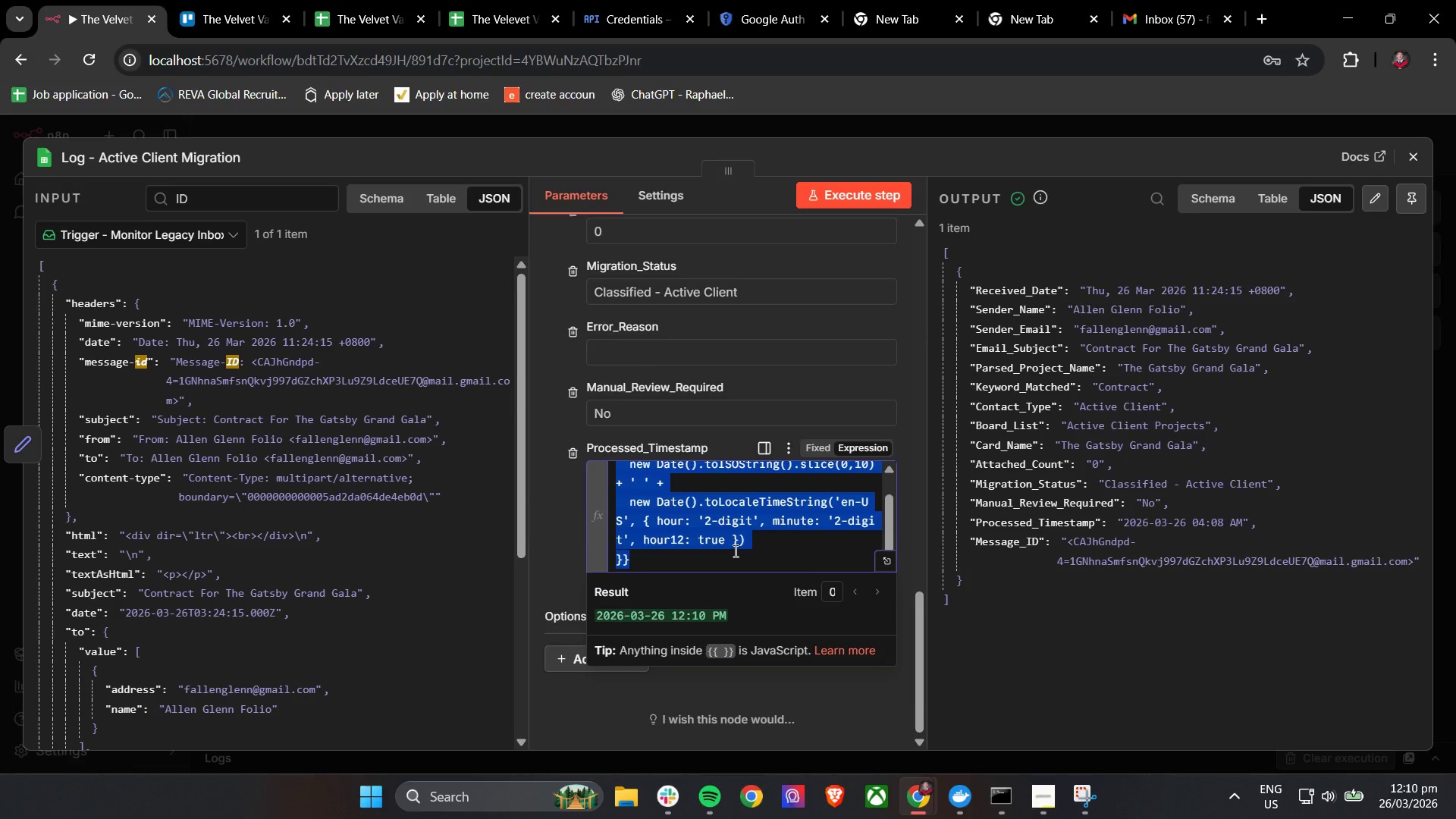 
key(Backspace)
 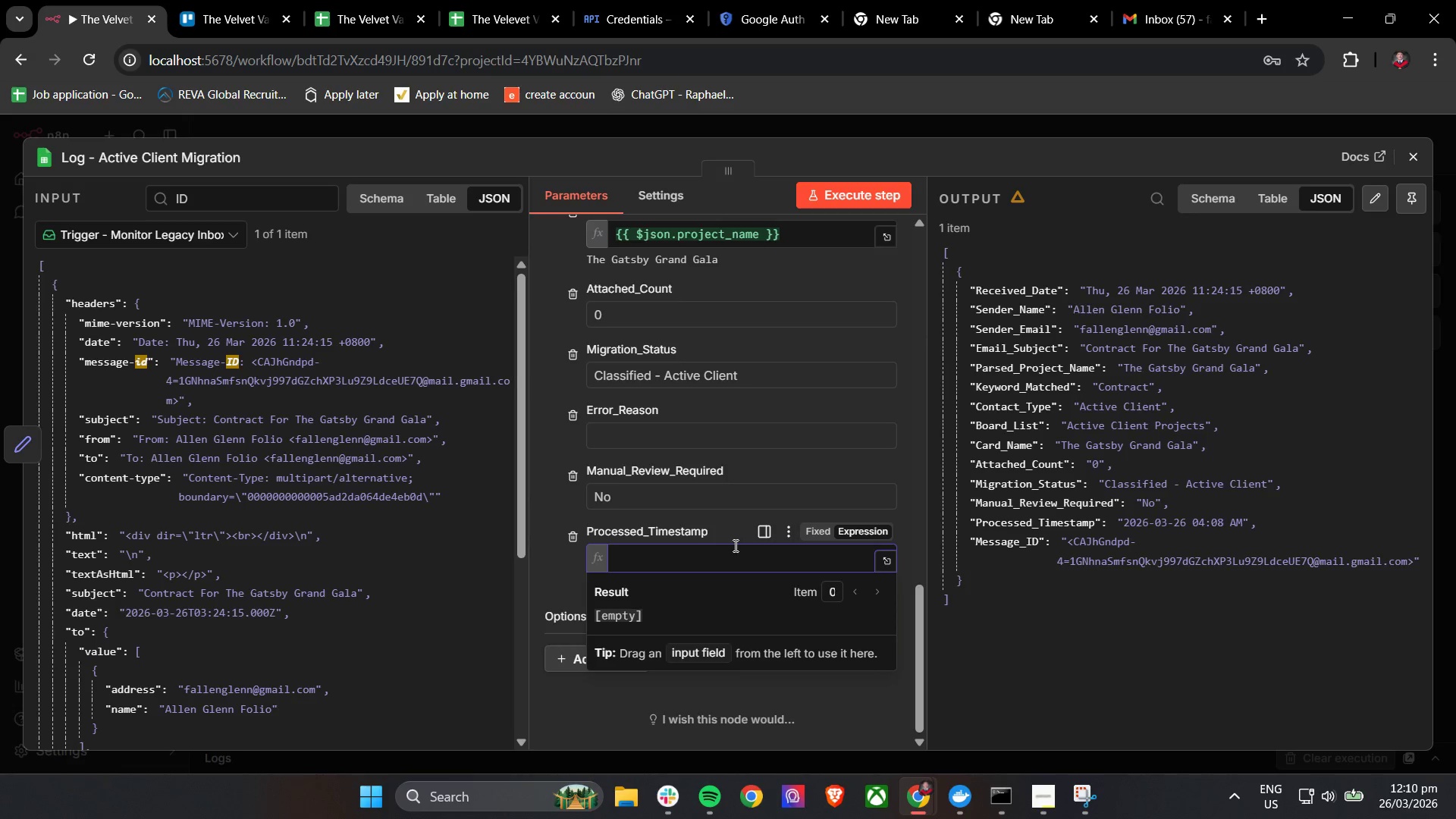 
wait(16.11)
 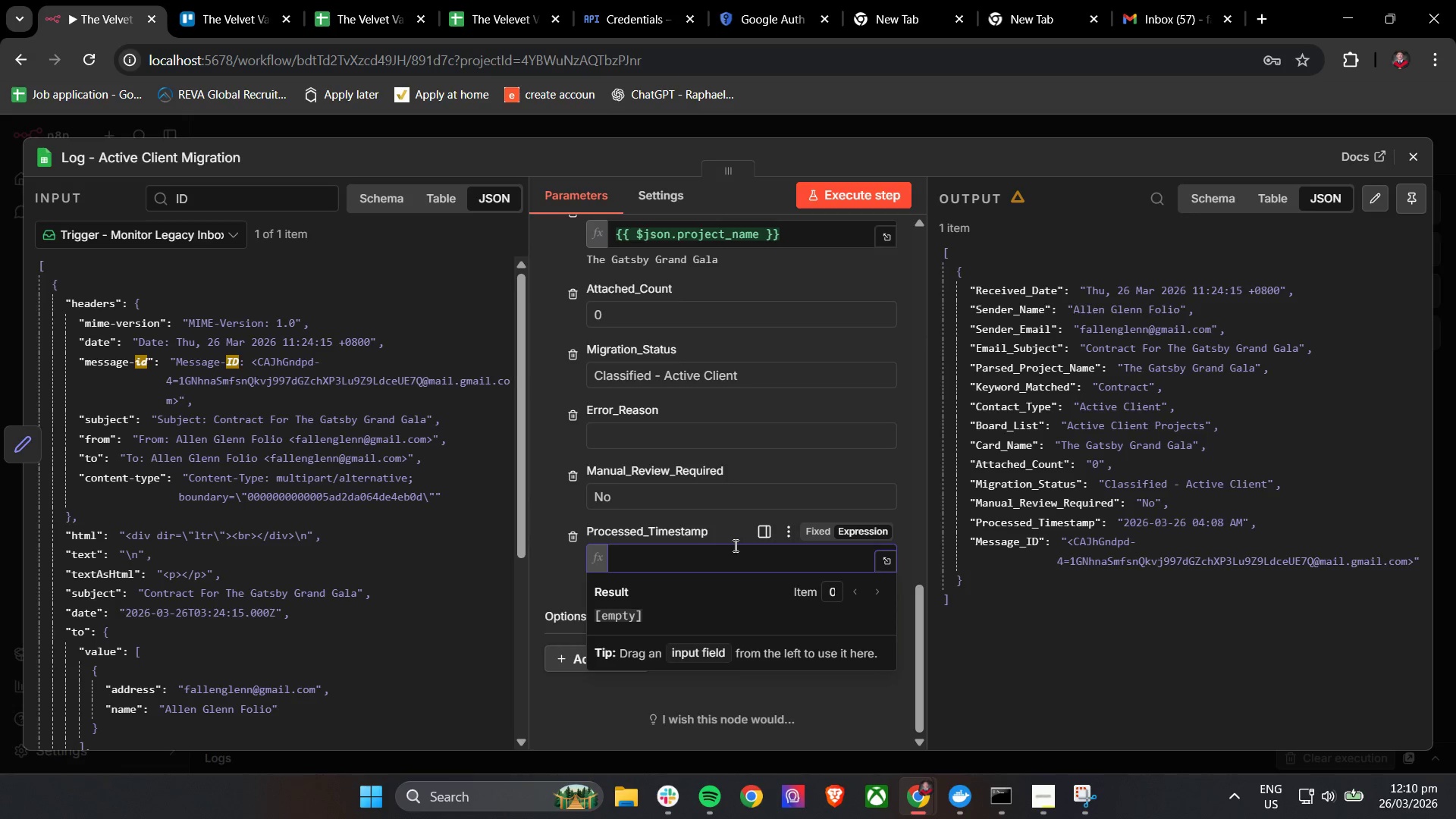 
left_click([1298, 683])
 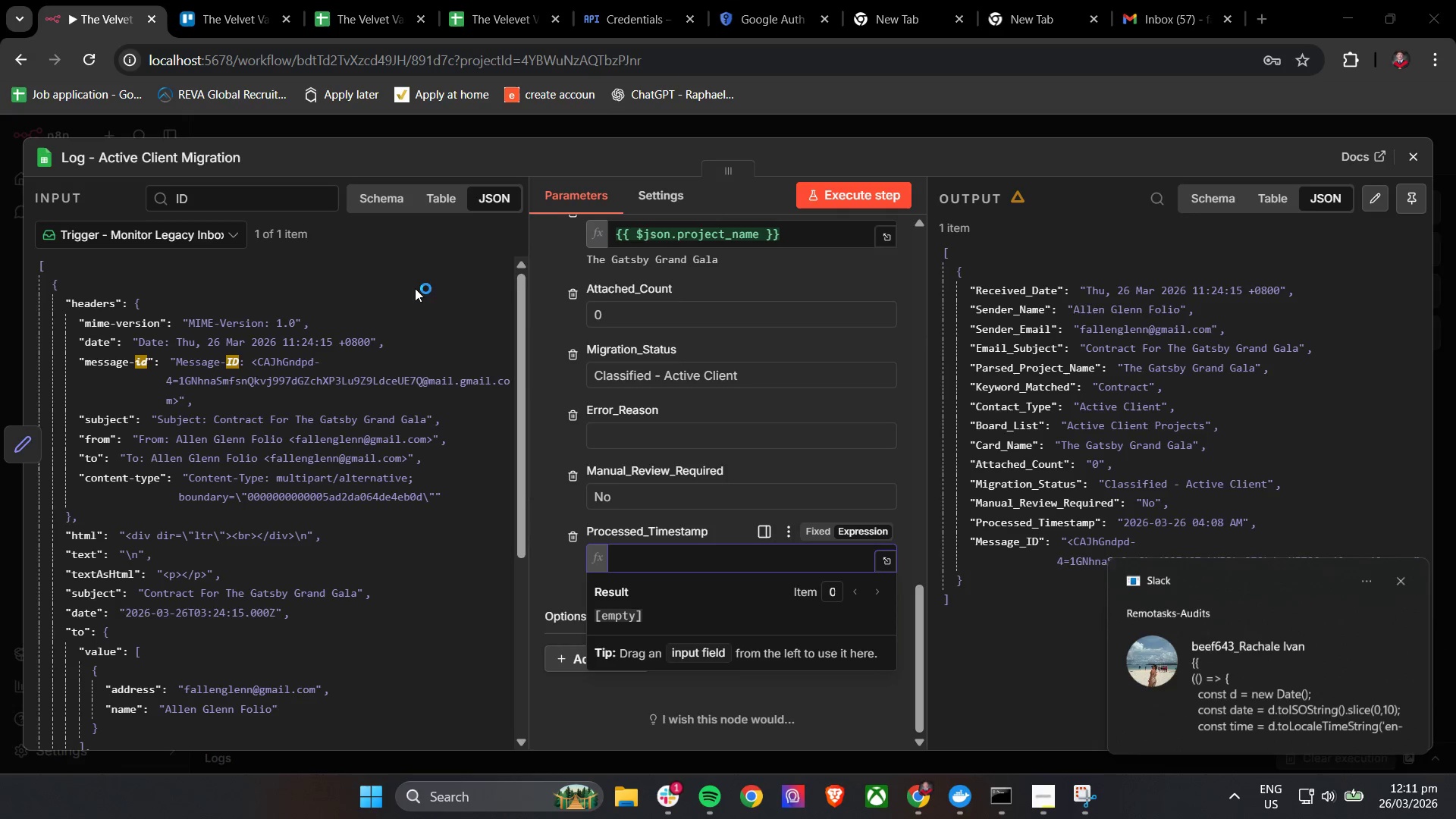 
key(Unknown)
 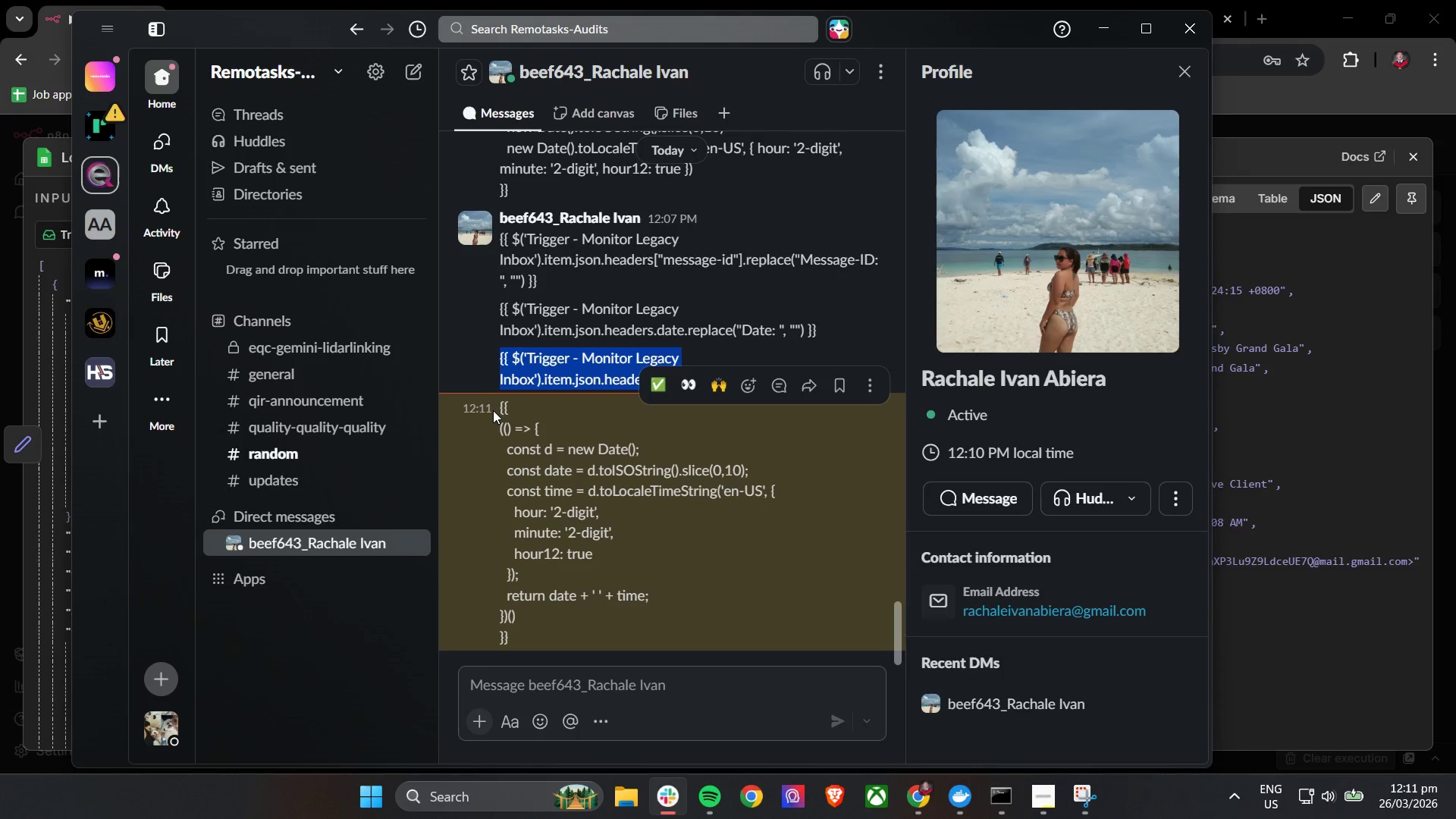 
left_click_drag(start_coordinate=[496, 407], to_coordinate=[535, 642])
 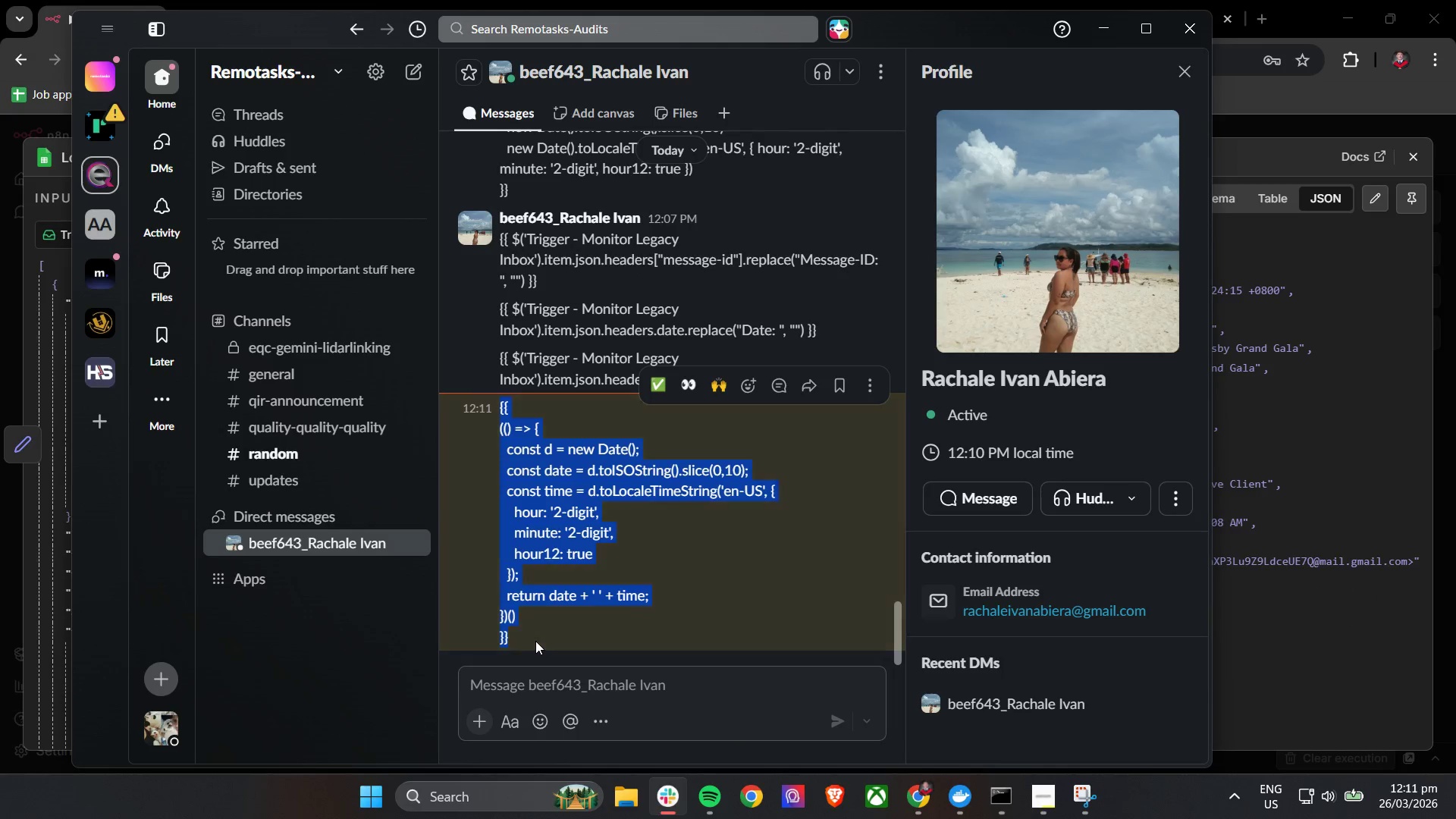 
key(Control+C)
 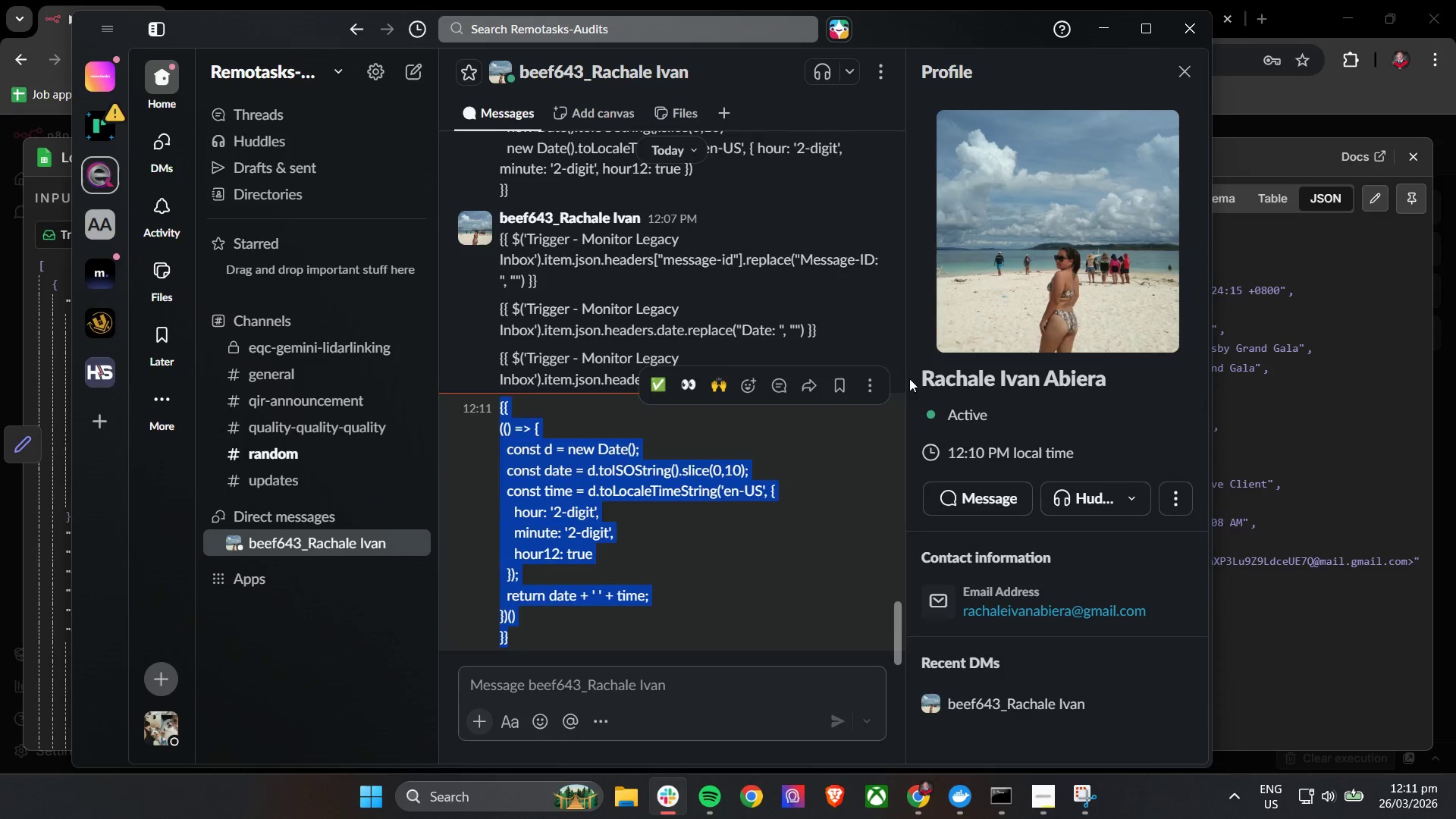 
key(Control+C)
 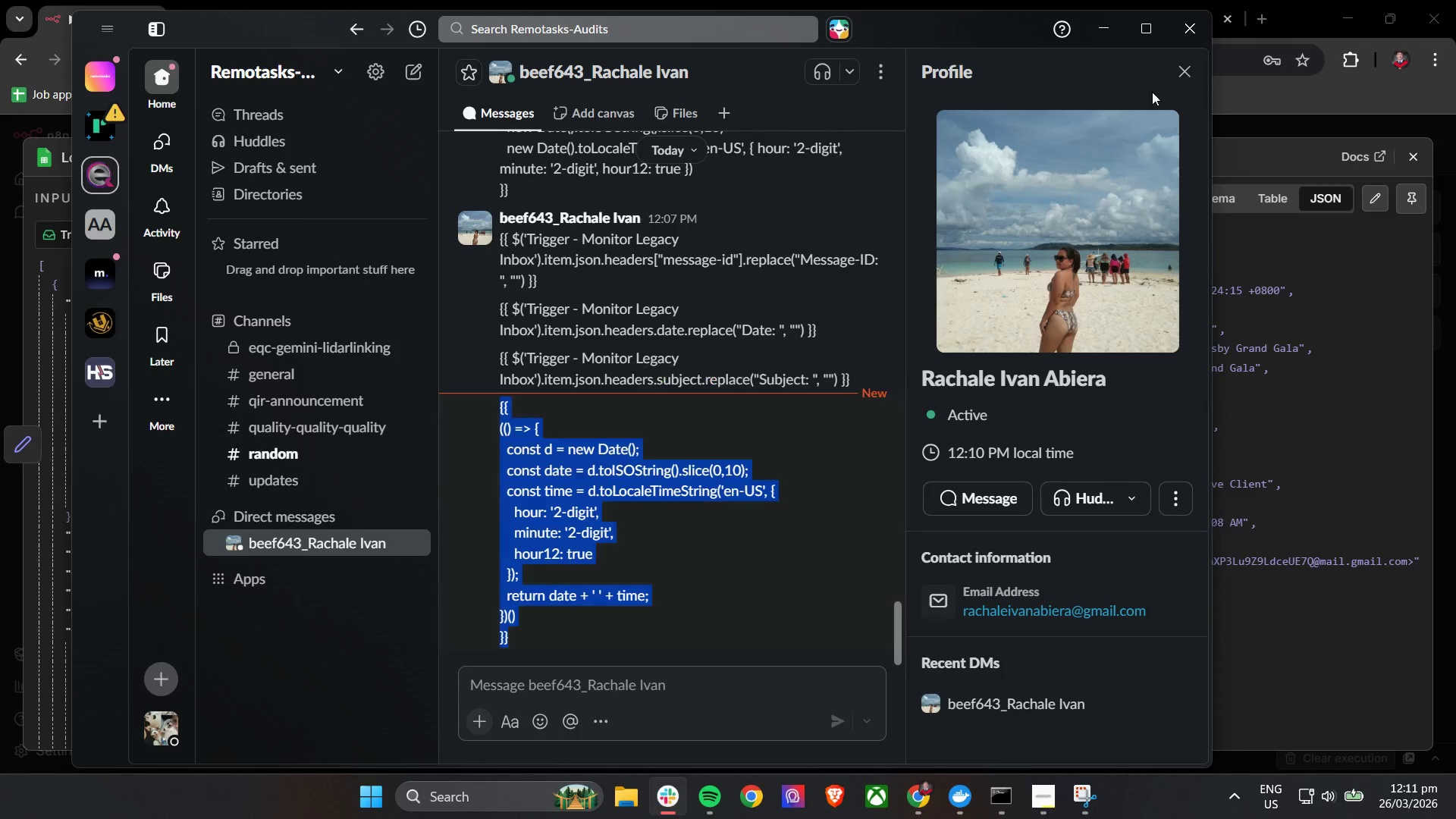 
key(Control+C)
 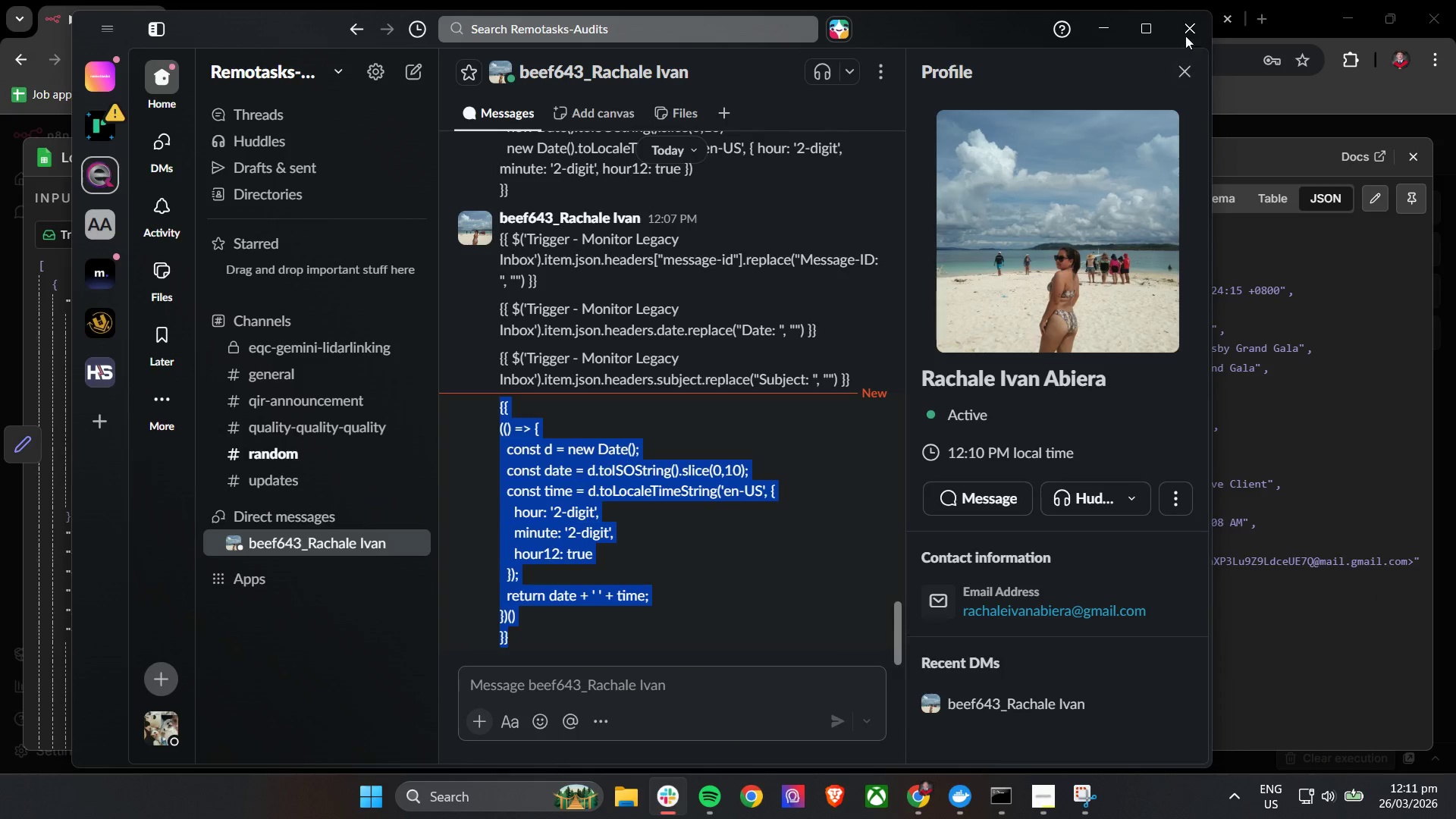 
key(Control+C)
 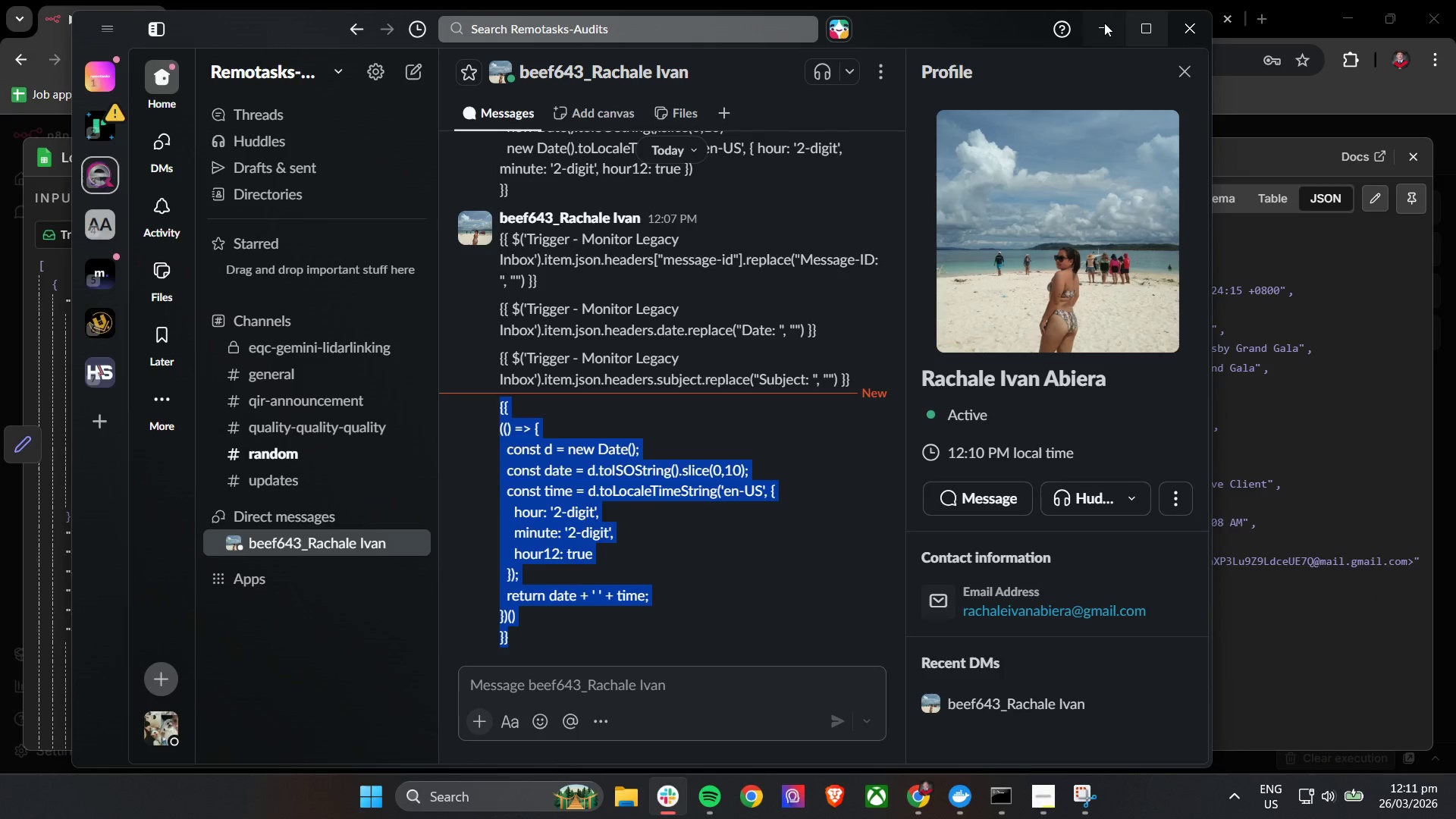 
left_click([1090, 13])
 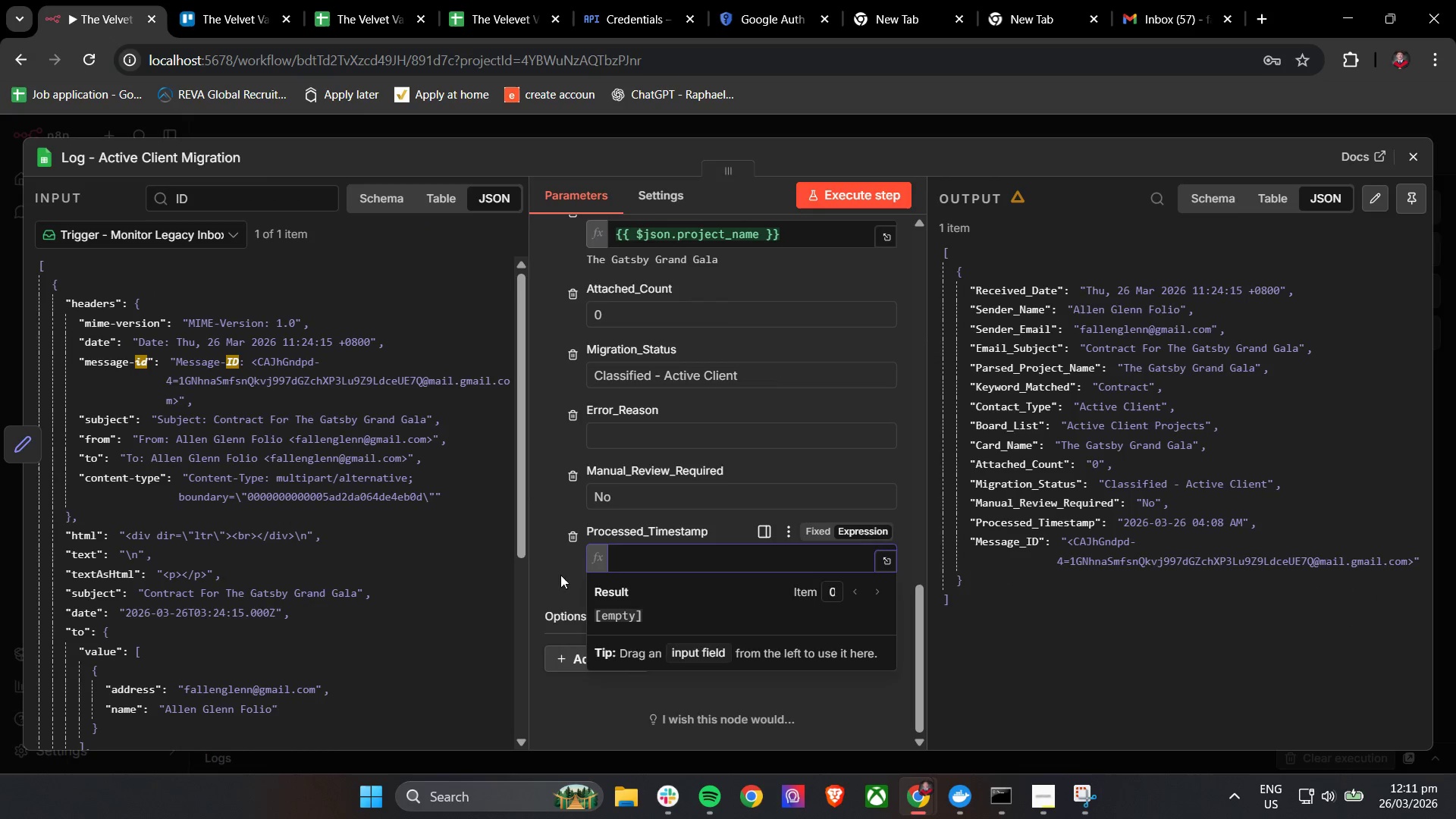 
double_click([650, 563])
 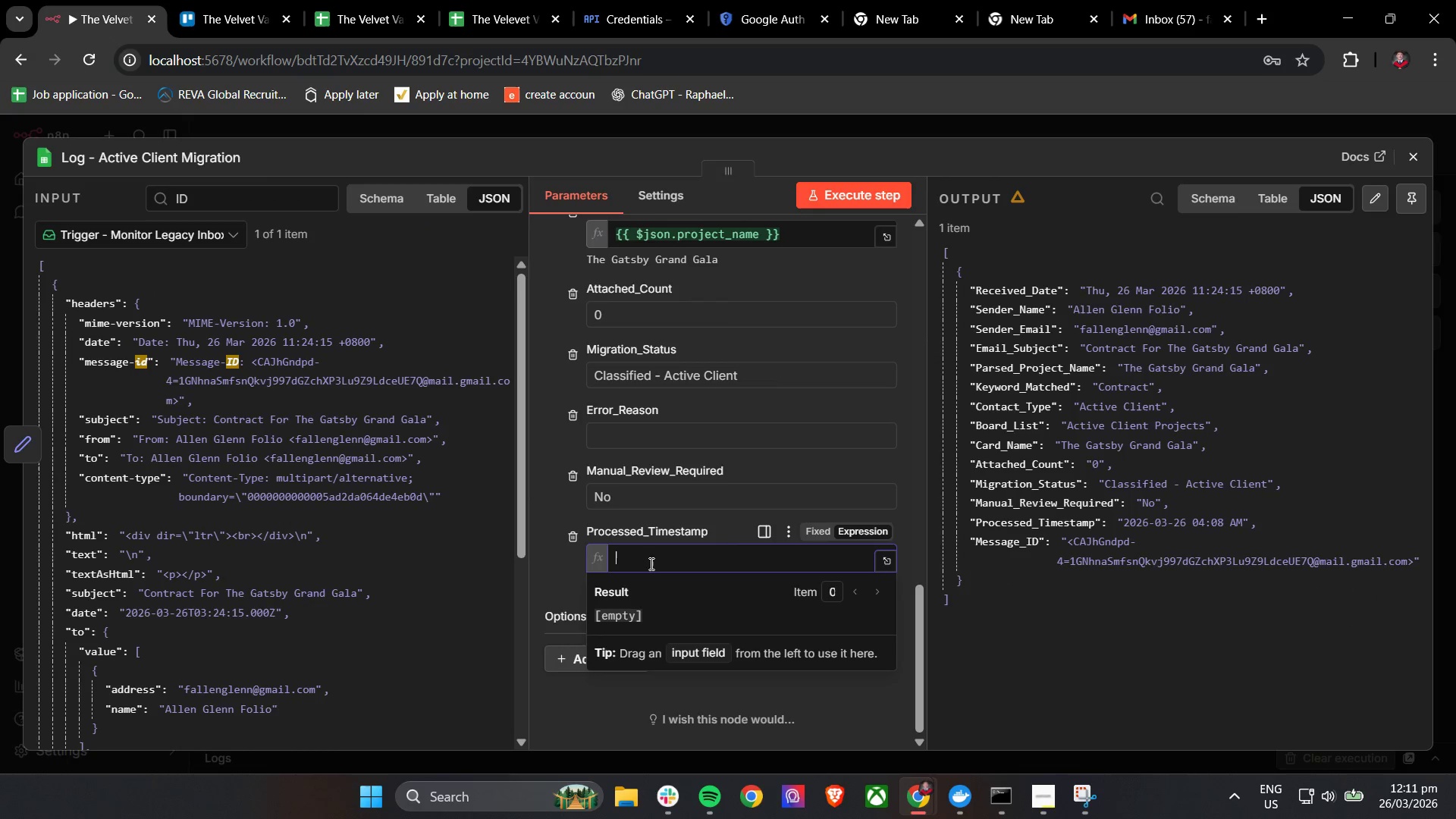 
key(Control+V)
 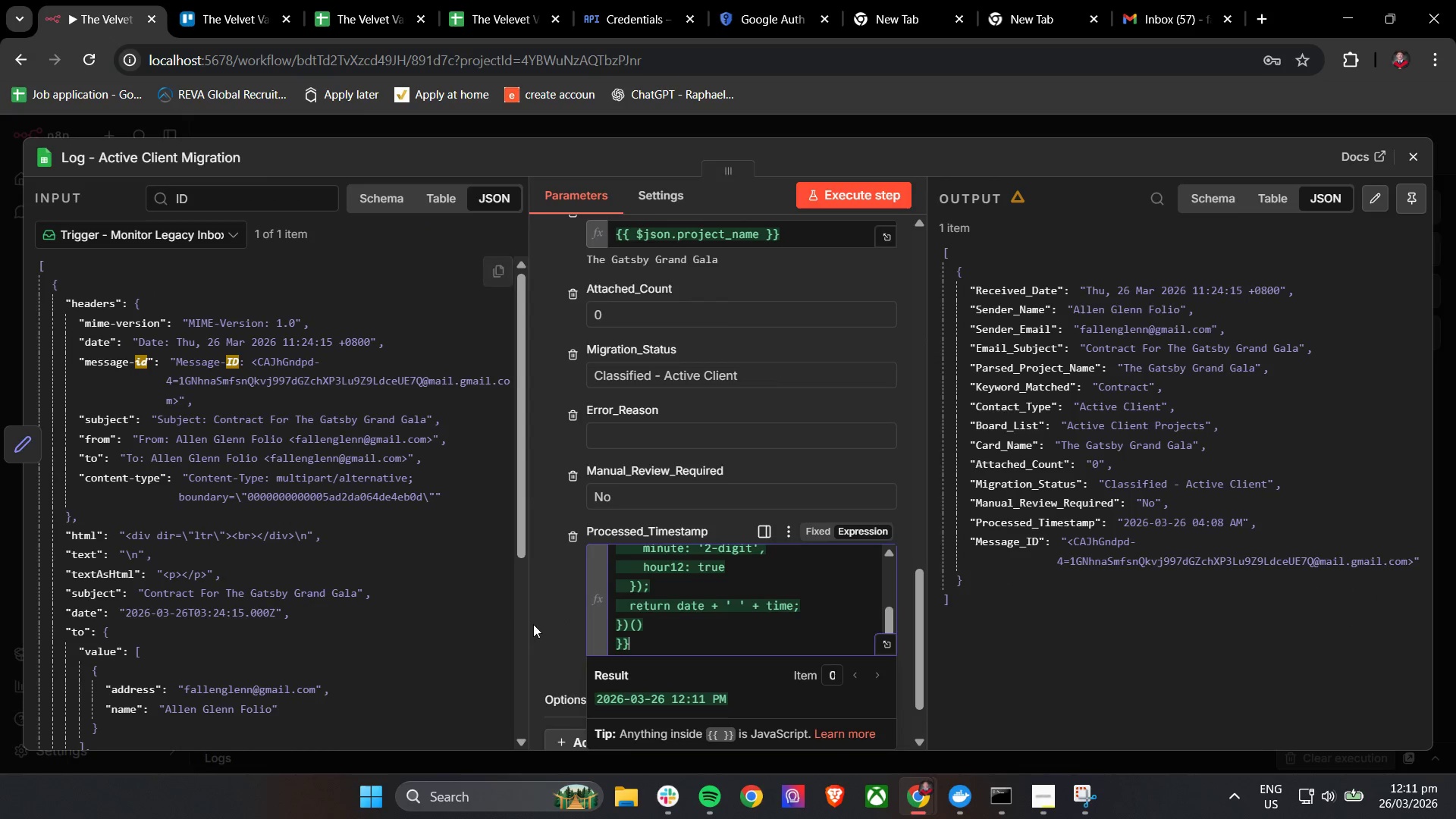 
left_click([547, 609])
 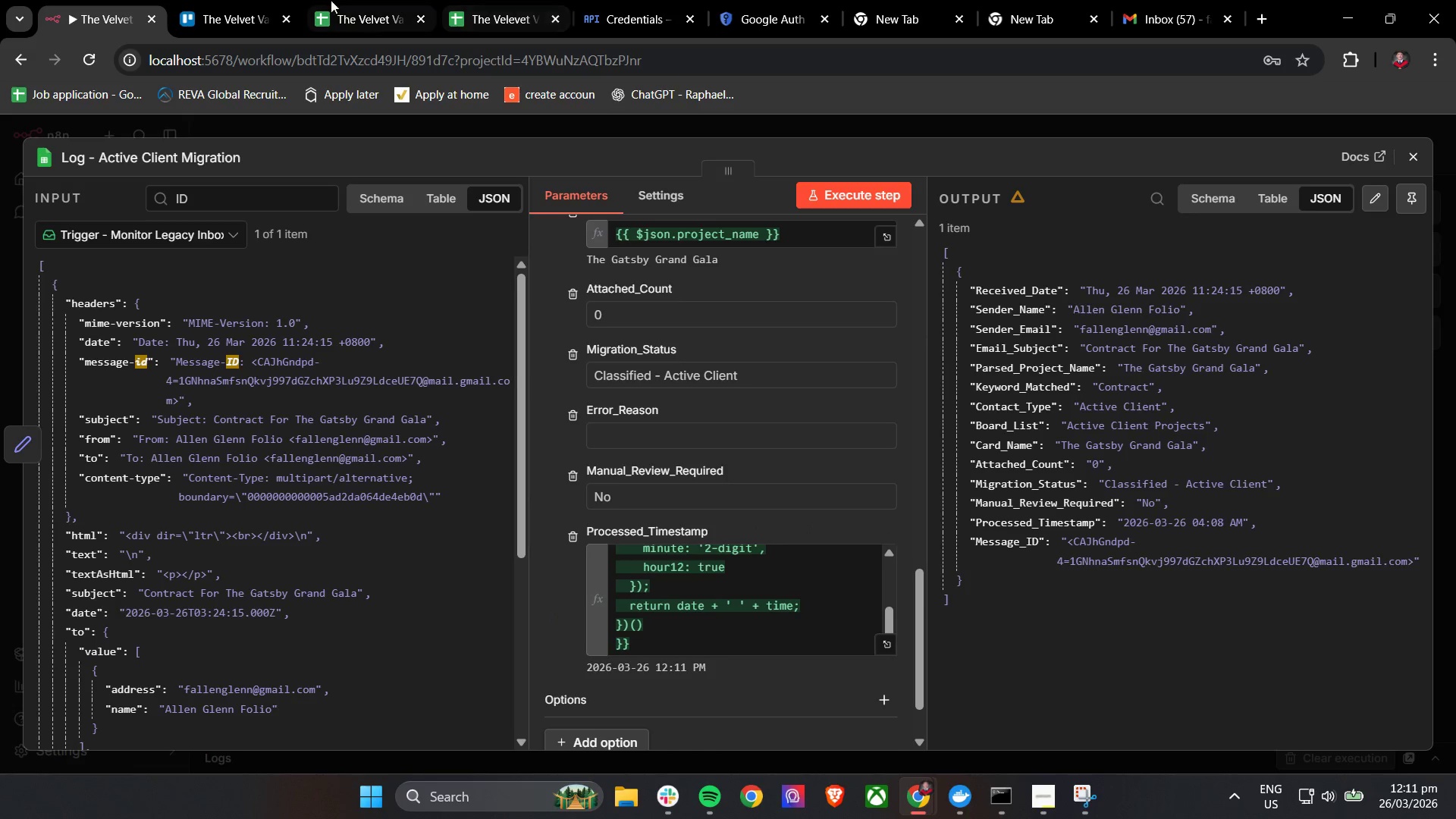 
left_click([378, 0])
 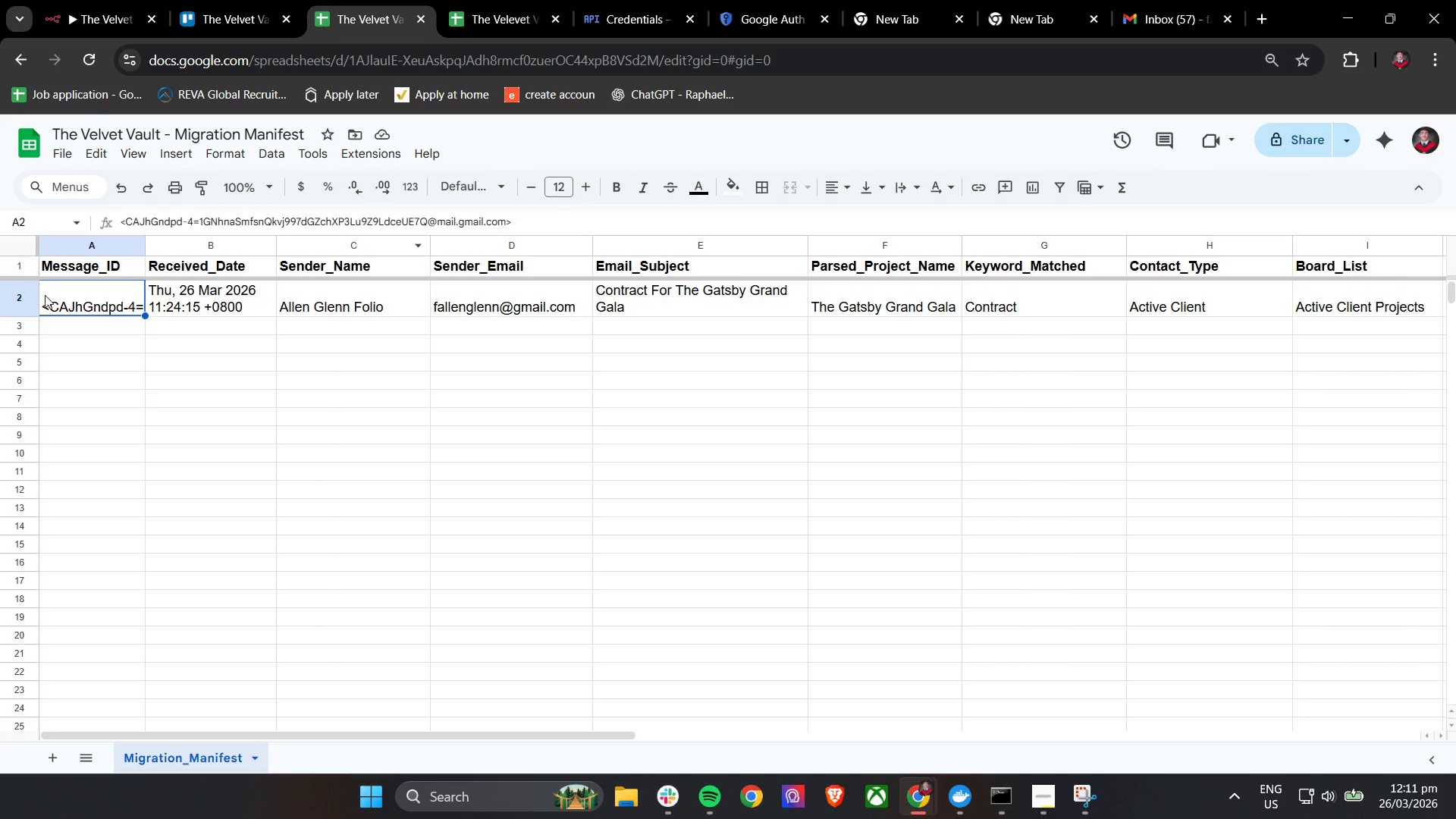 
right_click([24, 295])
 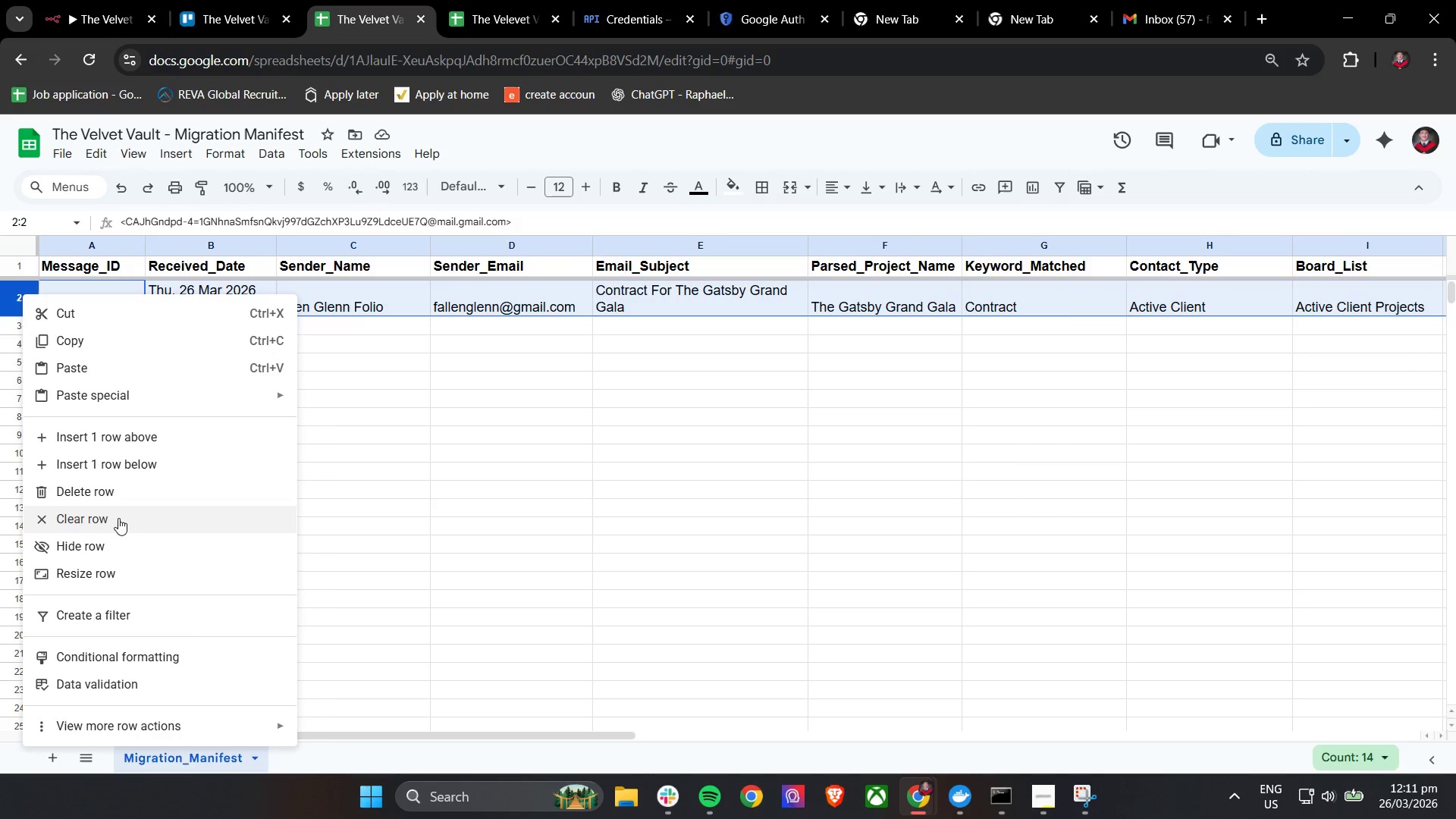 
left_click([128, 500])
 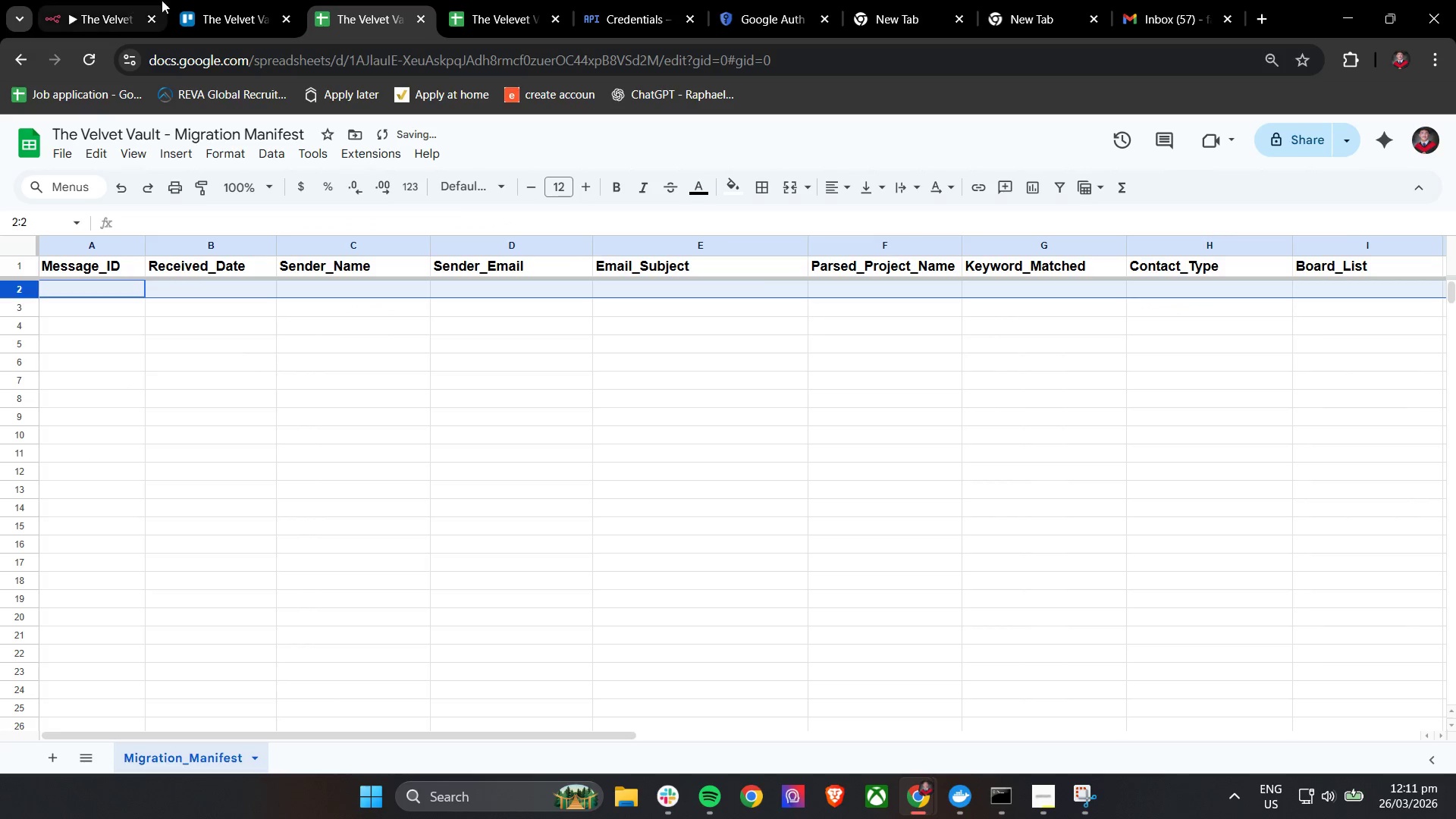 
left_click([120, 0])
 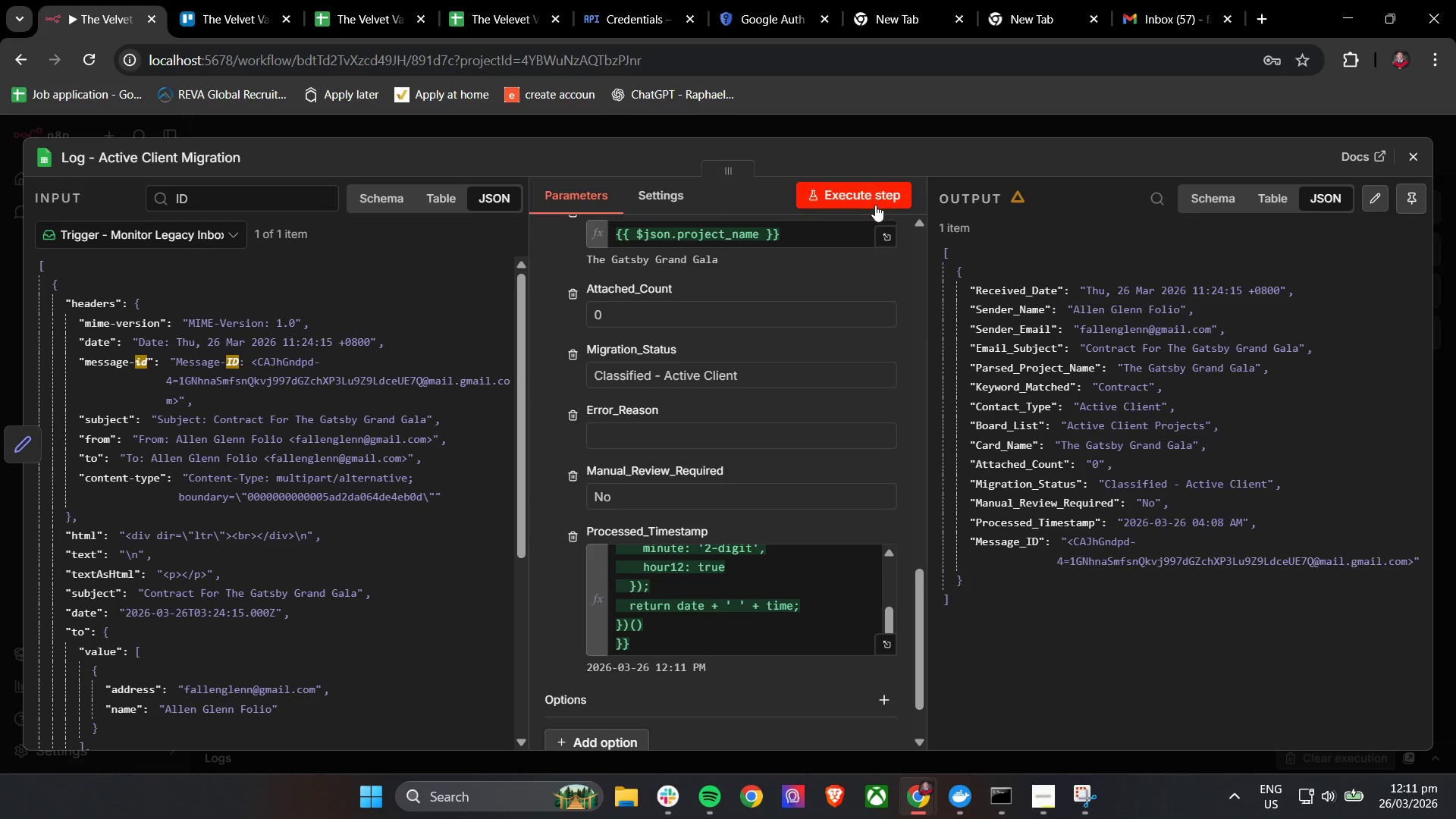 
left_click([873, 196])
 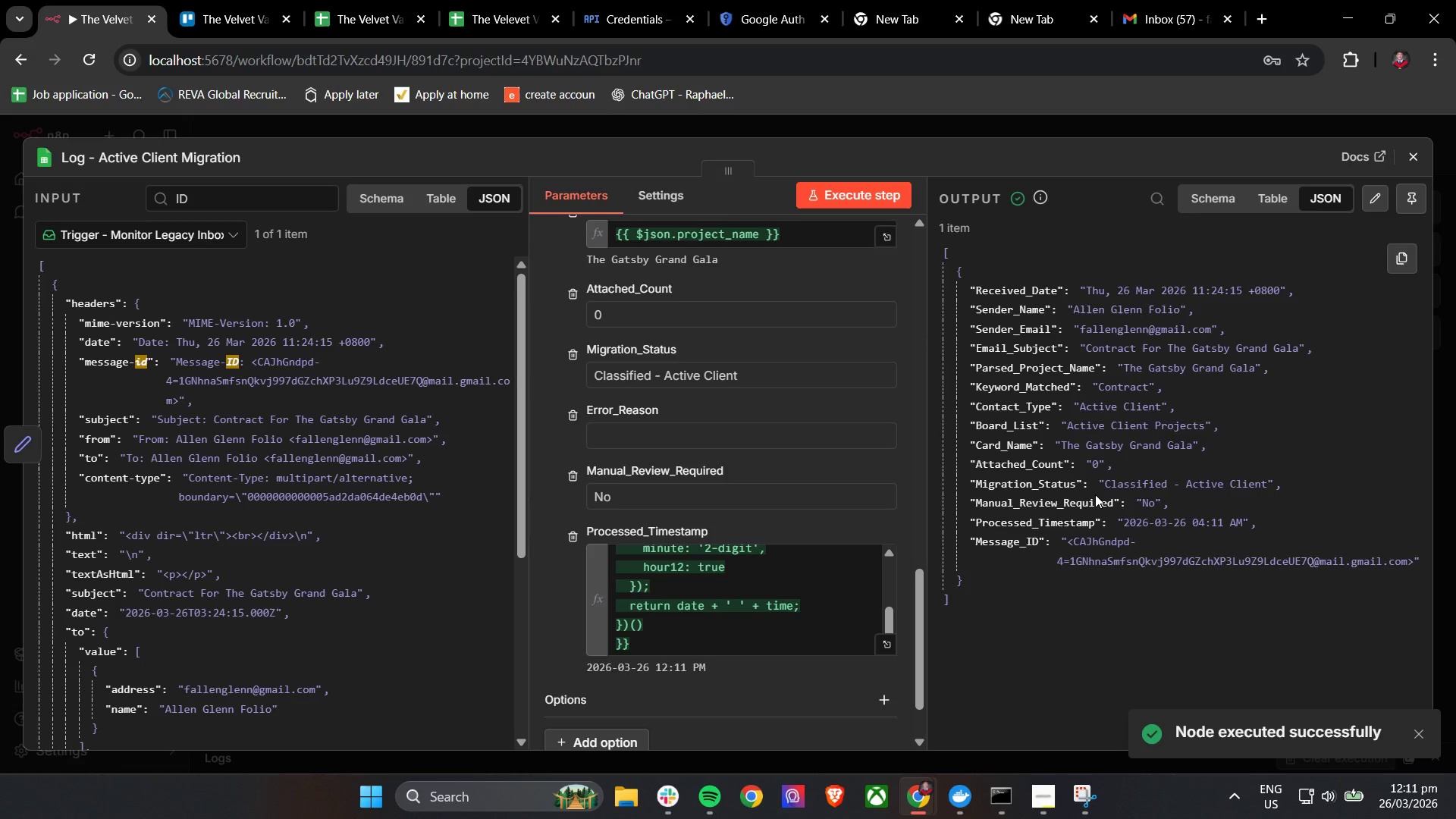 
wait(5.07)
 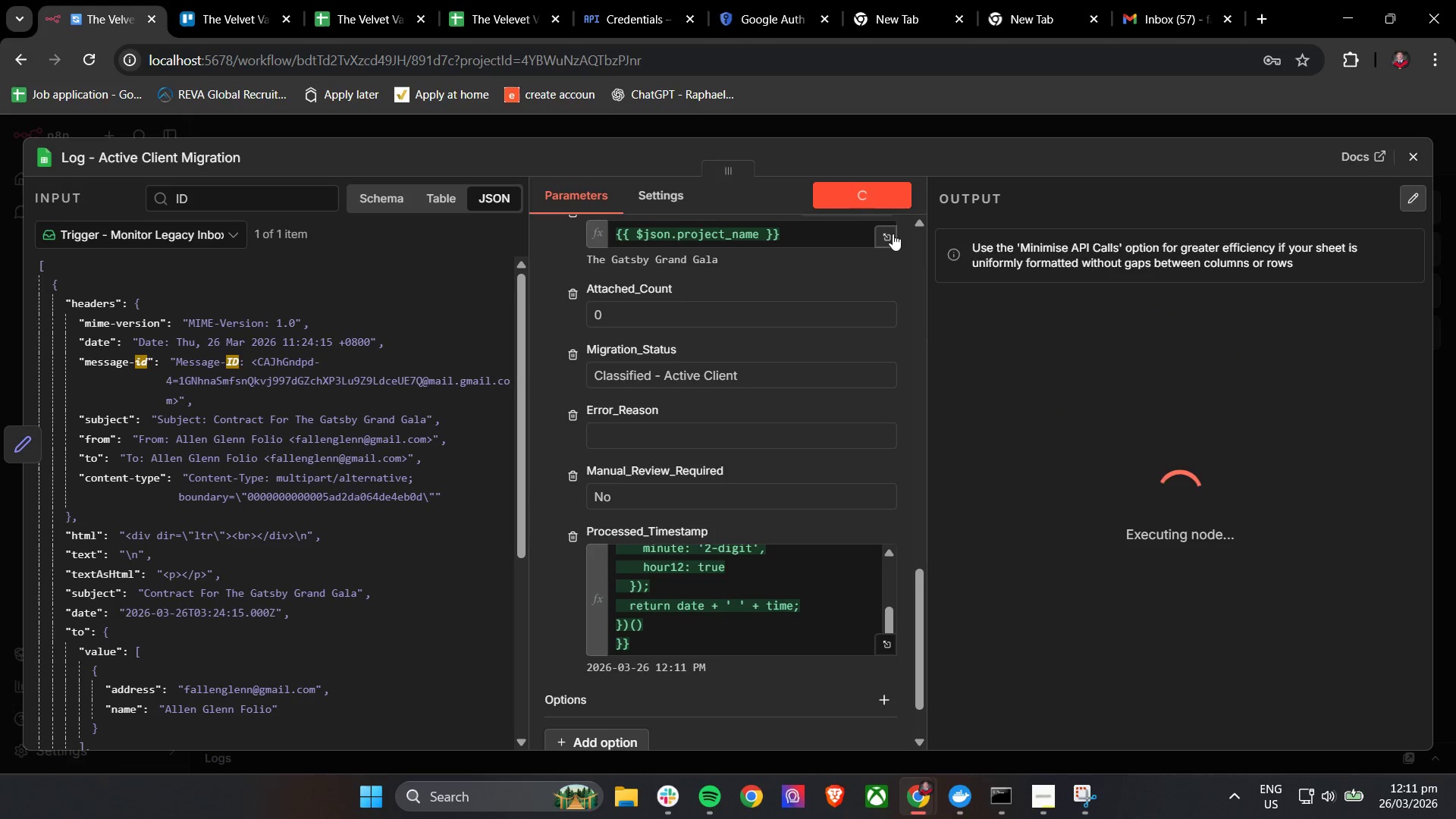 
mouse_move([846, 476])
 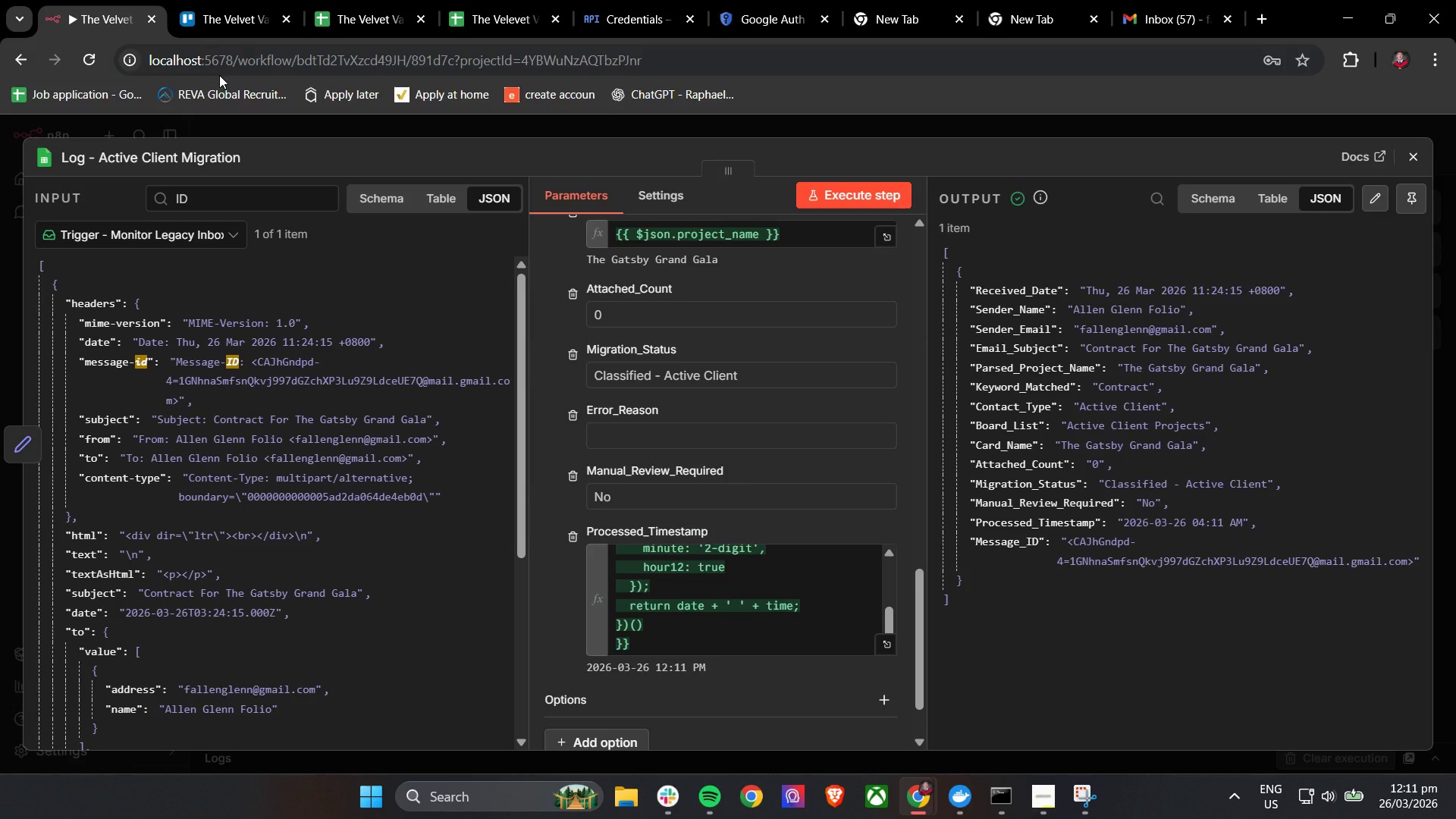 
wait(12.76)
 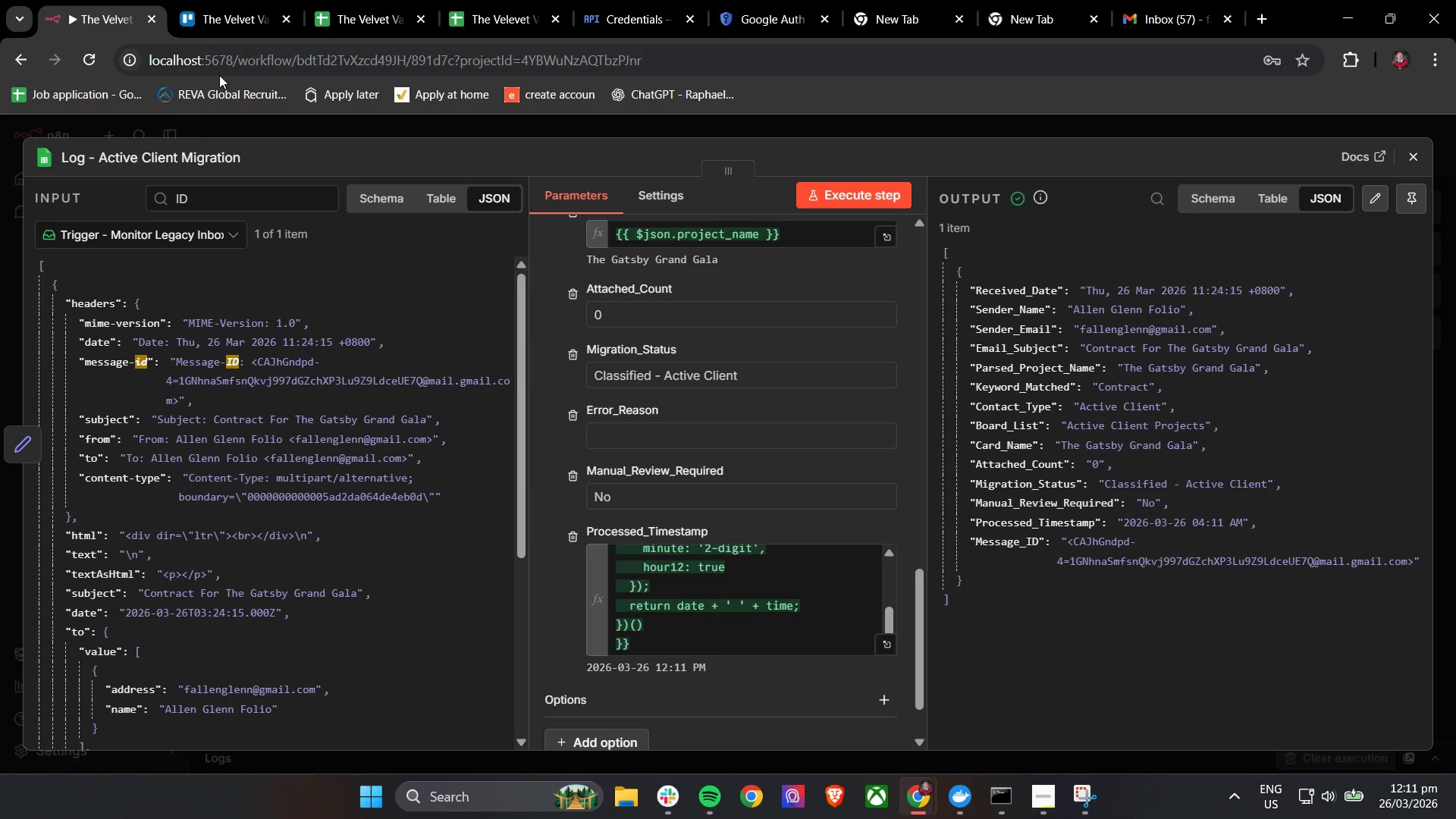 
left_click([464, 0])
 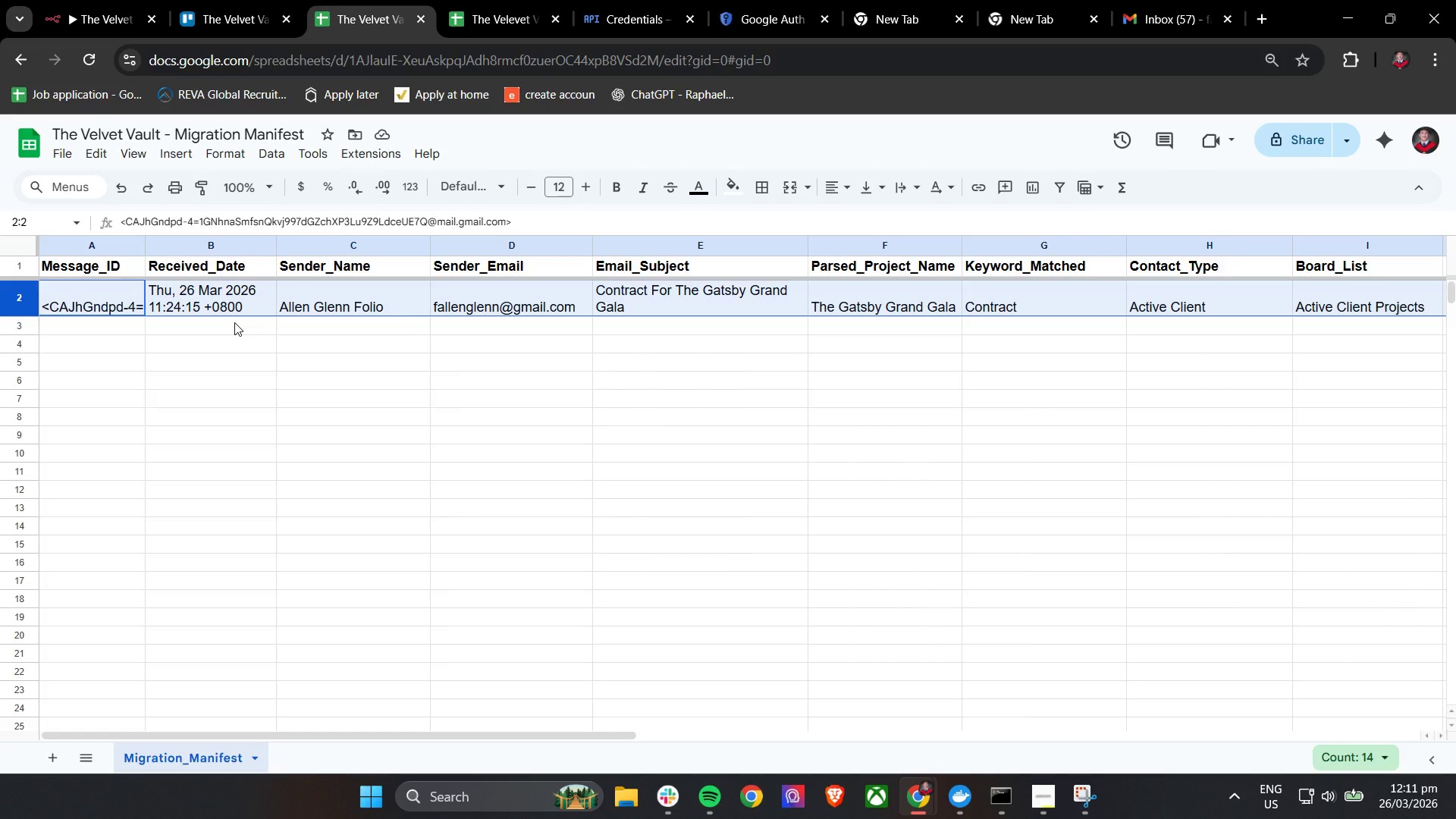 
wait(12.41)
 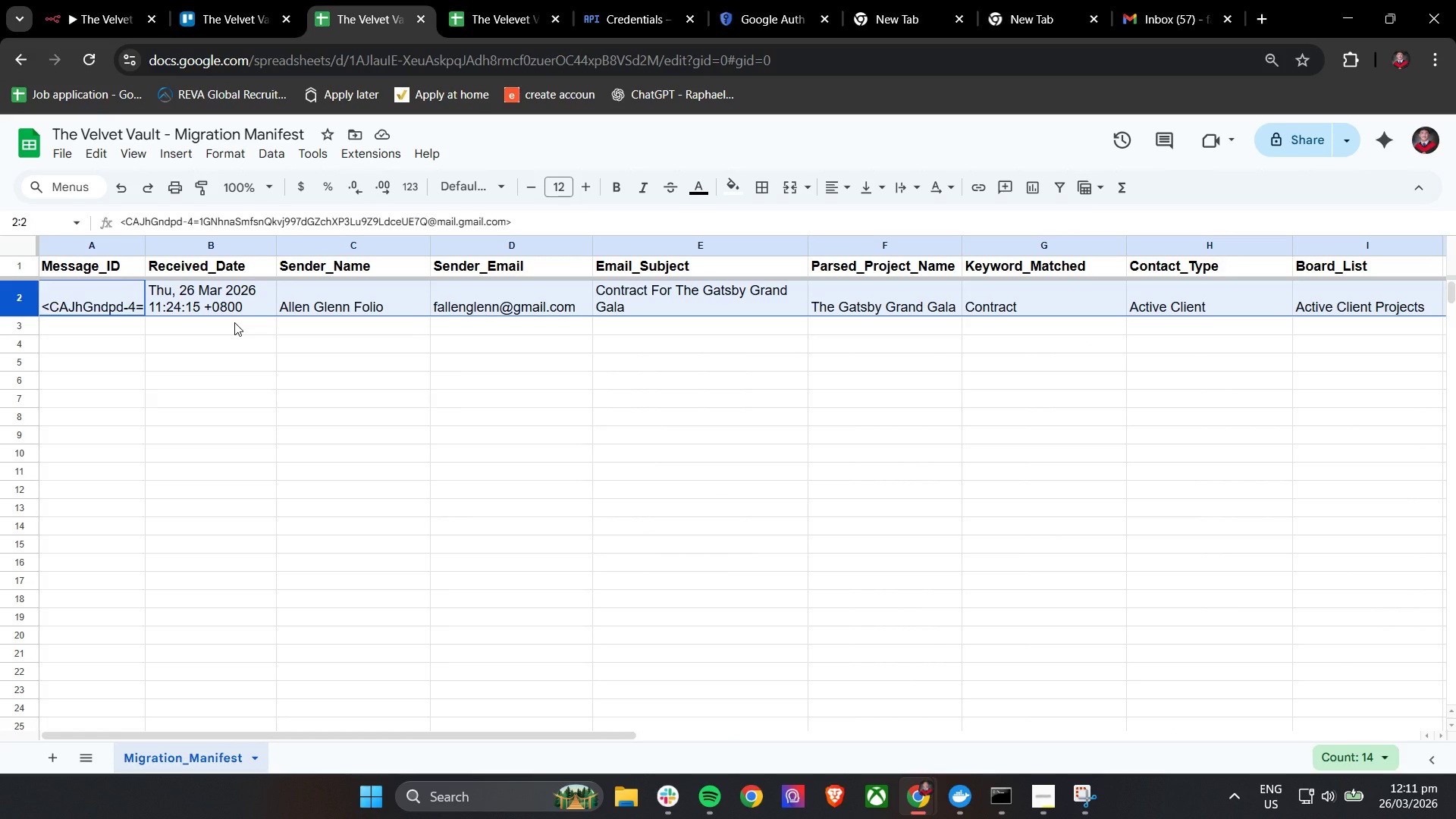 
left_click([1199, 654])
 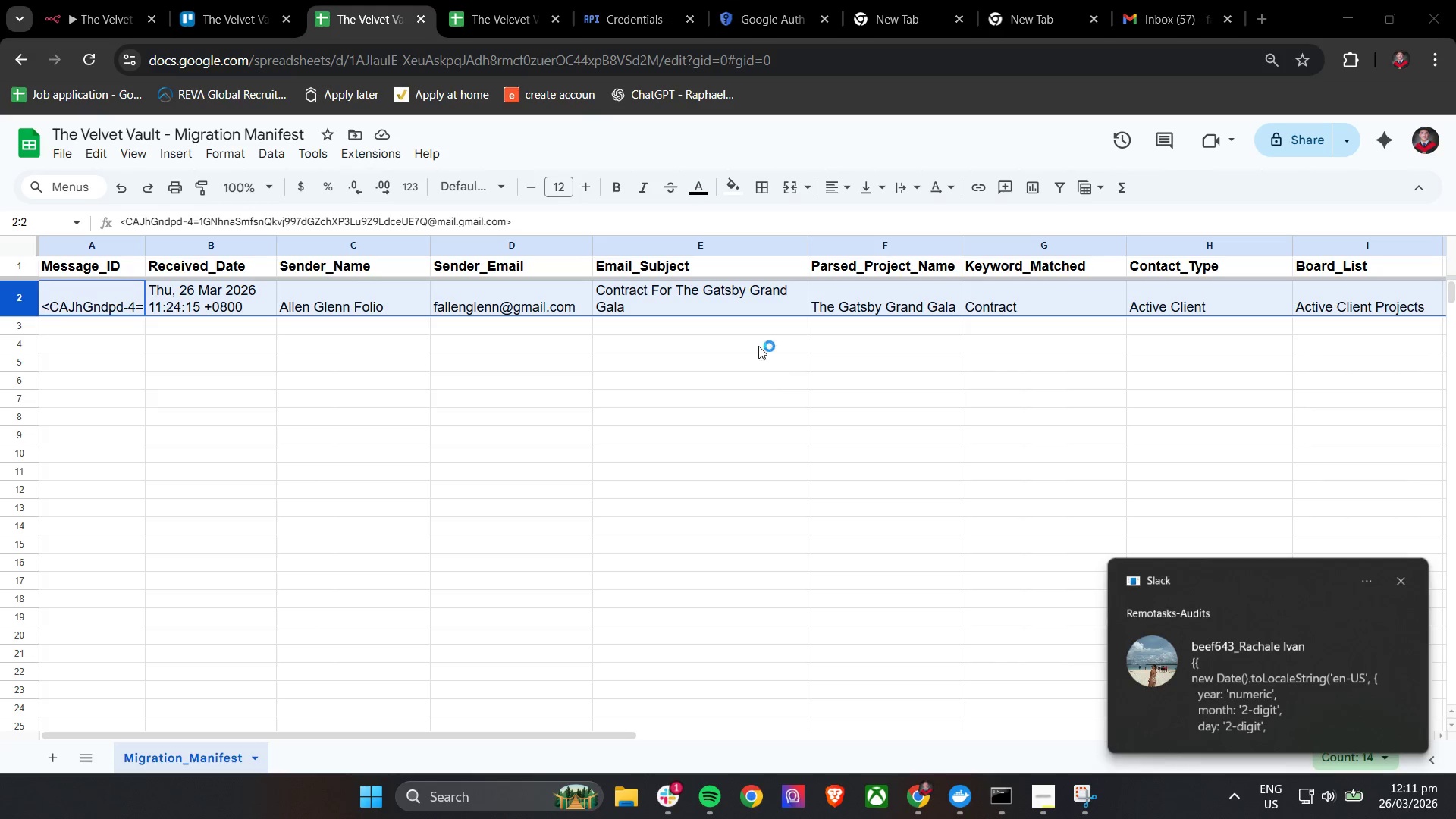 
key(Unknown)
 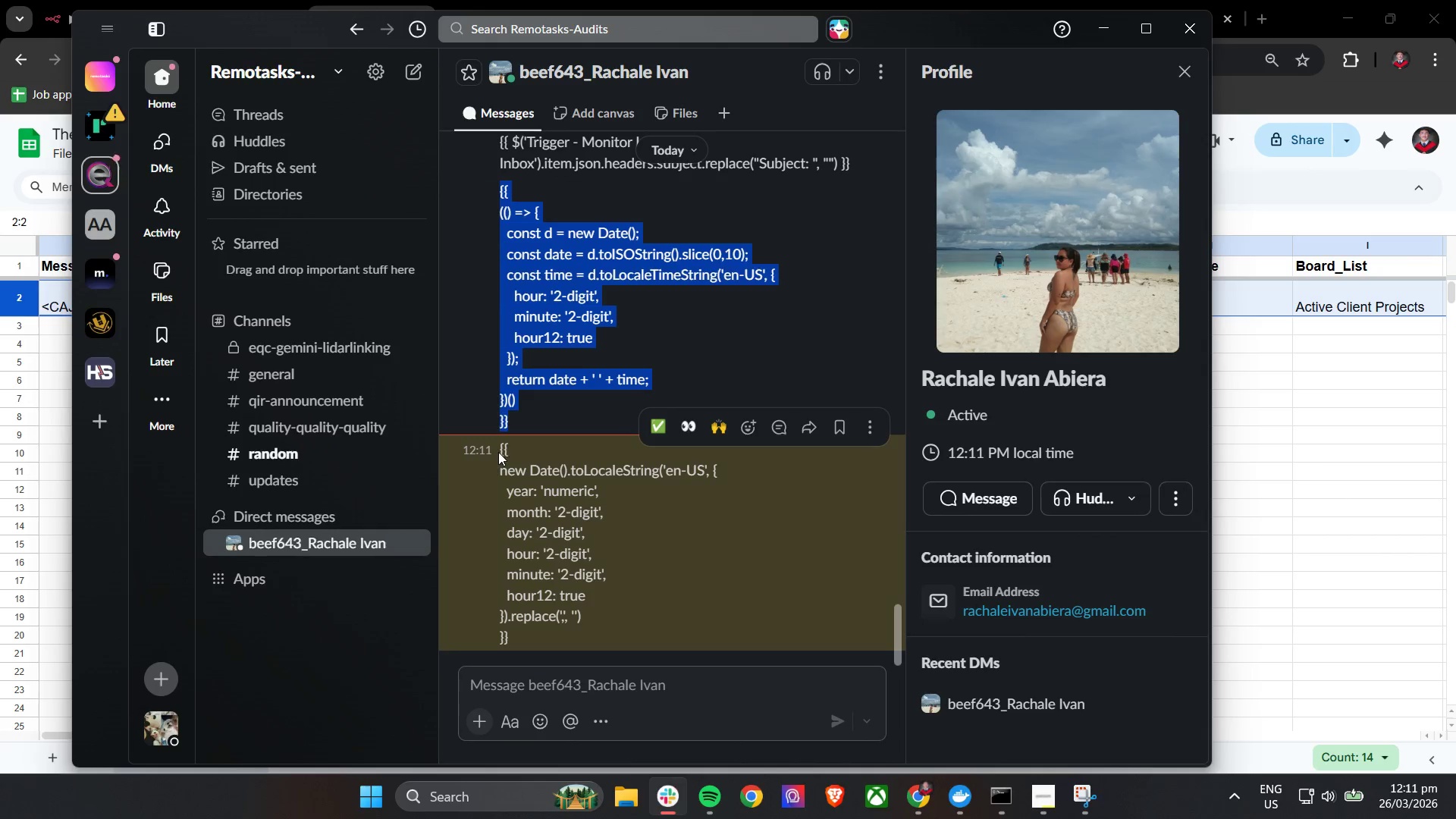 
left_click_drag(start_coordinate=[498, 451], to_coordinate=[530, 635])
 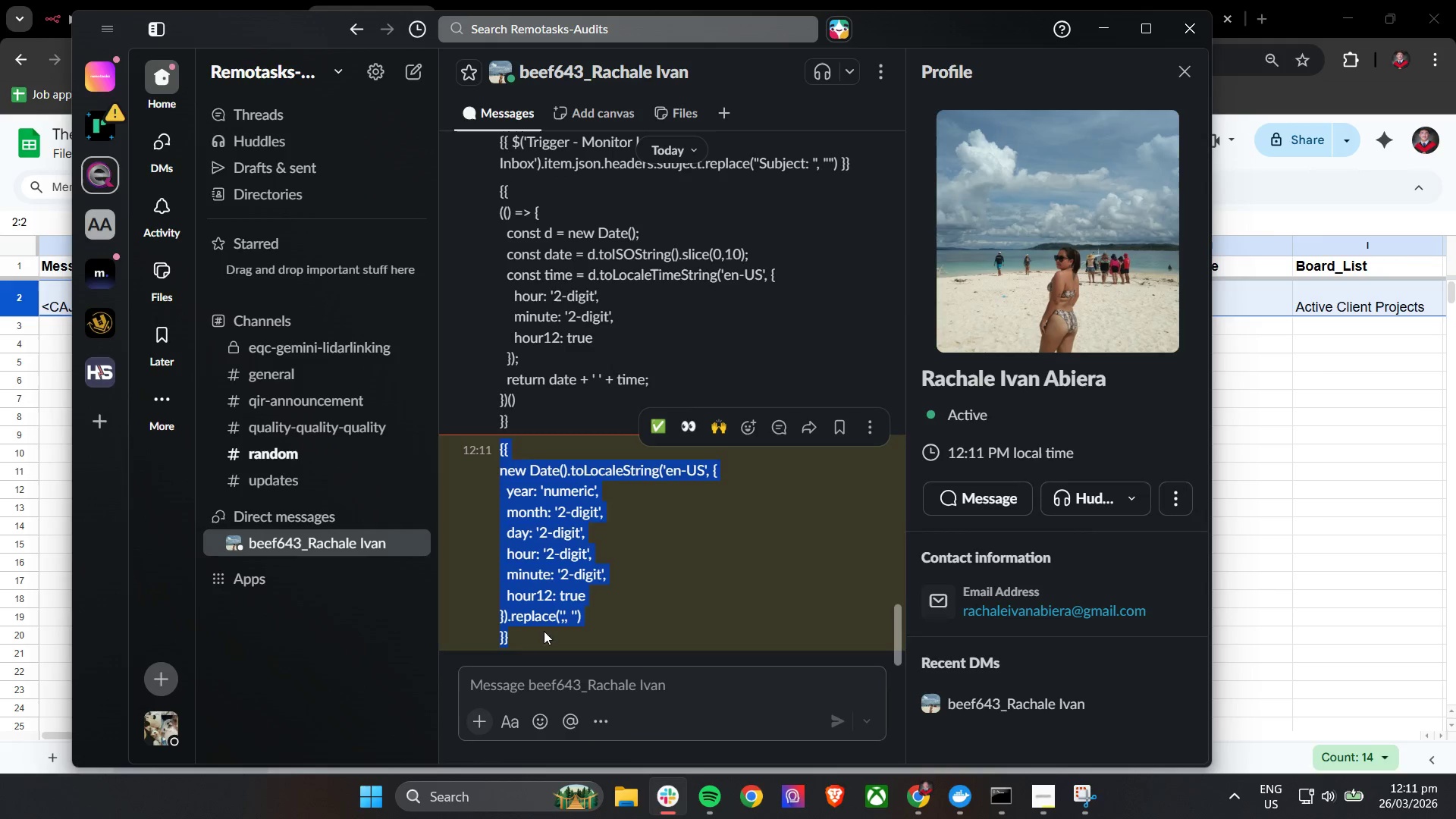 
key(Control+C)
 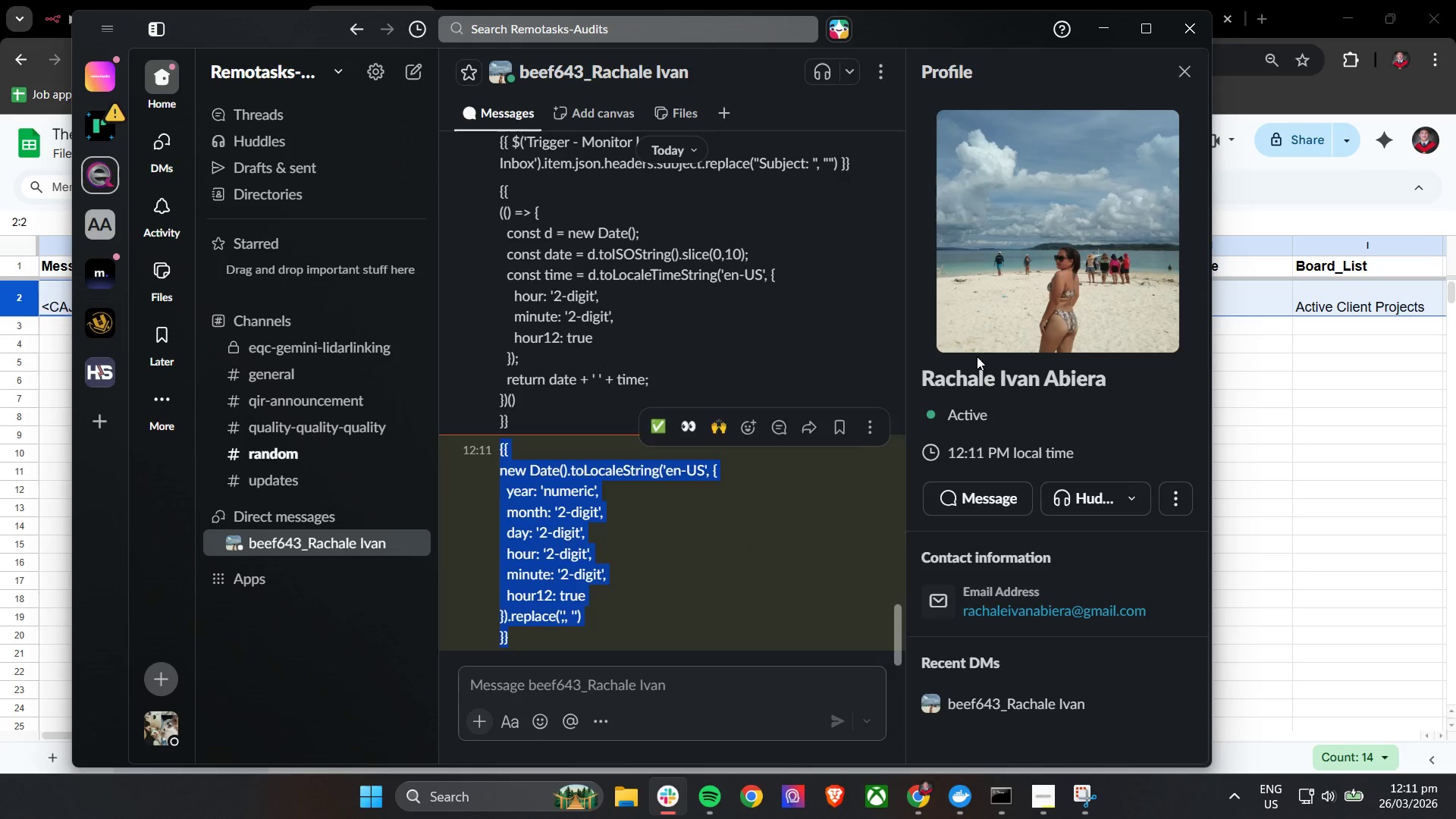 
key(Control+C)
 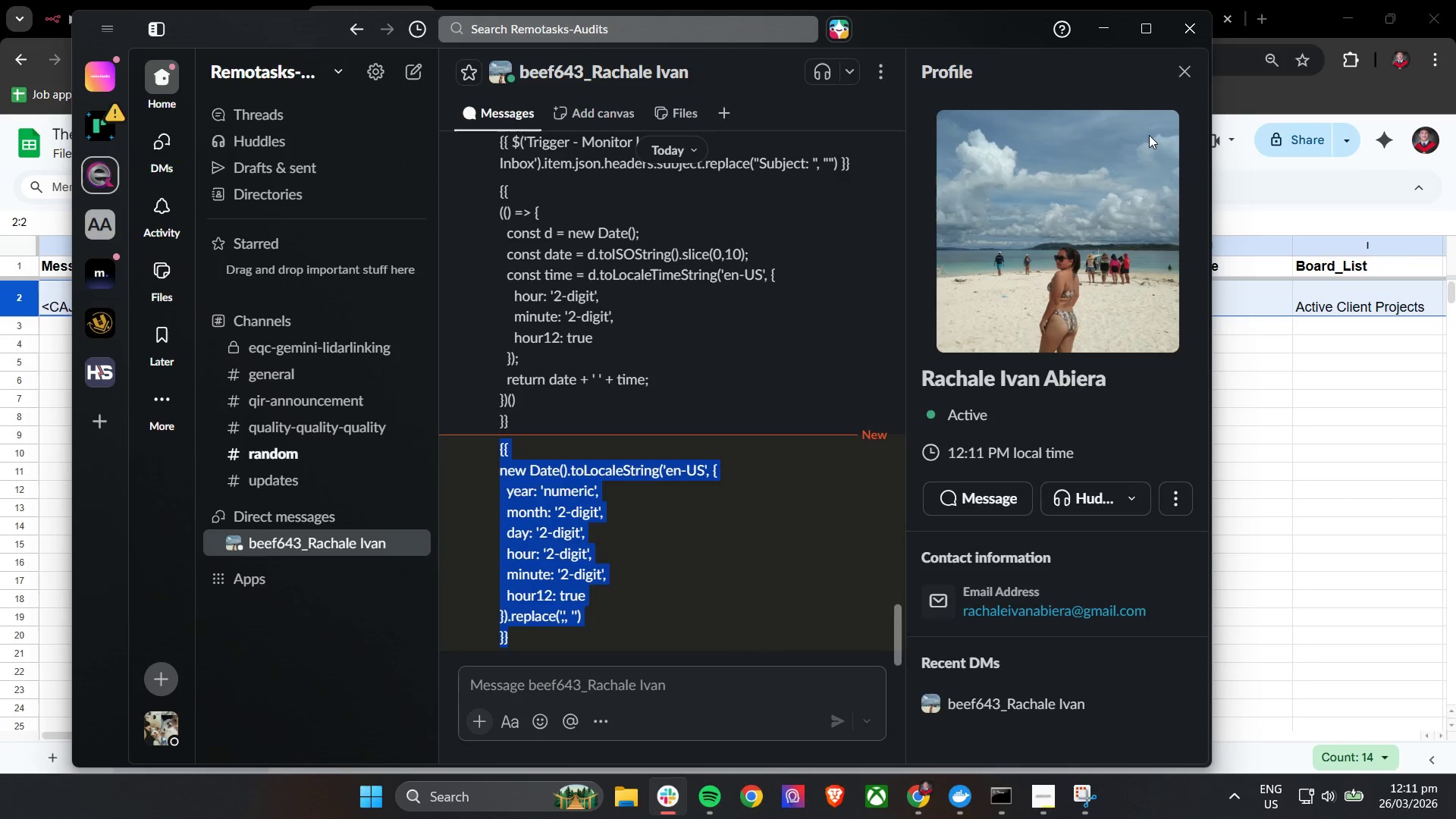 
key(Control+C)
 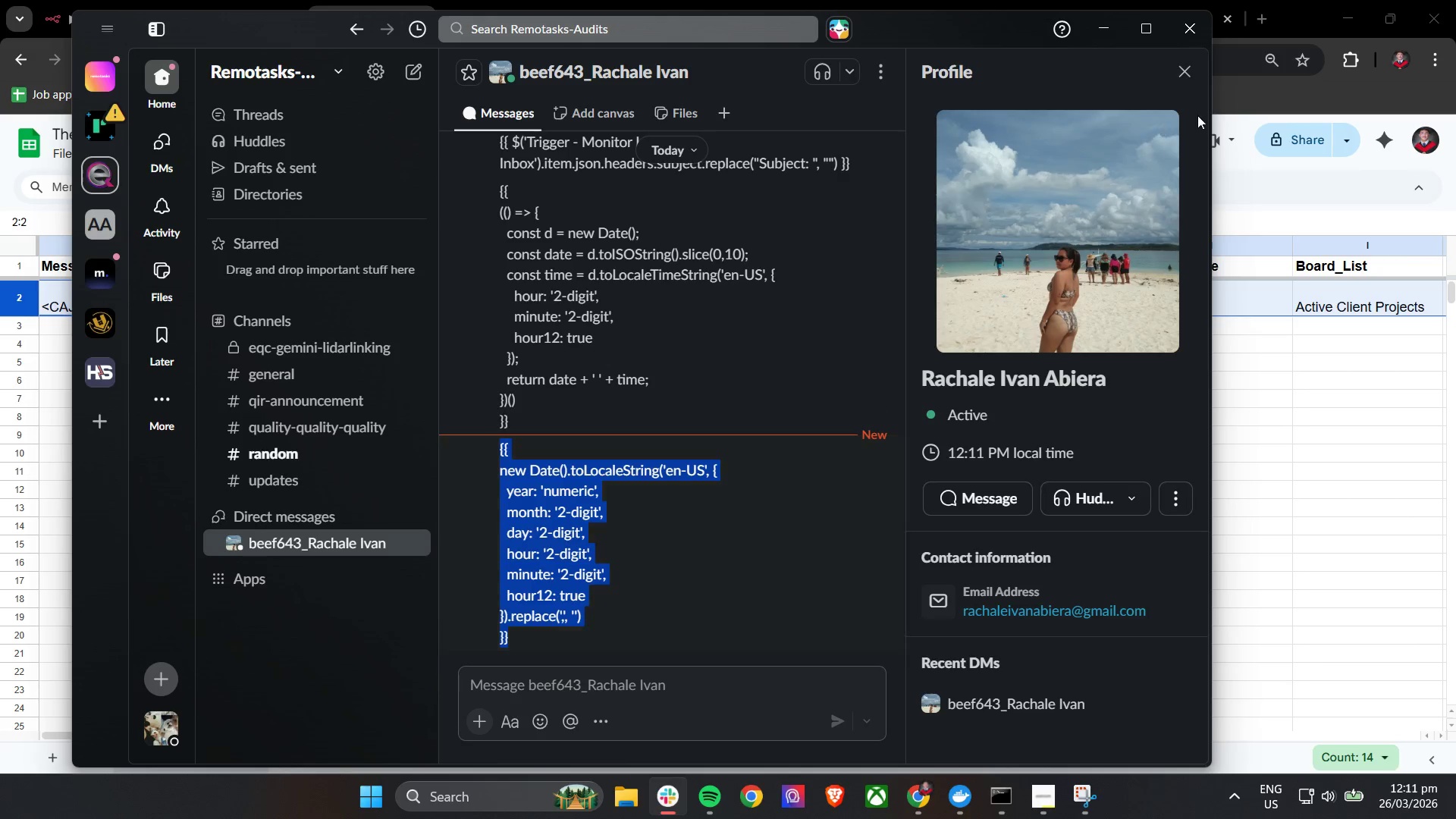 
key(Control+C)
 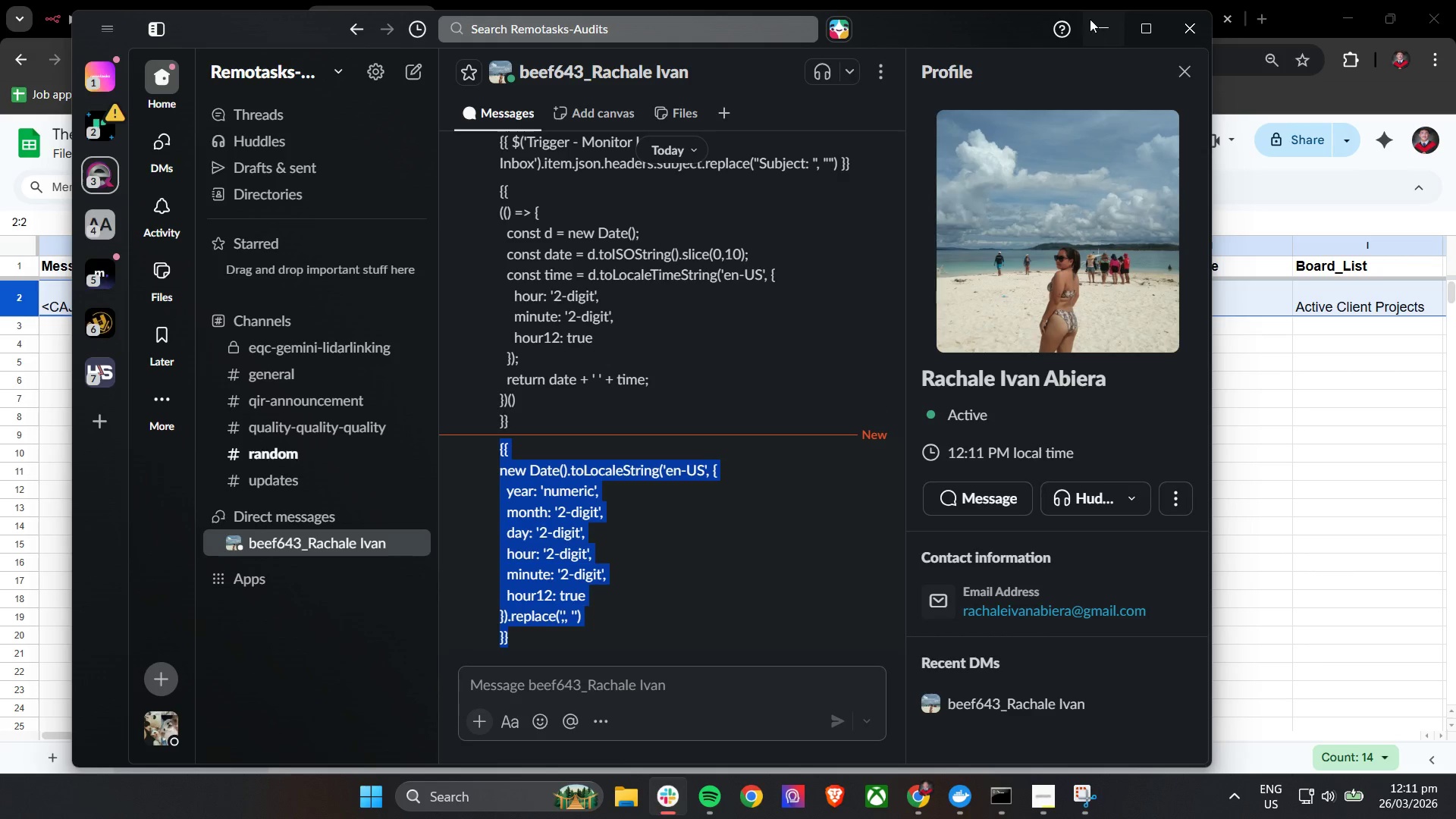 
left_click([1090, 18])
 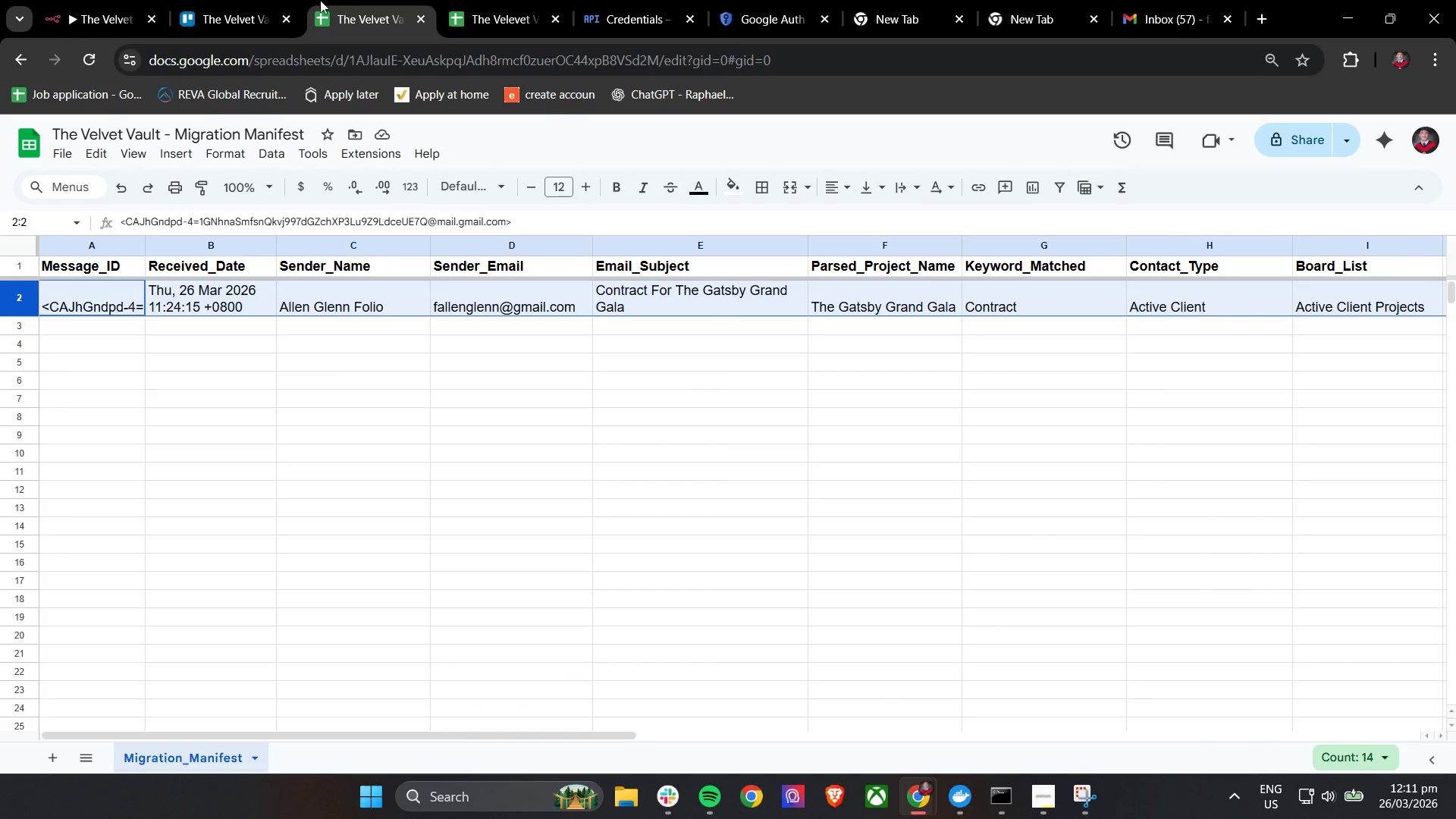 
left_click([93, 0])
 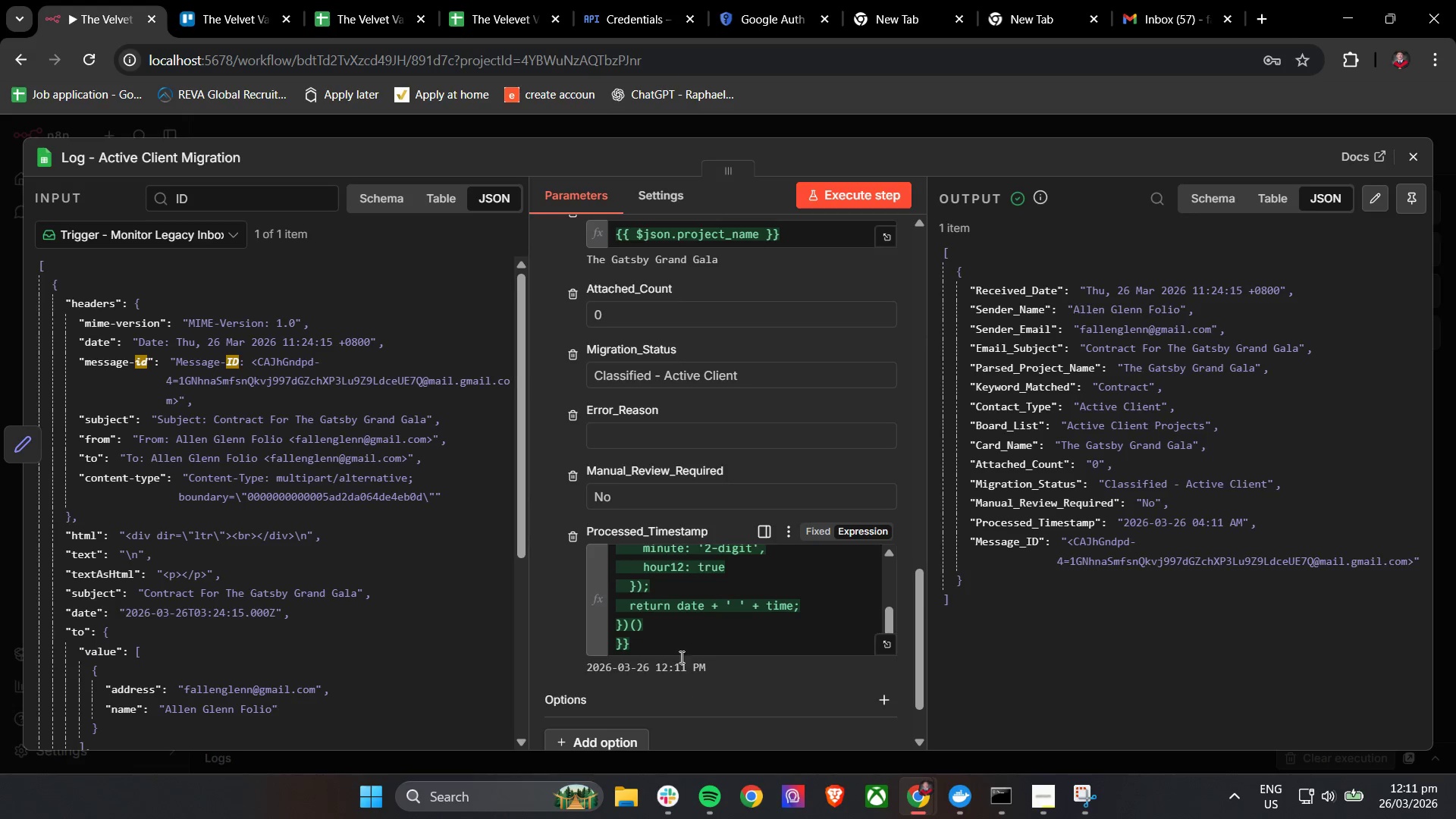 
left_click([699, 623])
 